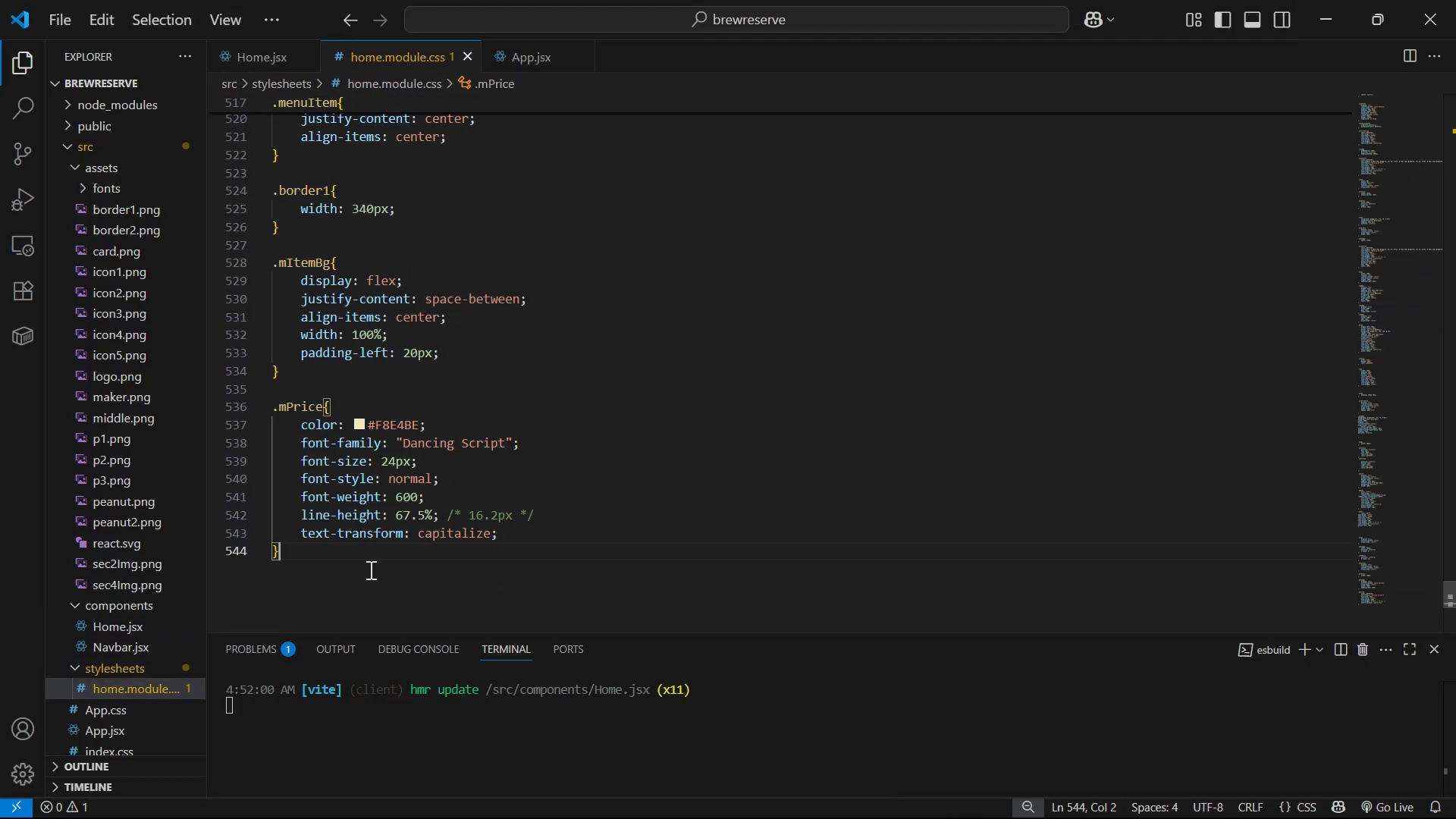 
key(Enter)
 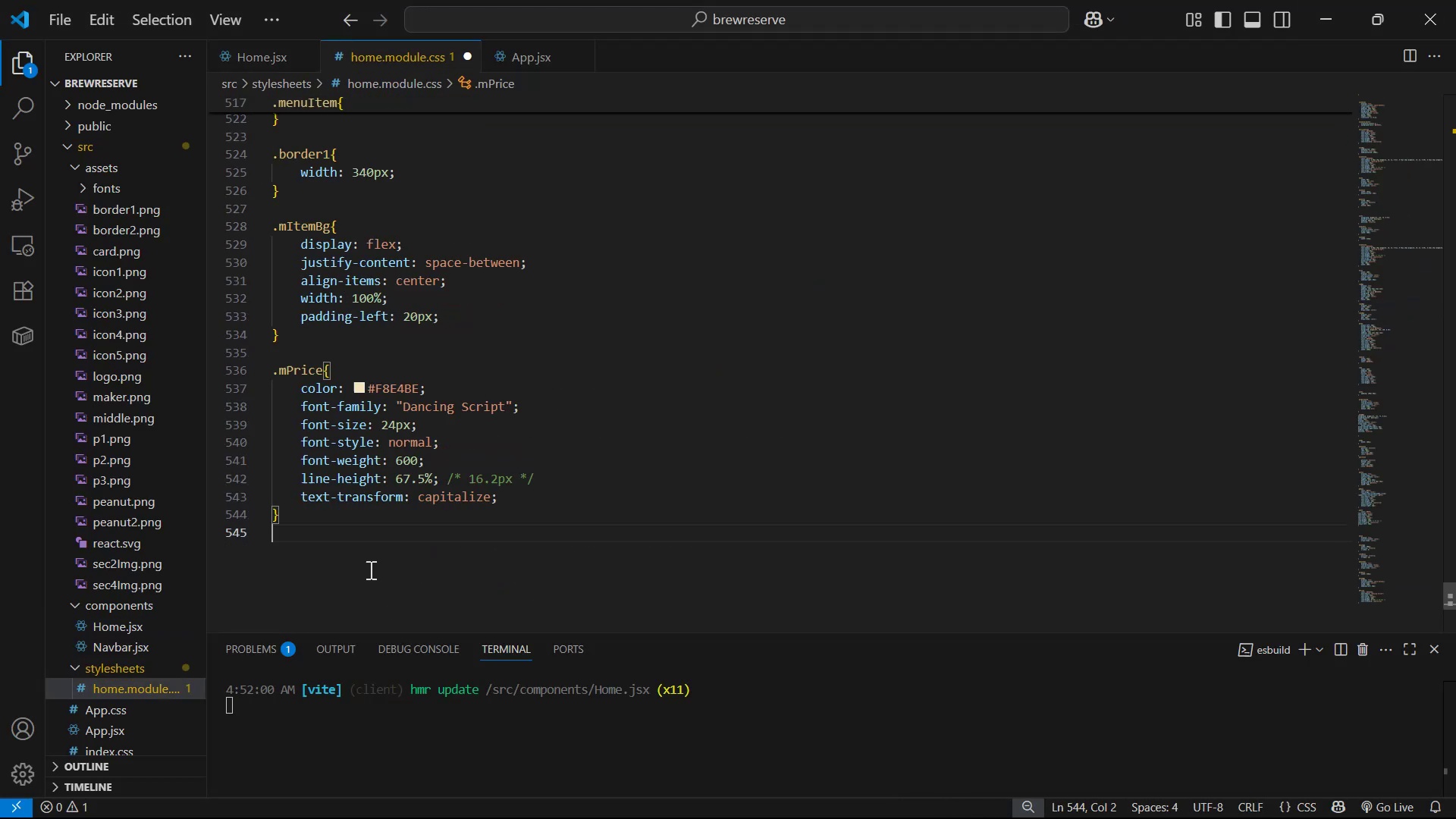 
key(Control+V)
 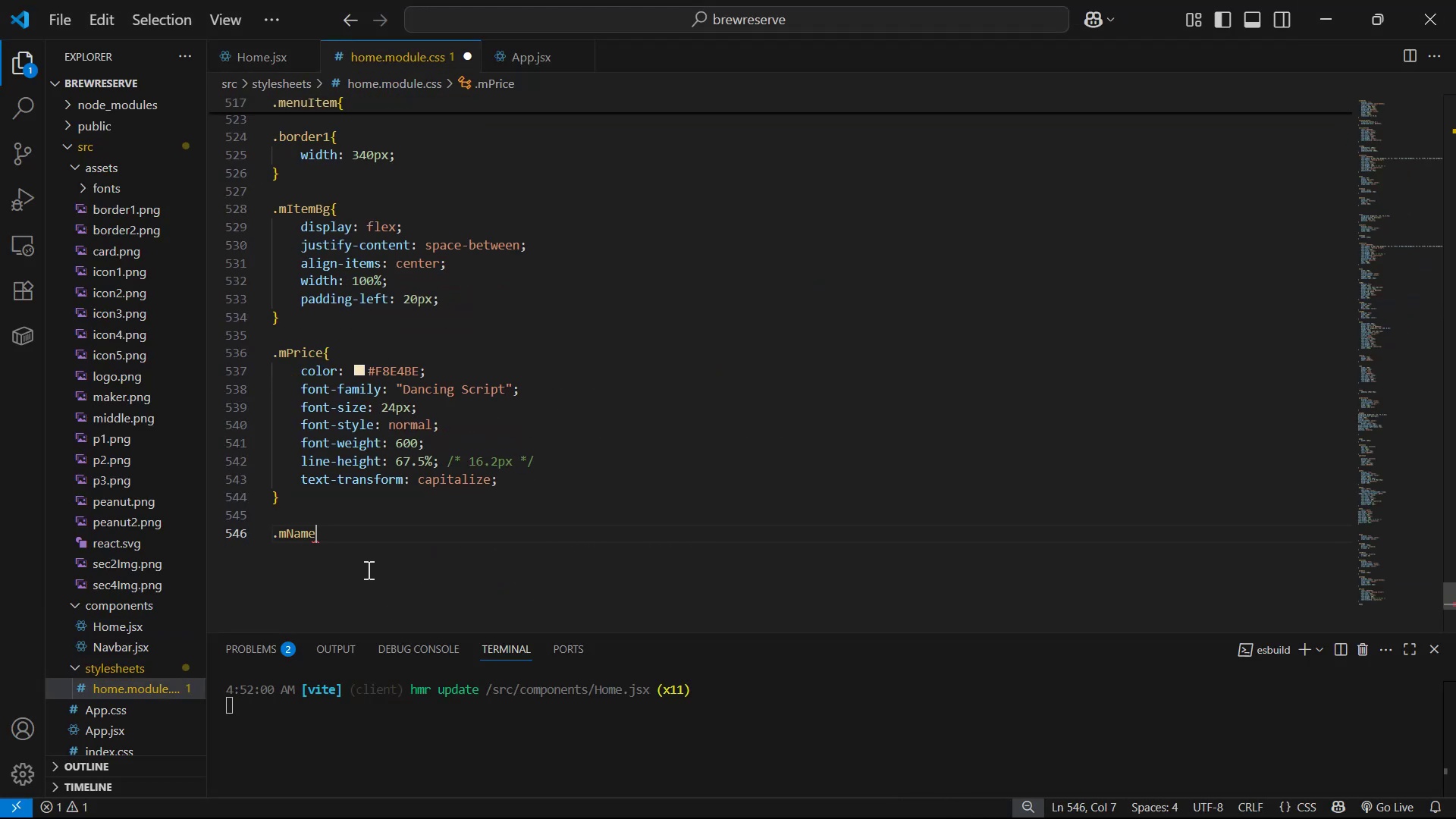 
key(Shift+ShiftLeft)
 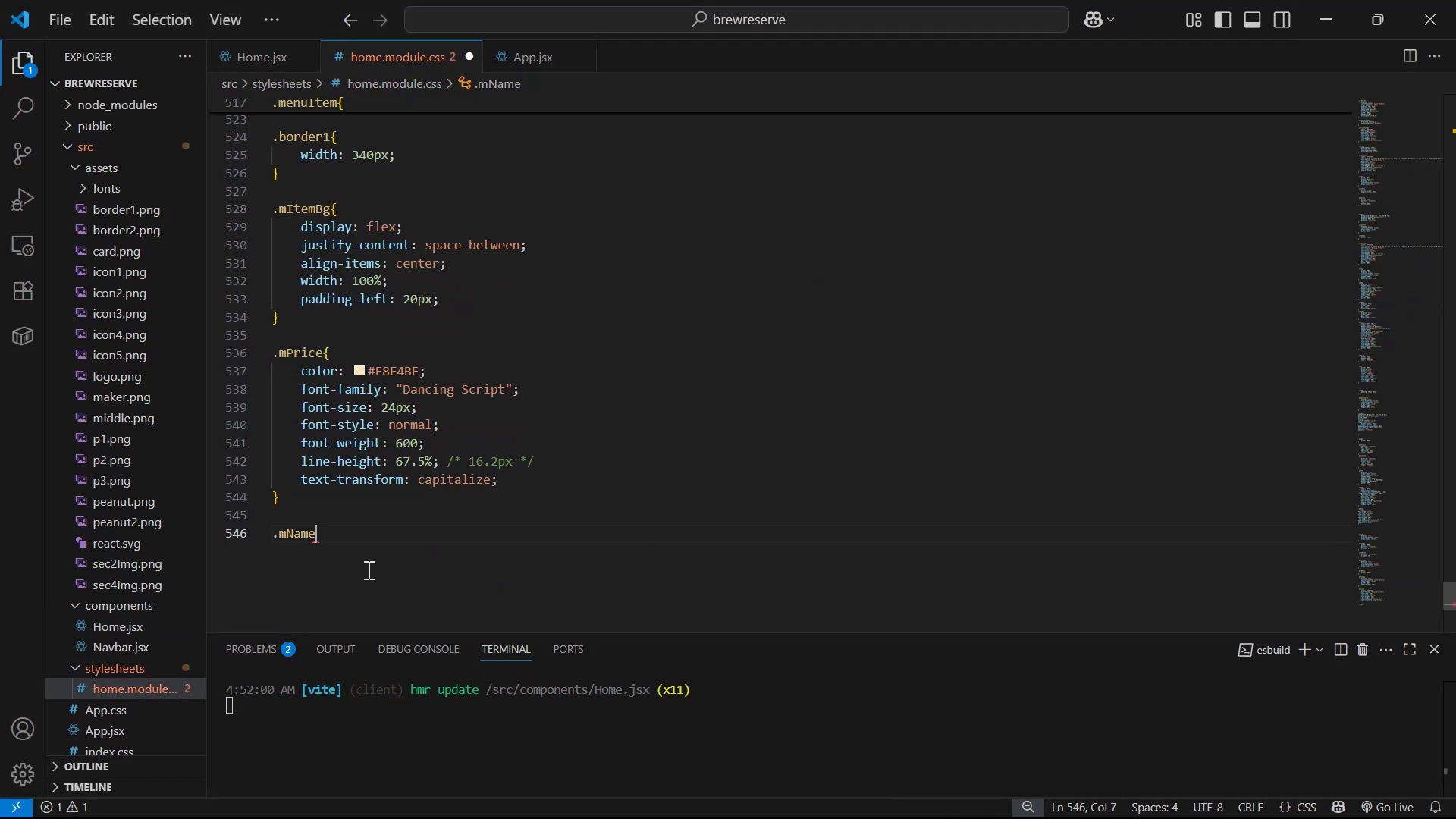 
key(Shift+BracketLeft)
 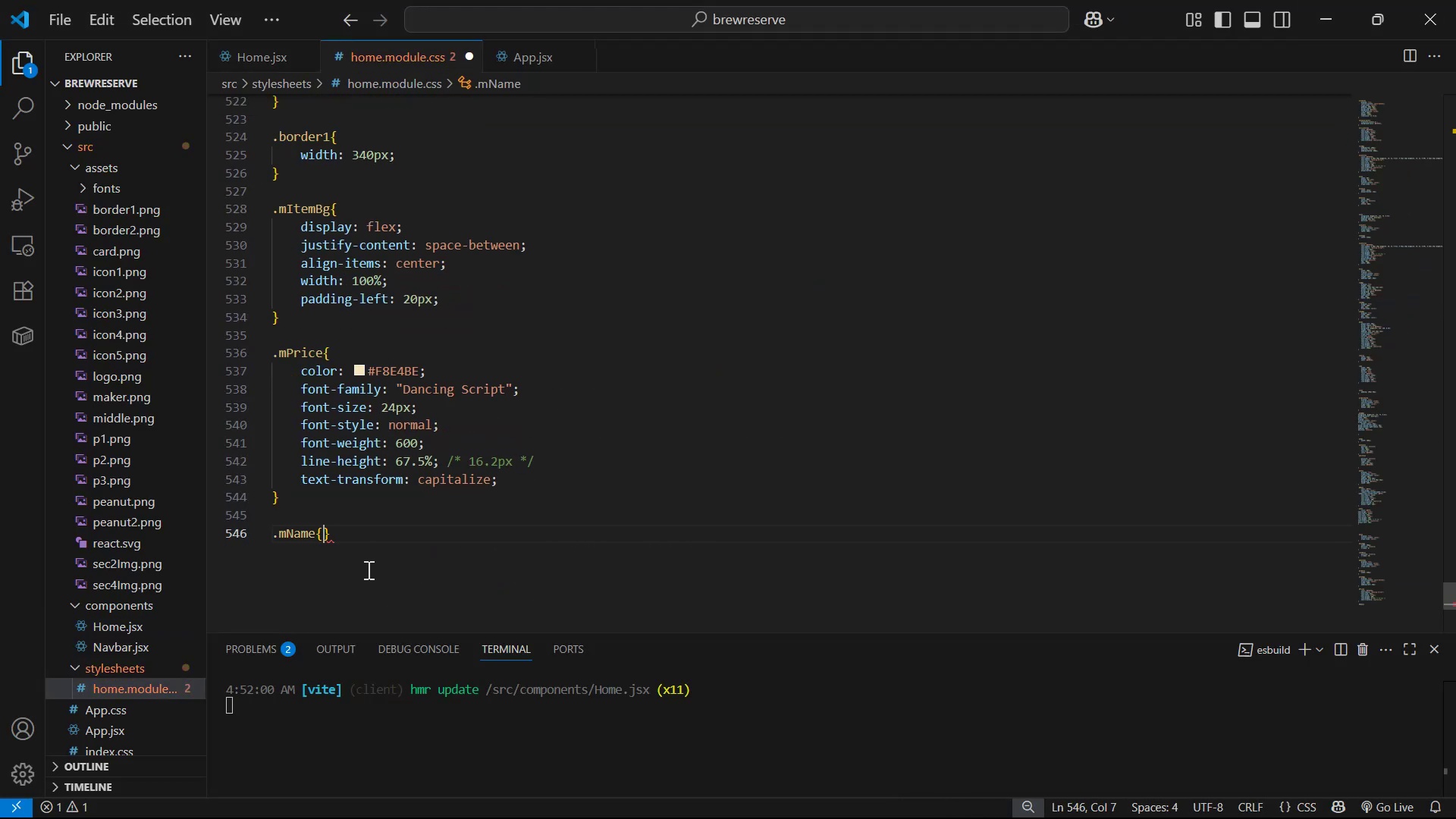 
key(Enter)
 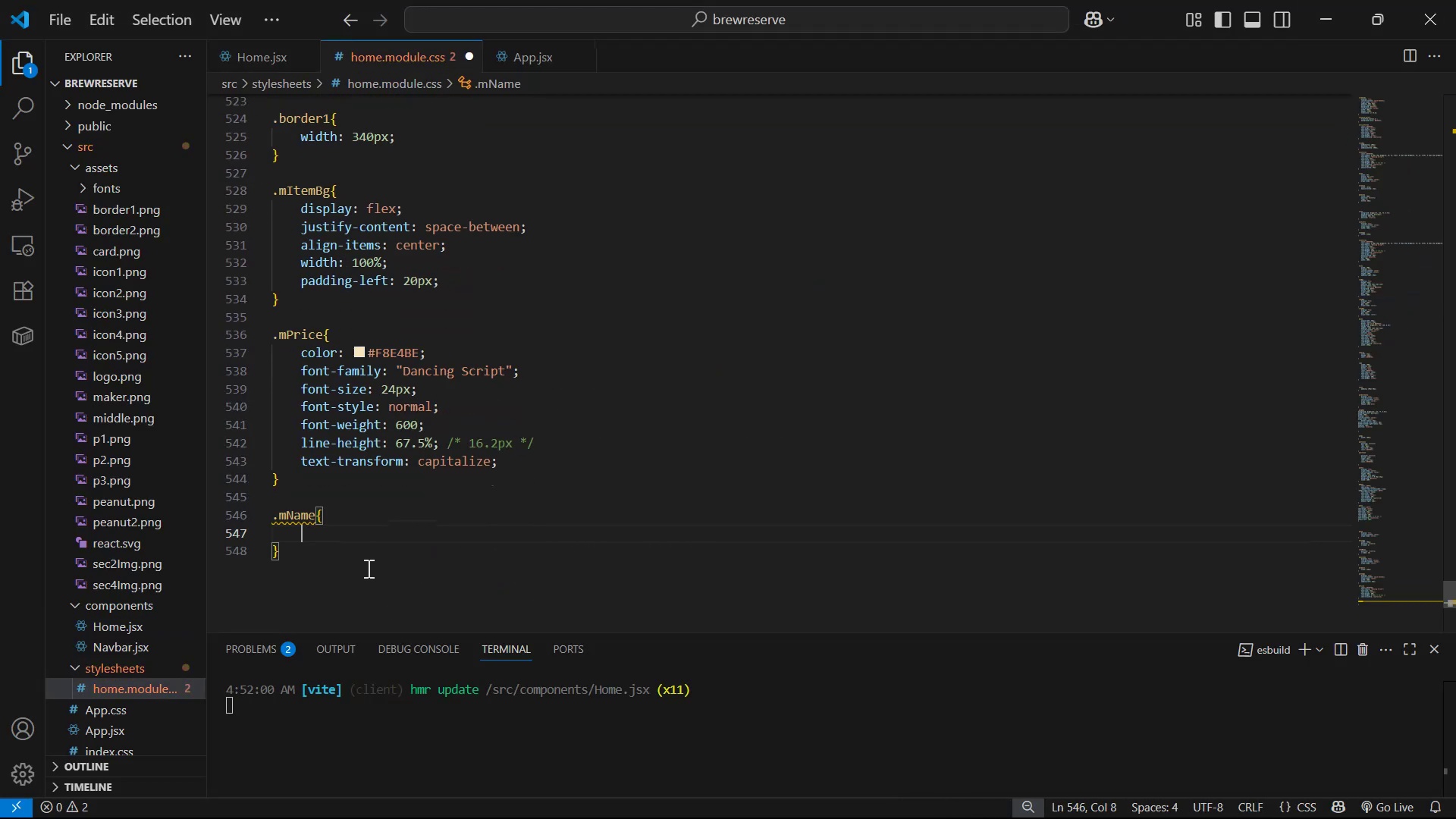 
key(Alt+Tab)
 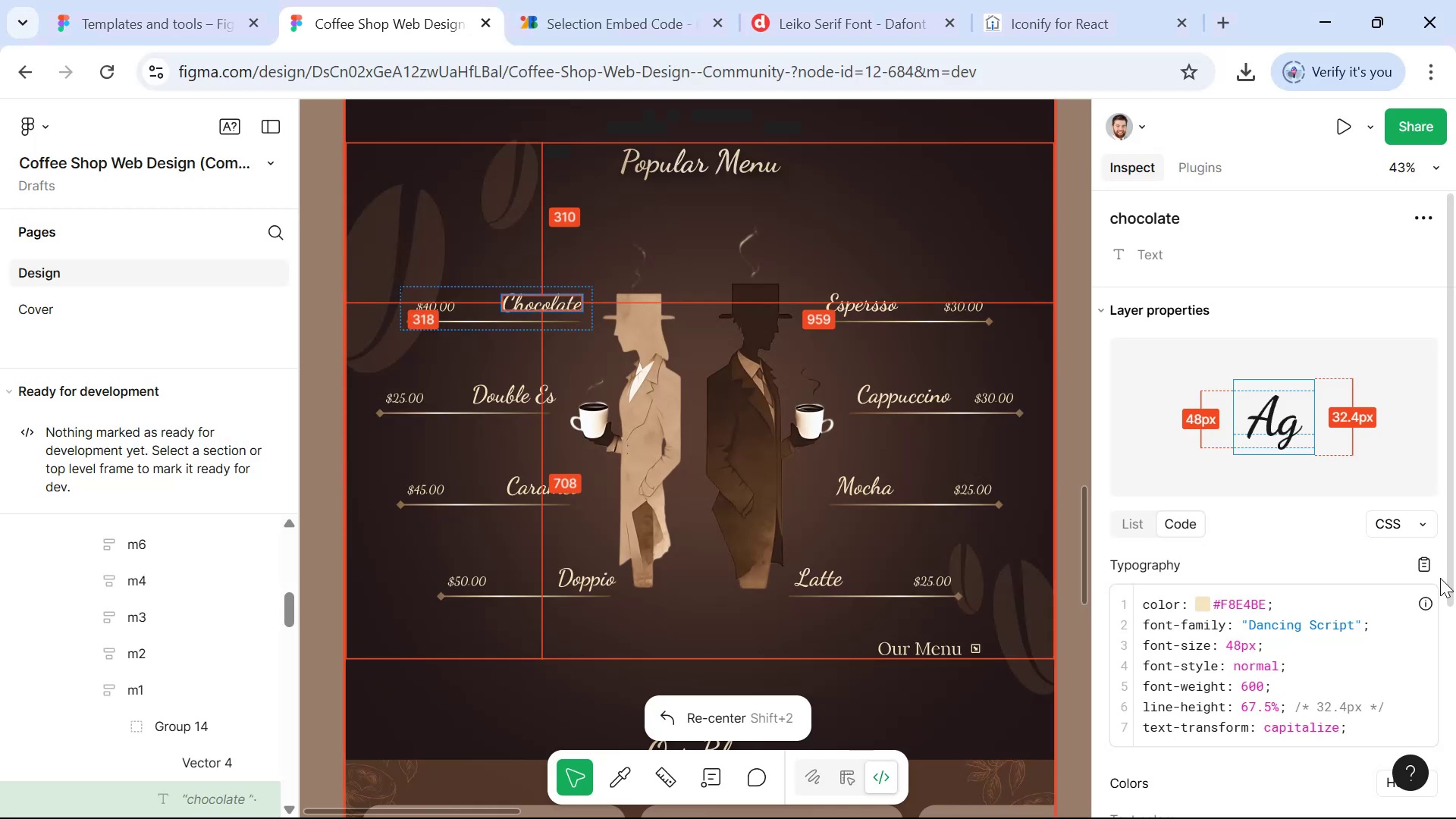 
key(Alt+AltLeft)
 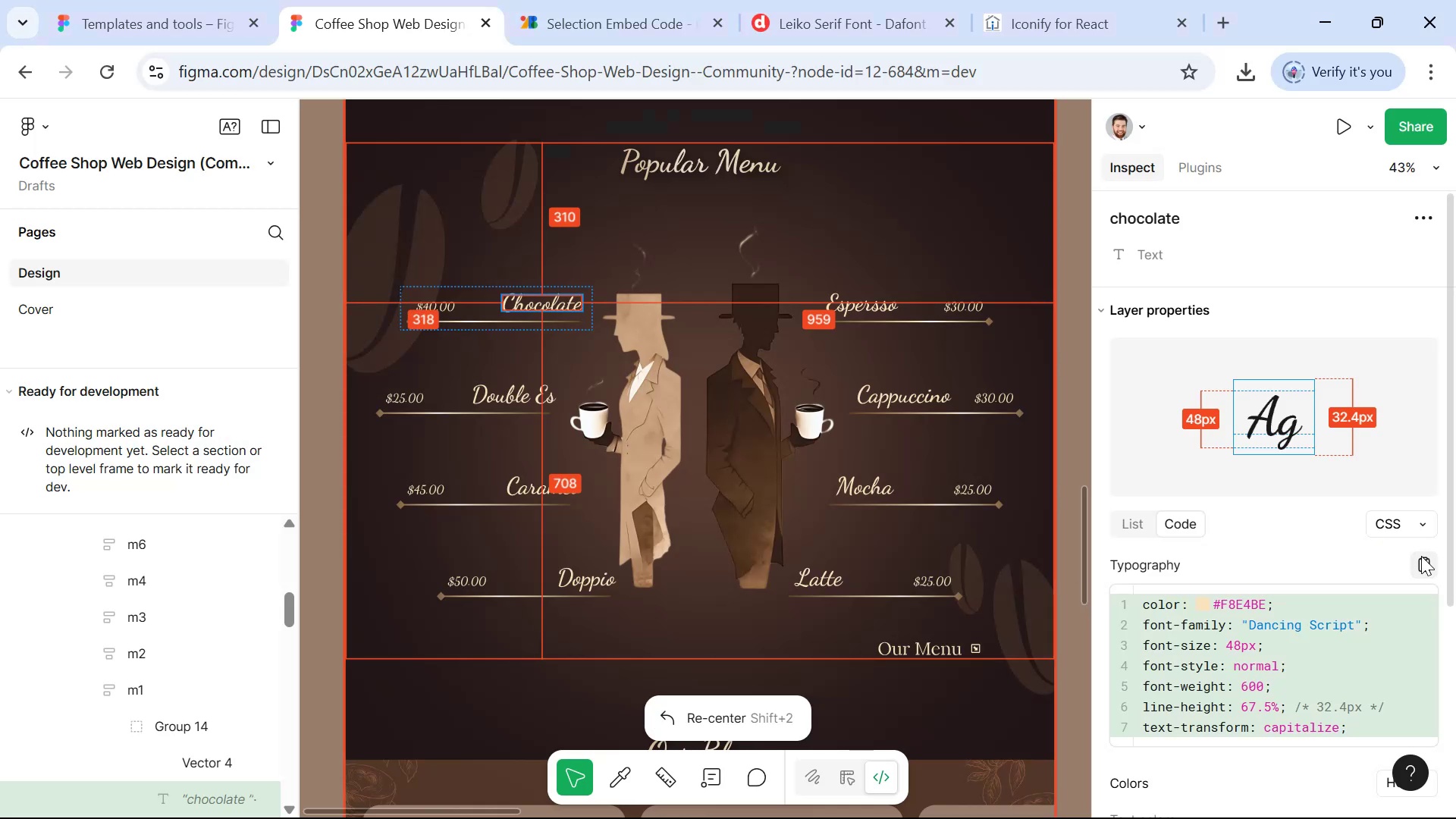 
key(Alt+Tab)
 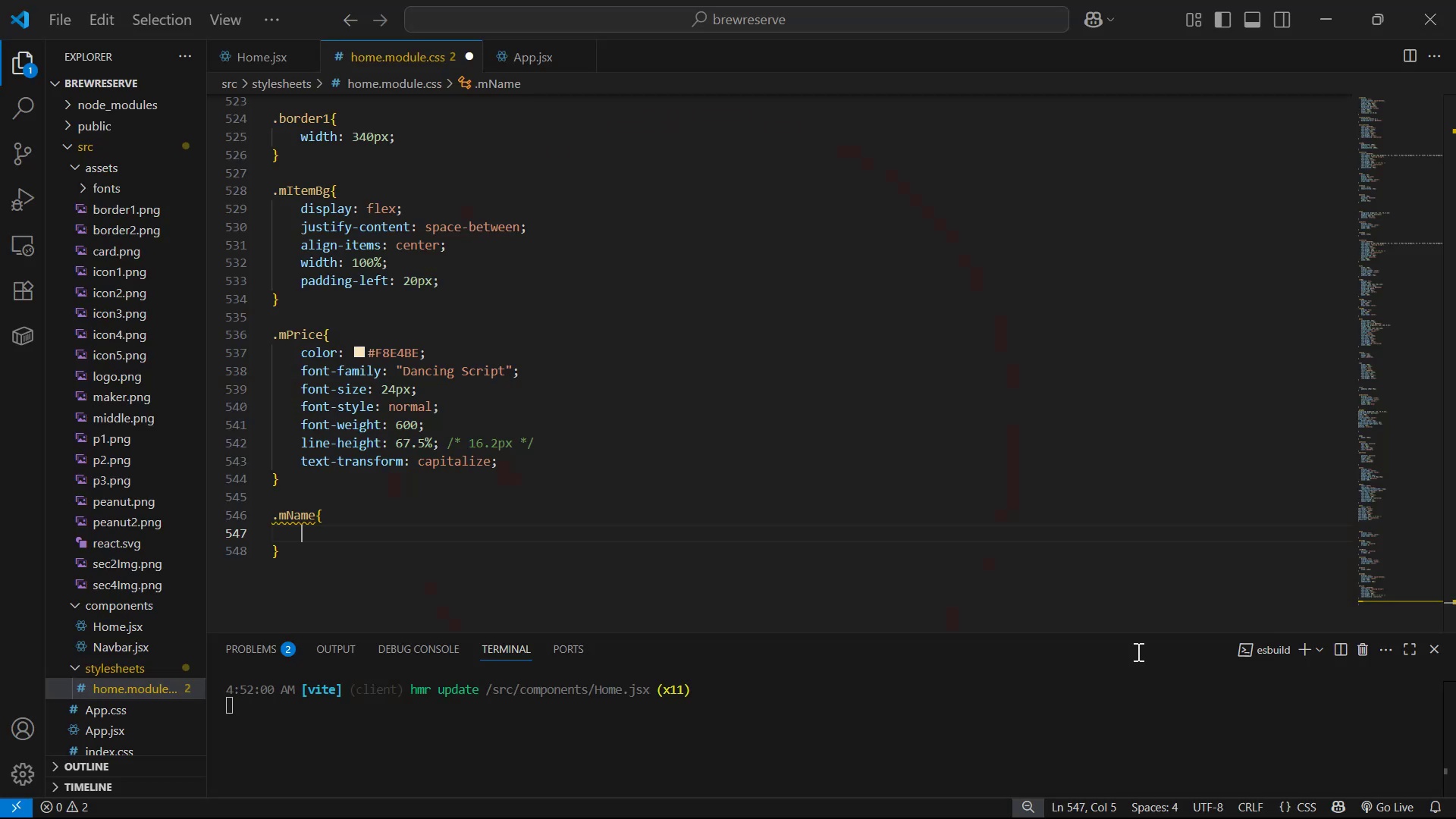 
key(Control+V)
 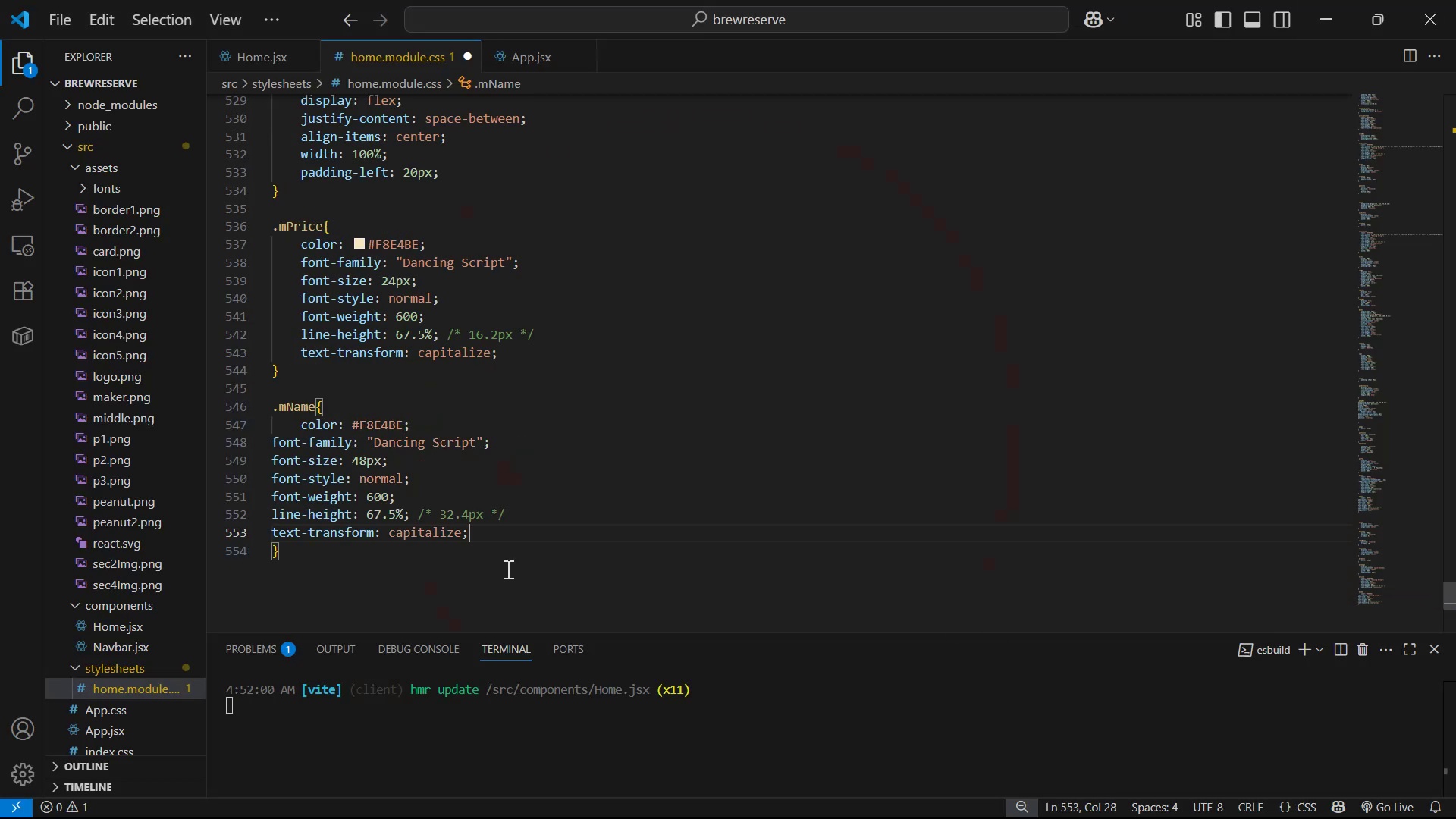 
left_click_drag(start_coordinate=[480, 541], to_coordinate=[256, 450])
 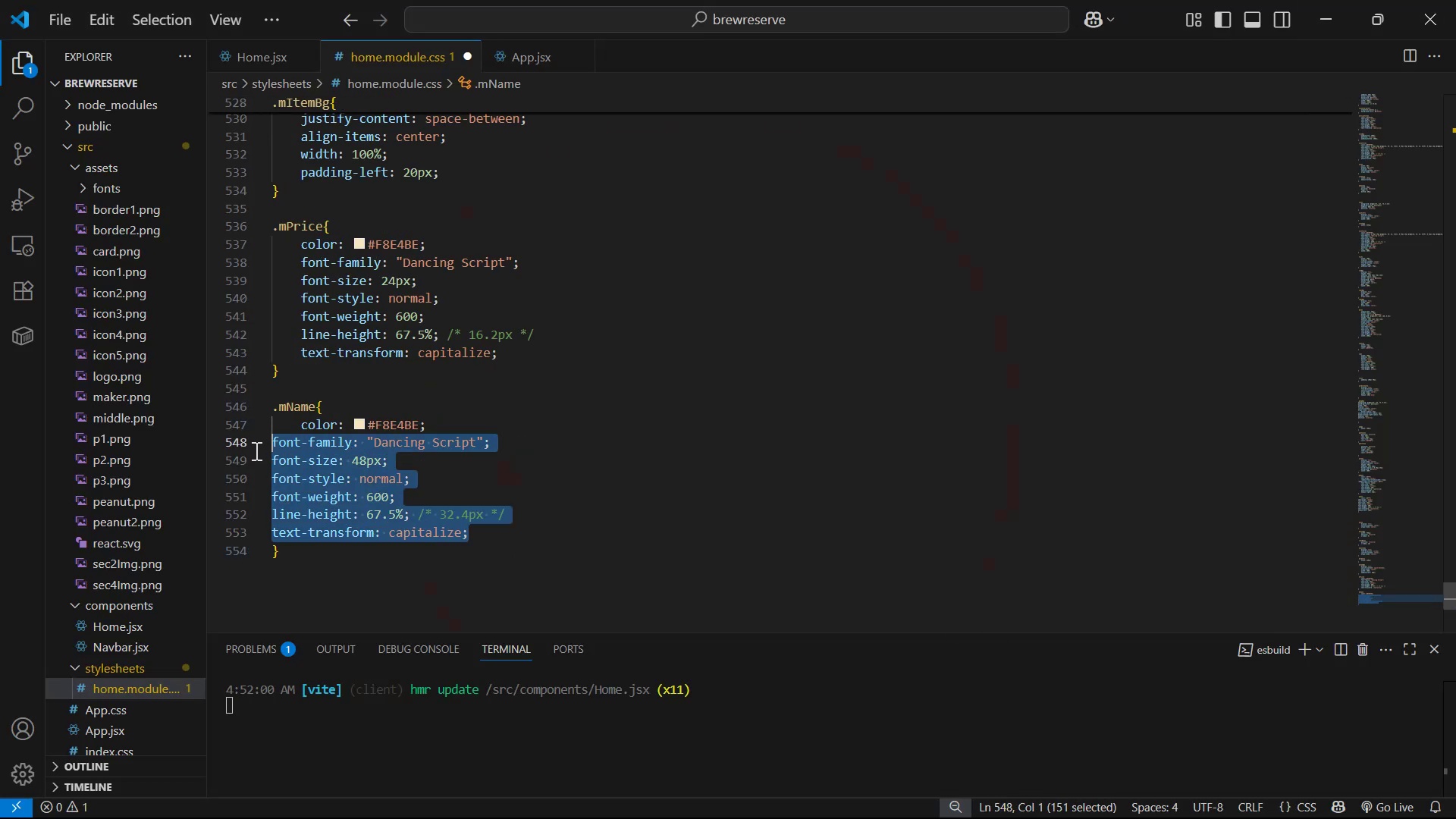 
key(Tab)
 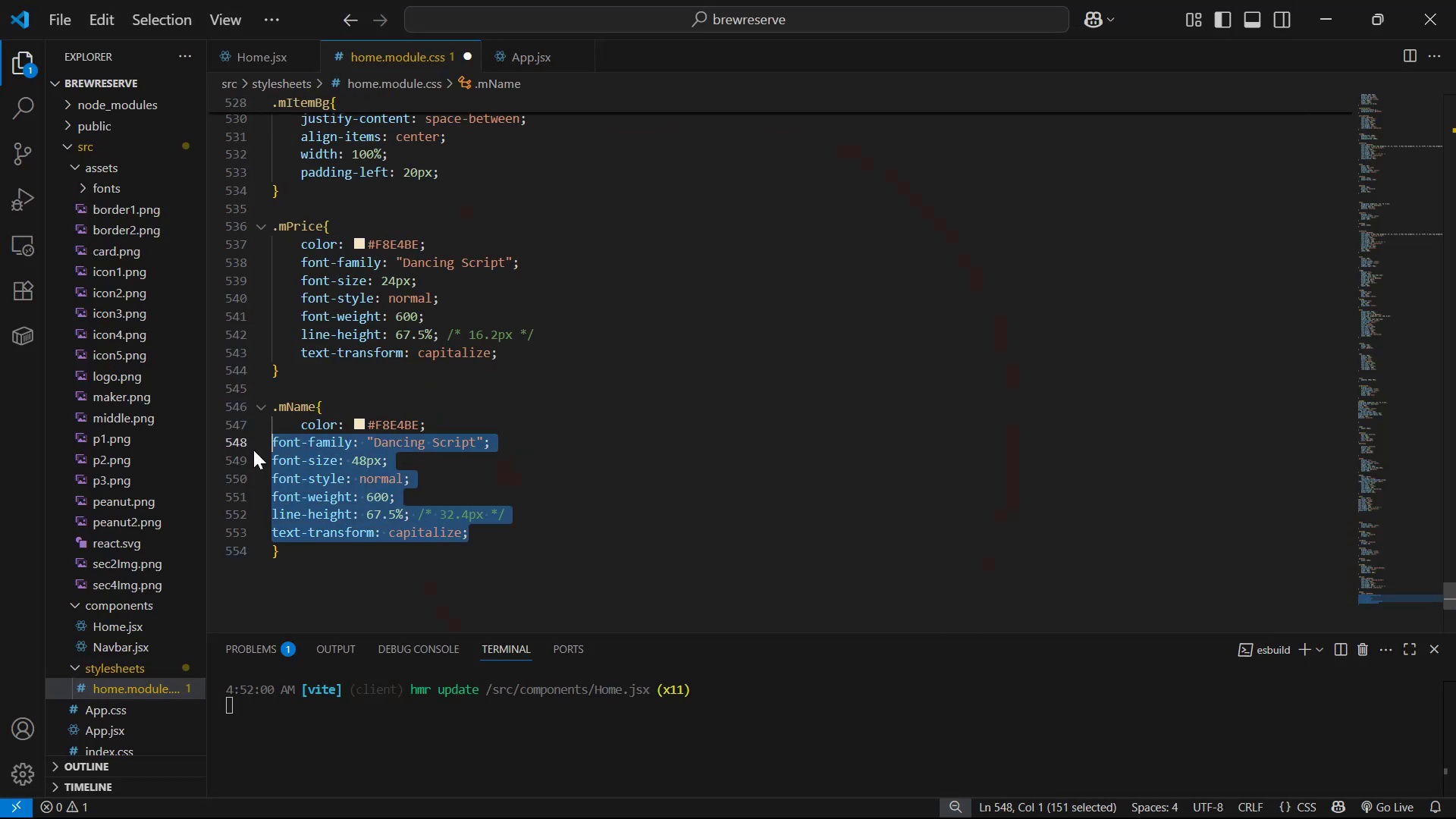 
mouse_move([339, 507])
 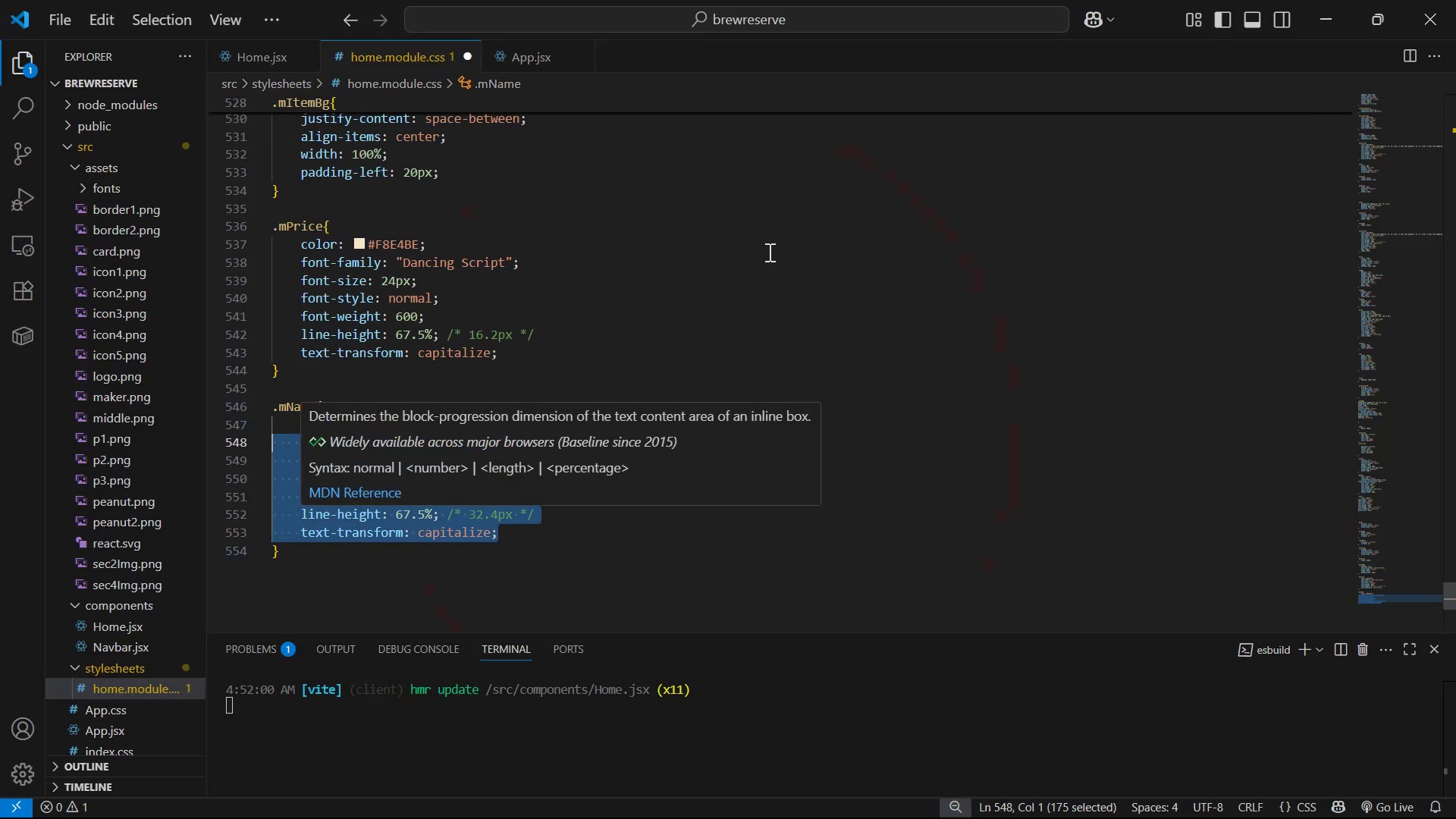 
left_click_drag(start_coordinate=[794, 173], to_coordinate=[794, 178])
 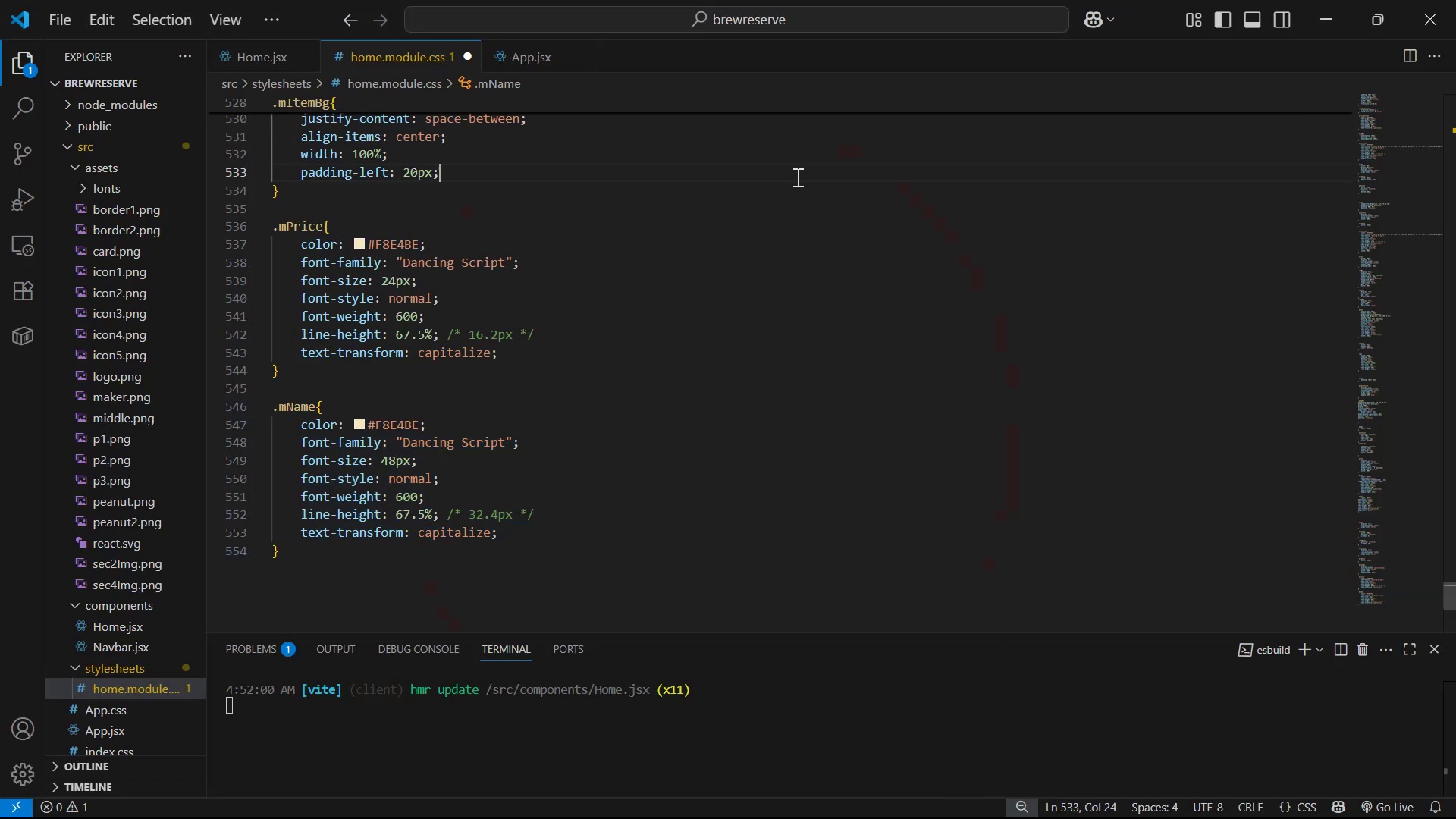 
key(Control+S)
 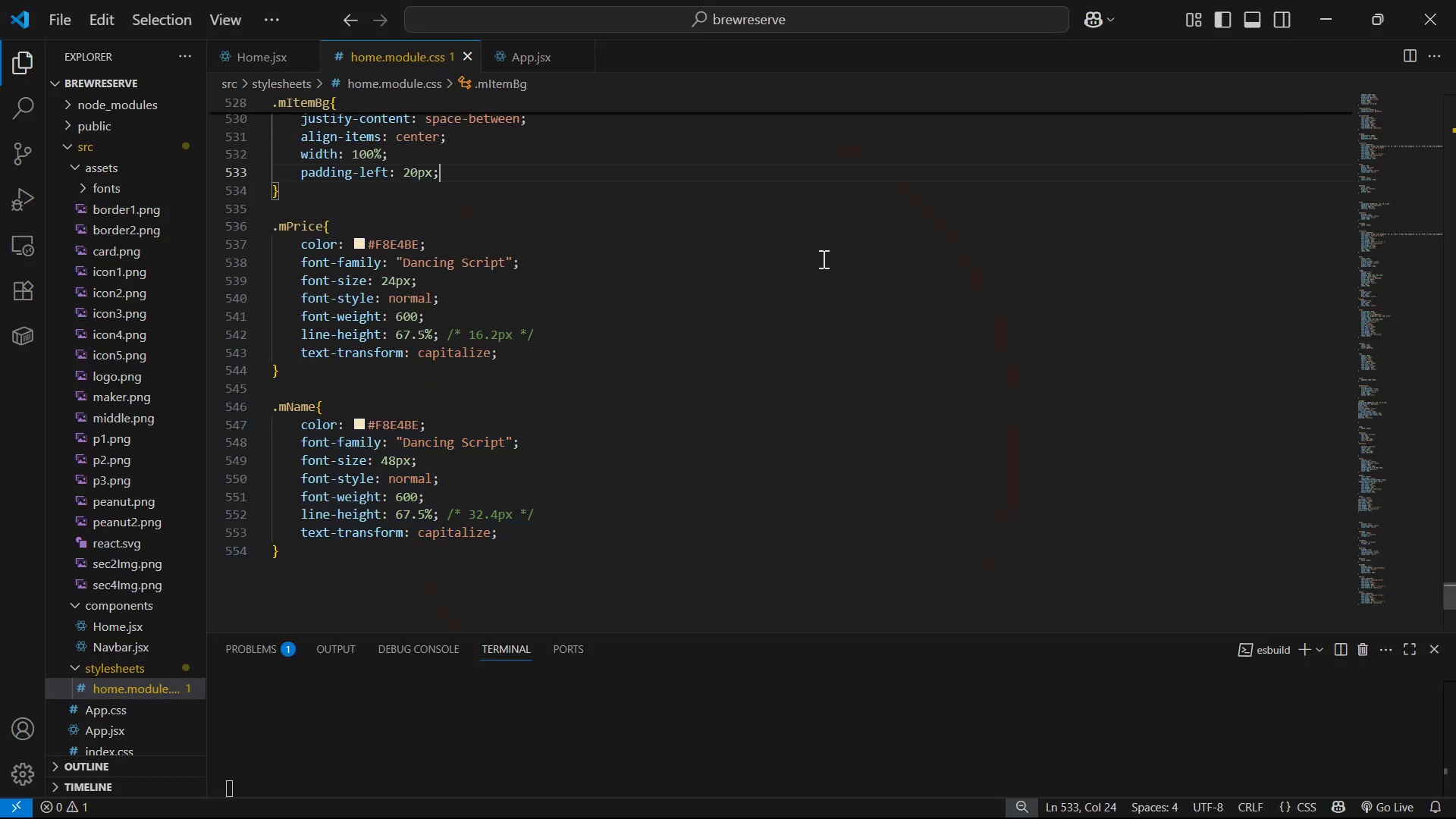 
key(Alt+Tab)
 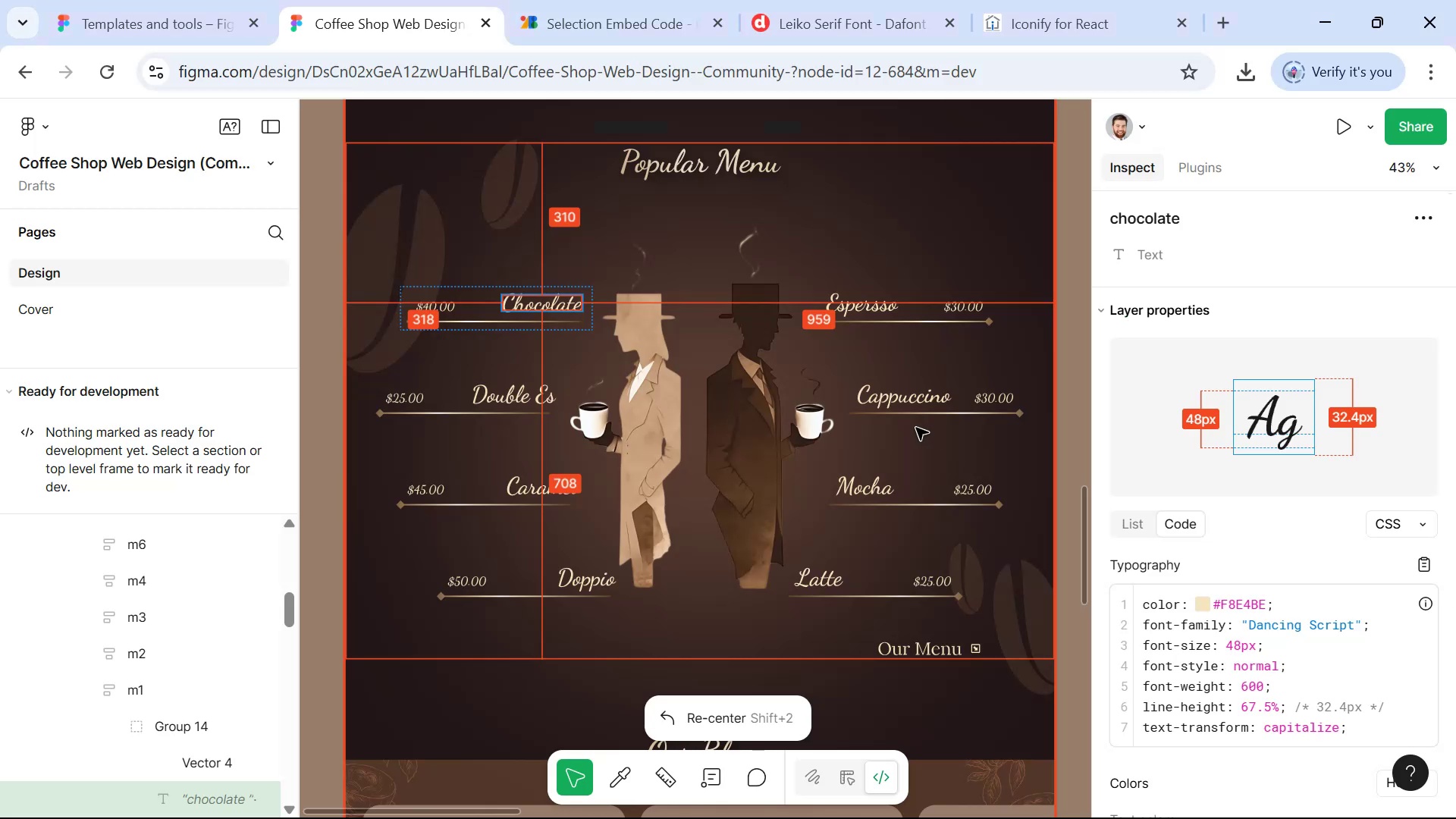 
key(Alt+Tab)
 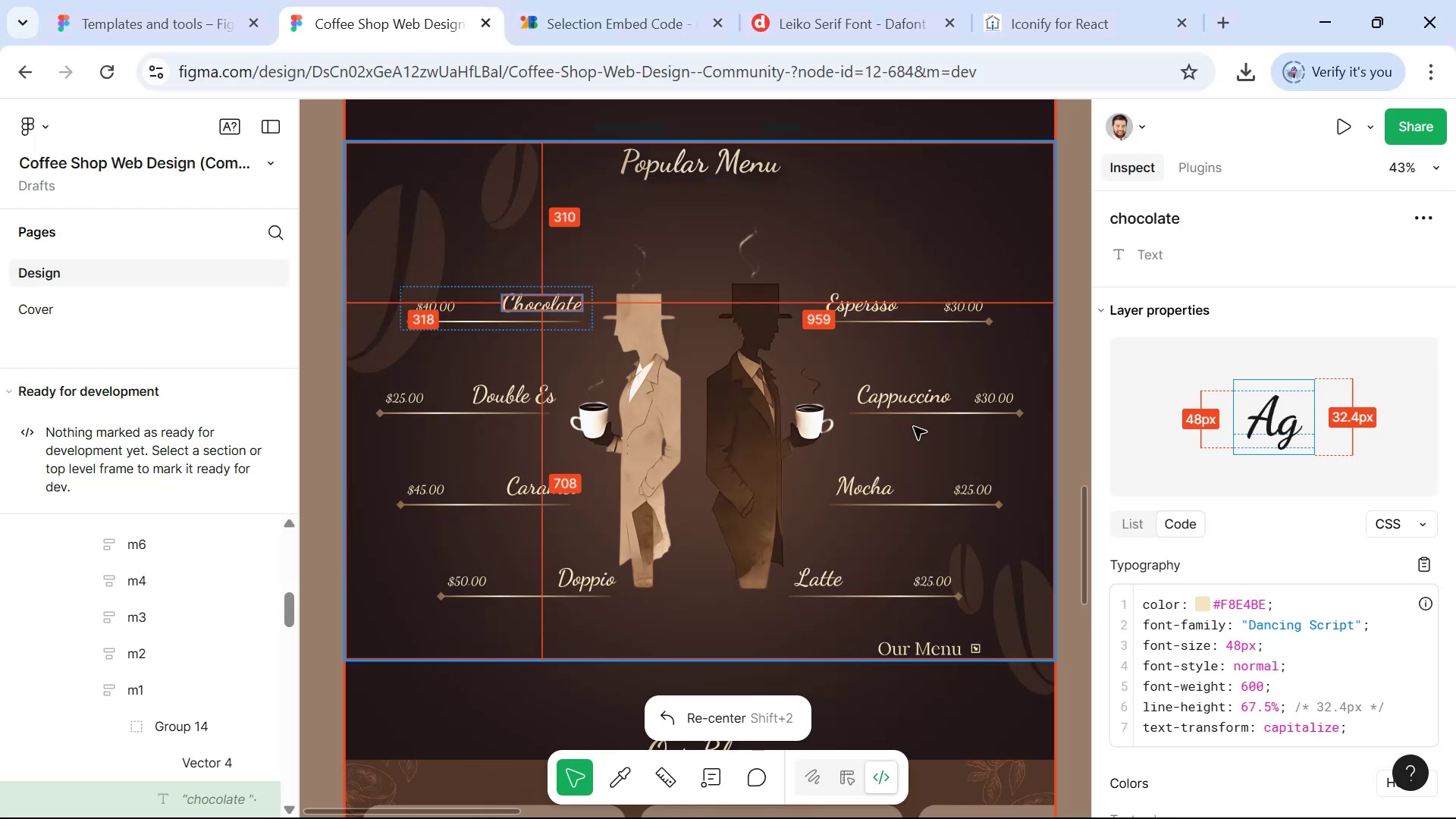 
key(Alt+Tab)
 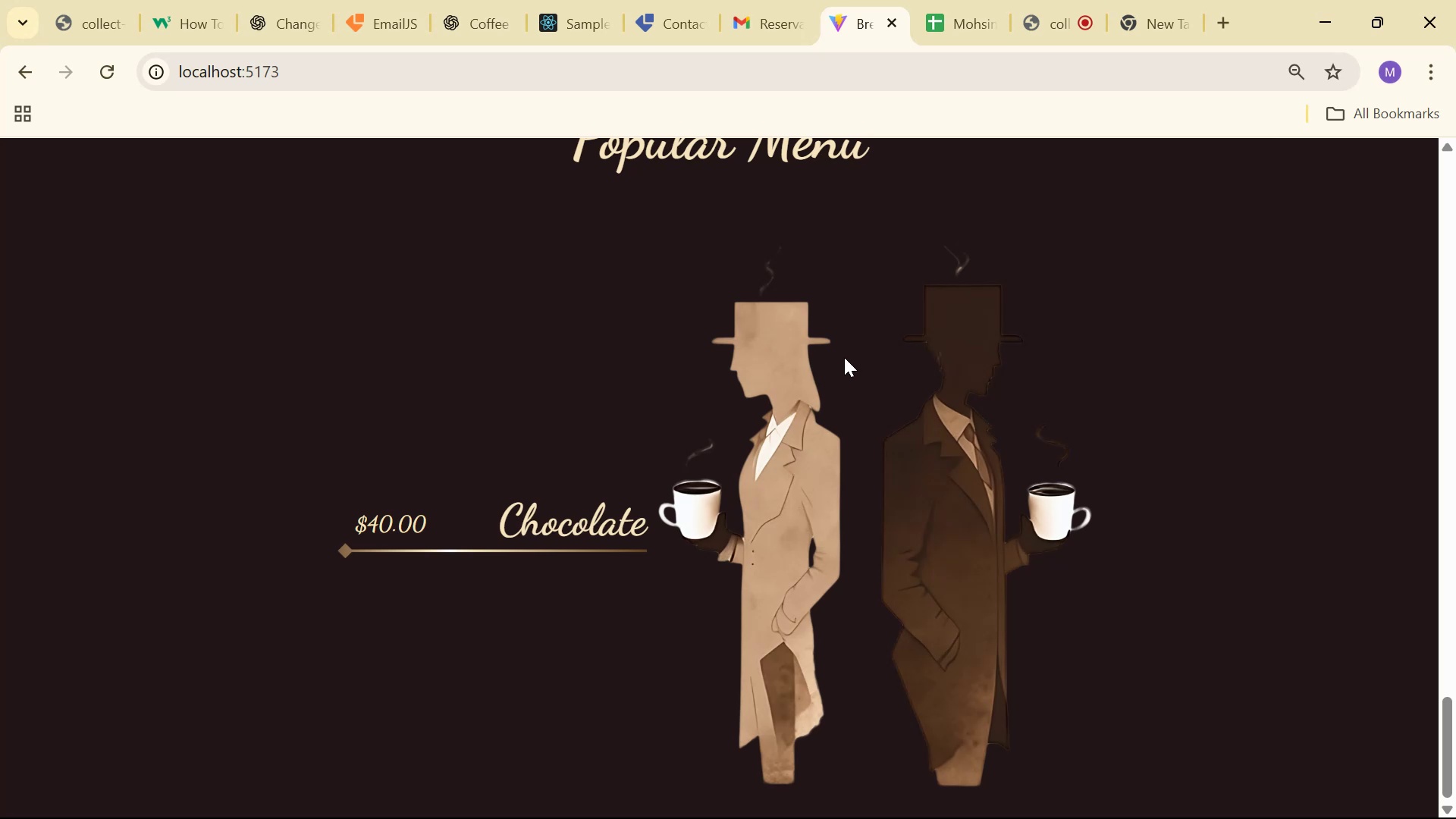 
scroll: coordinate [845, 356], scroll_direction: down, amount: 3.0
 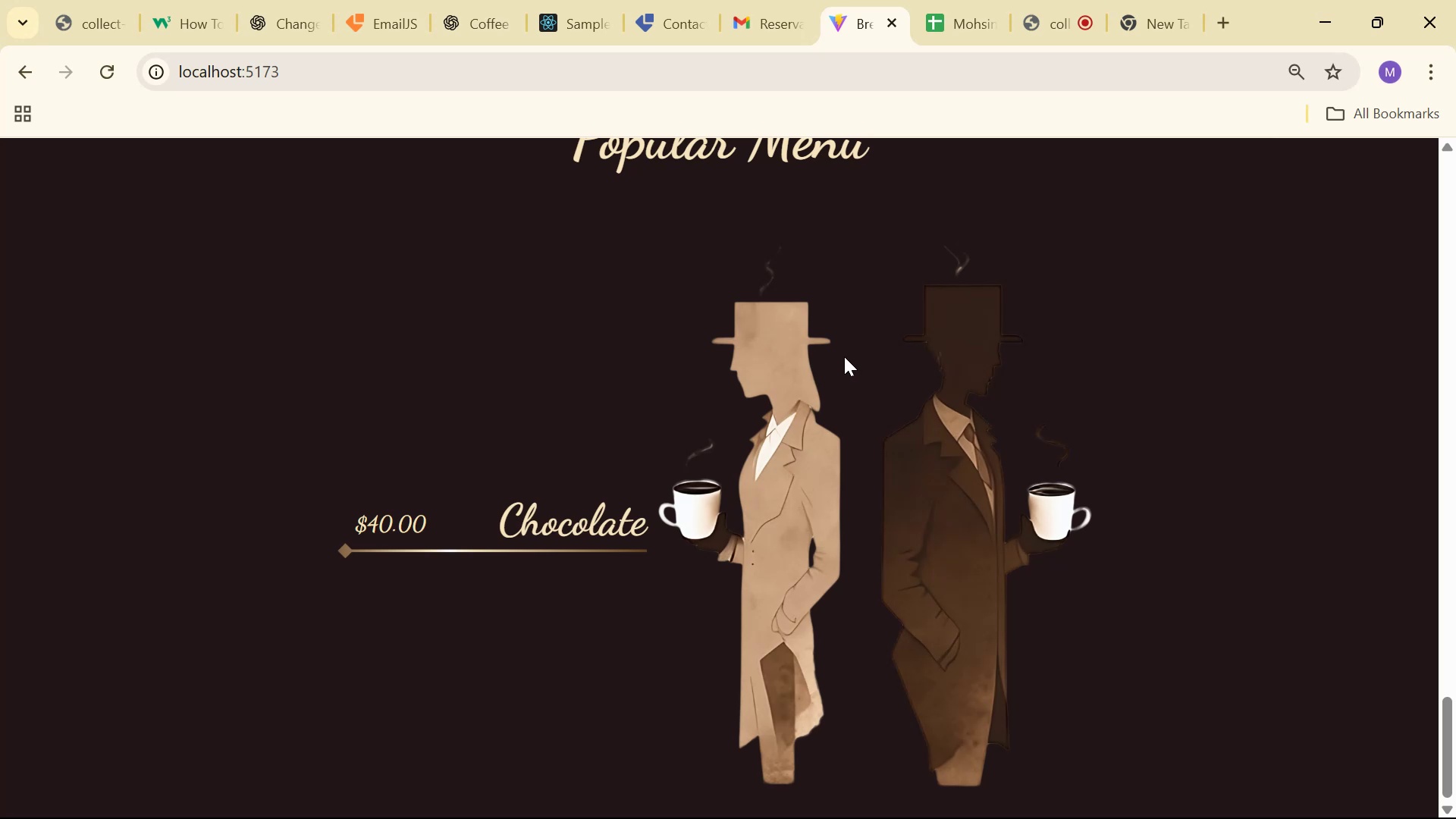 
key(Alt+Tab)
 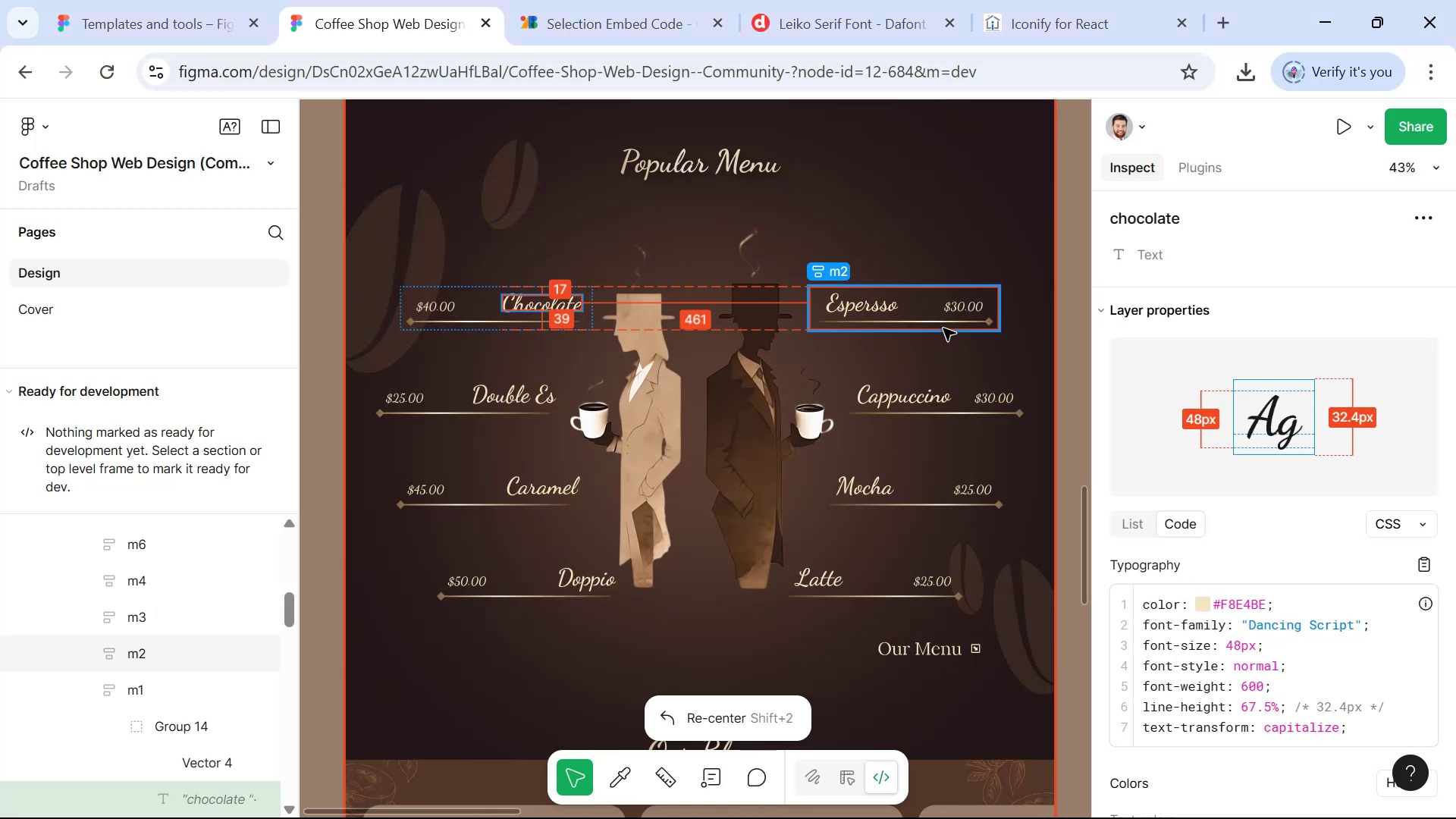 
key(Alt+Tab)
 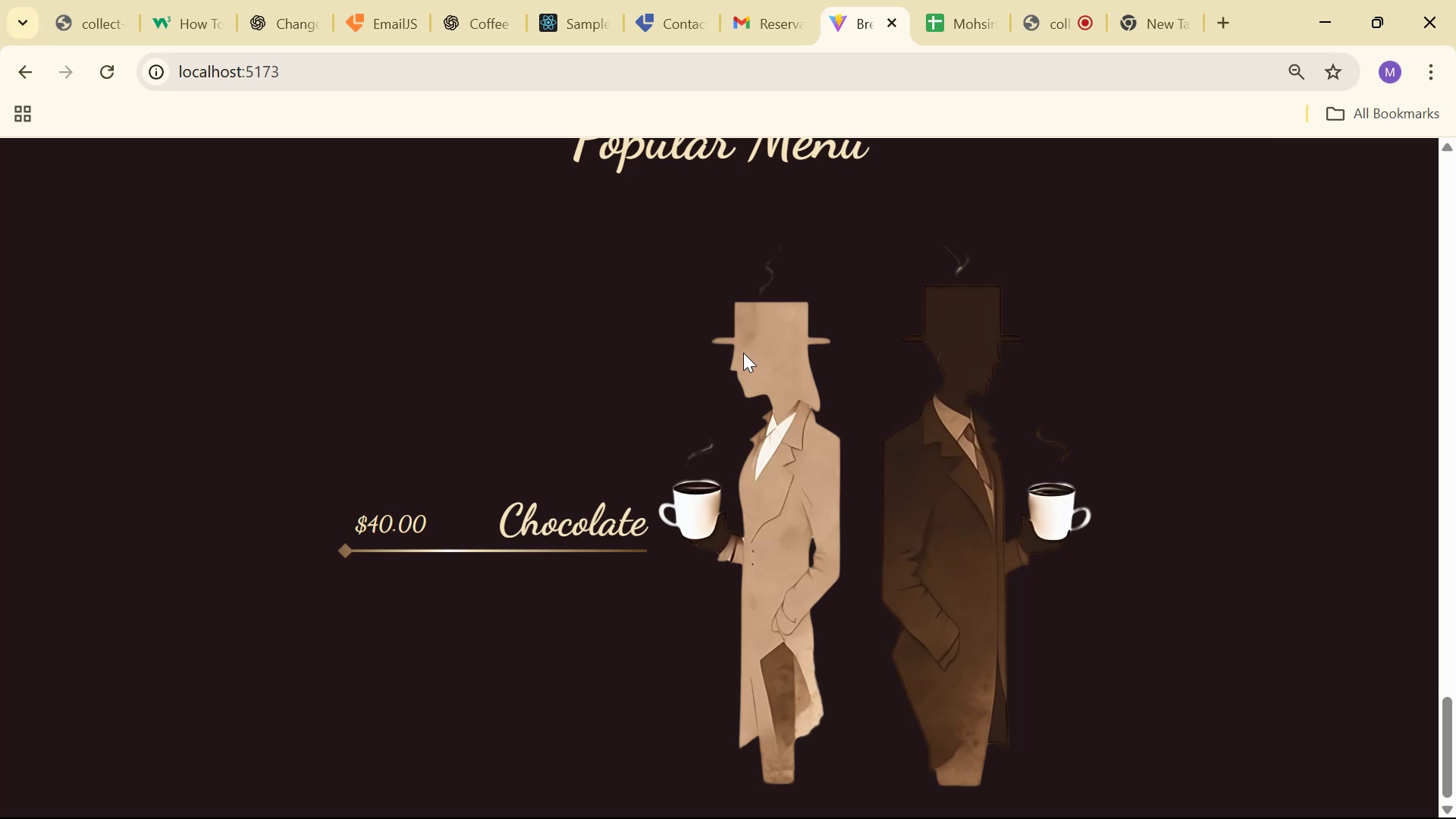 
scroll: coordinate [638, 480], scroll_direction: down, amount: 13.0
 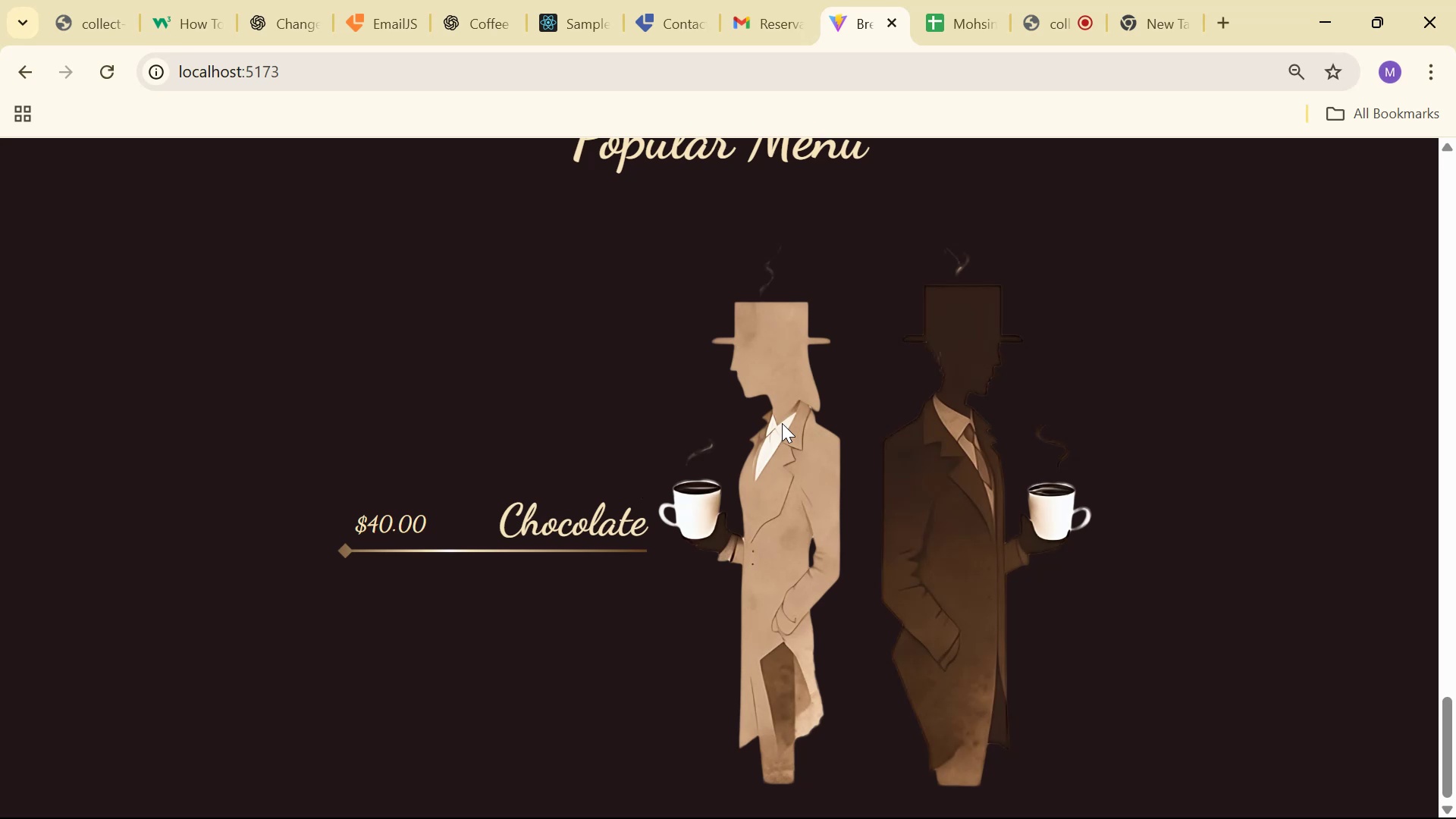 
key(Alt+Tab)
 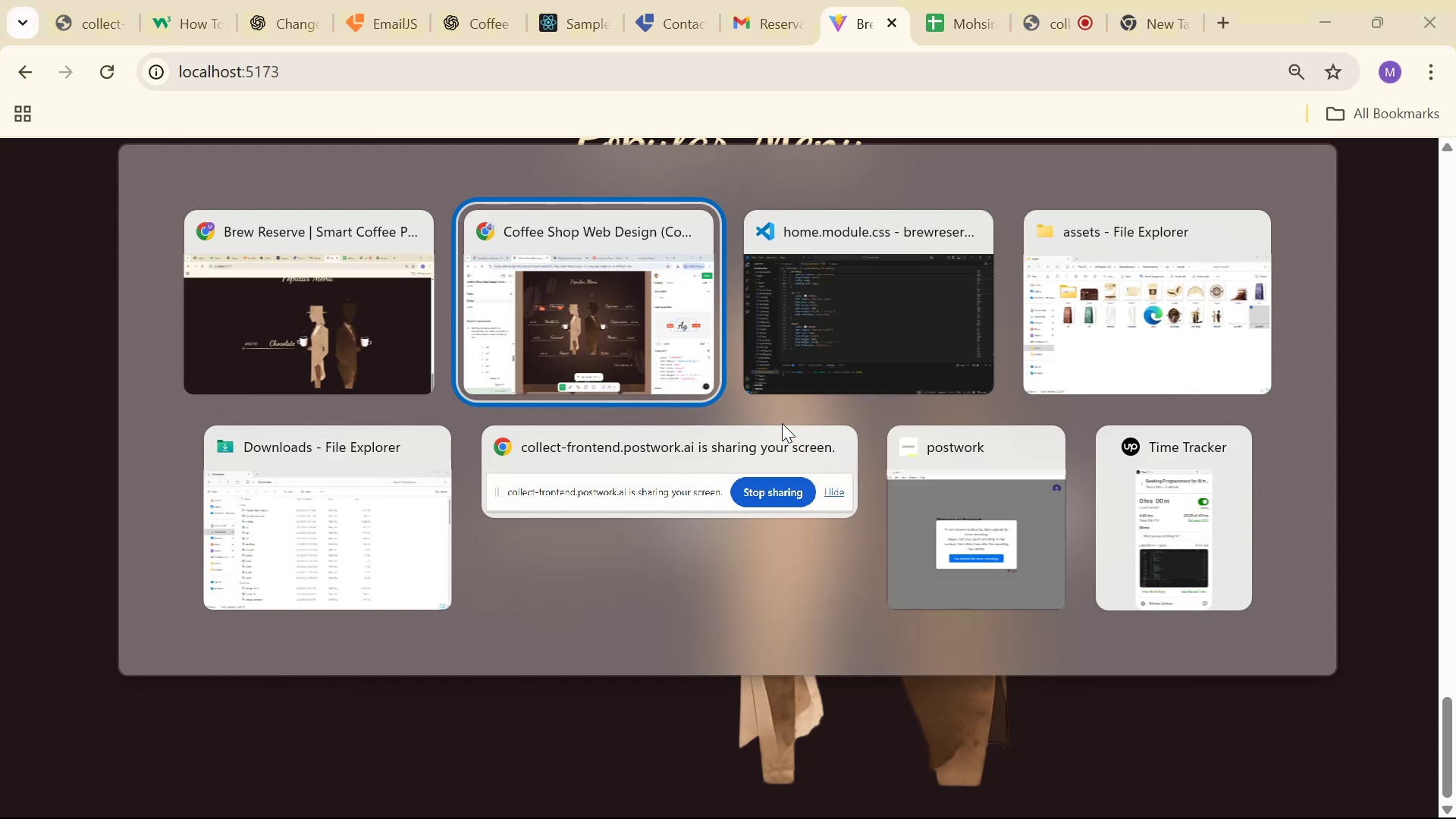 
key(Alt+Tab)
 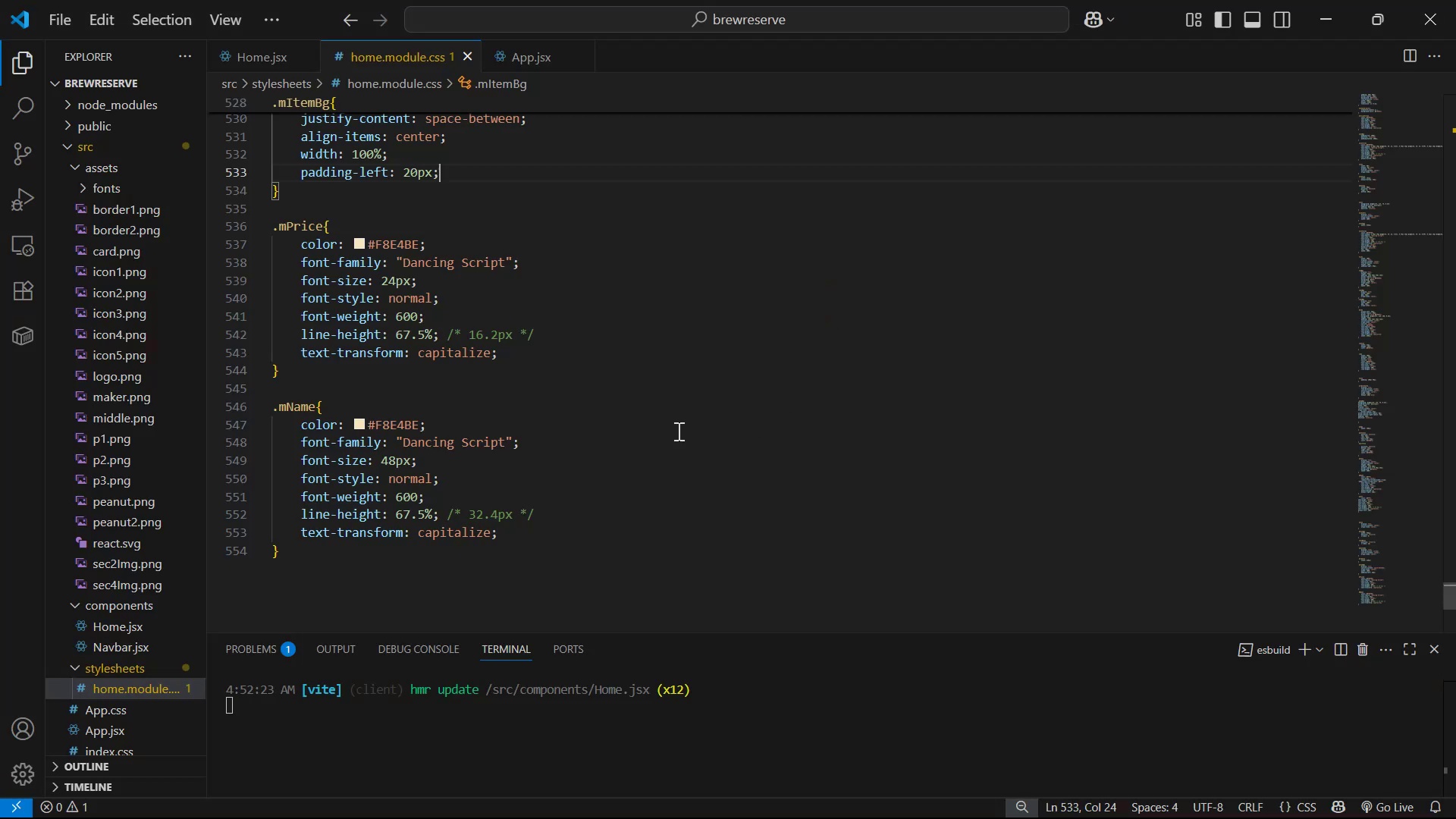 
key(Alt+Tab)
 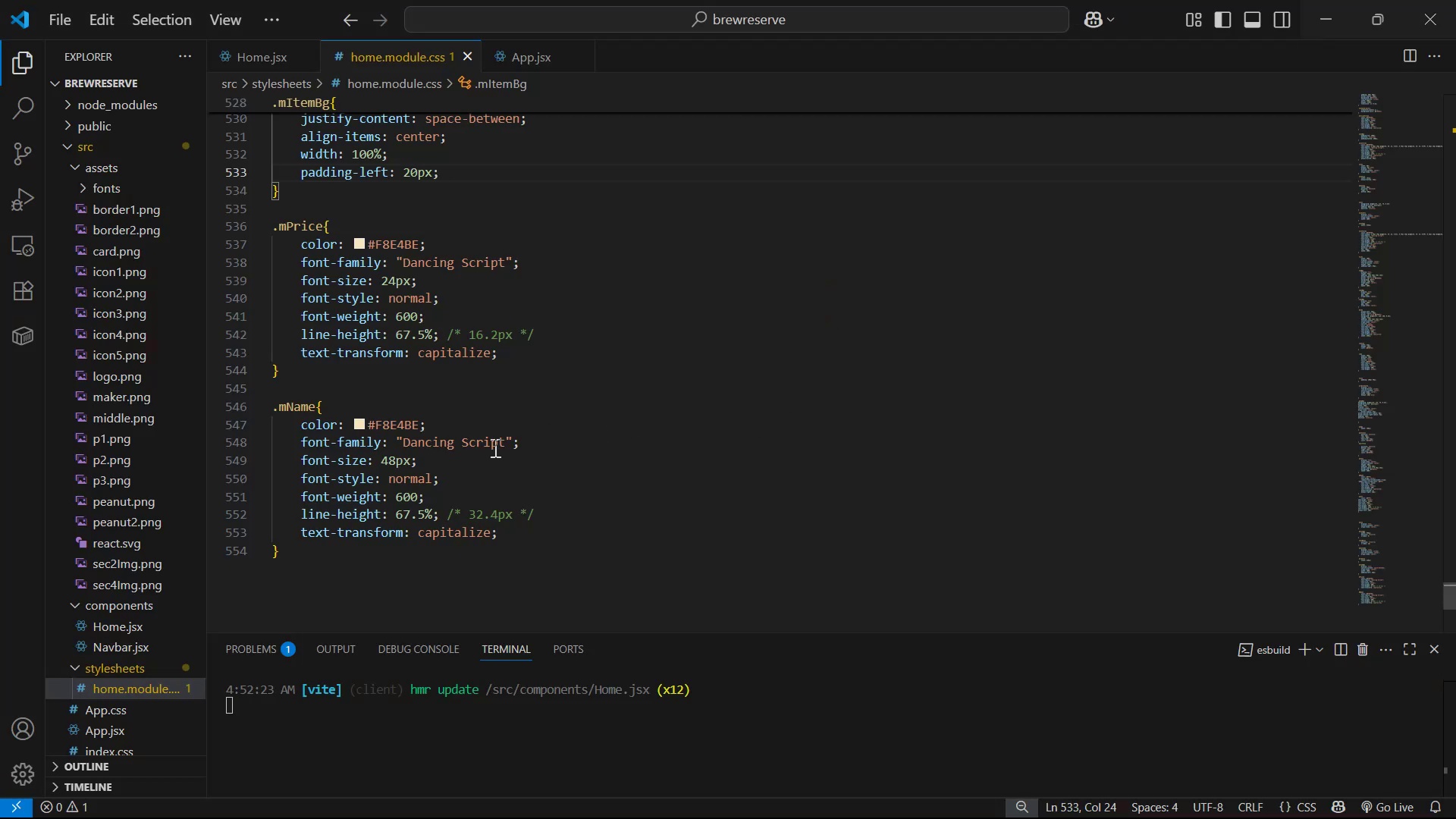 
key(Alt+Tab)
 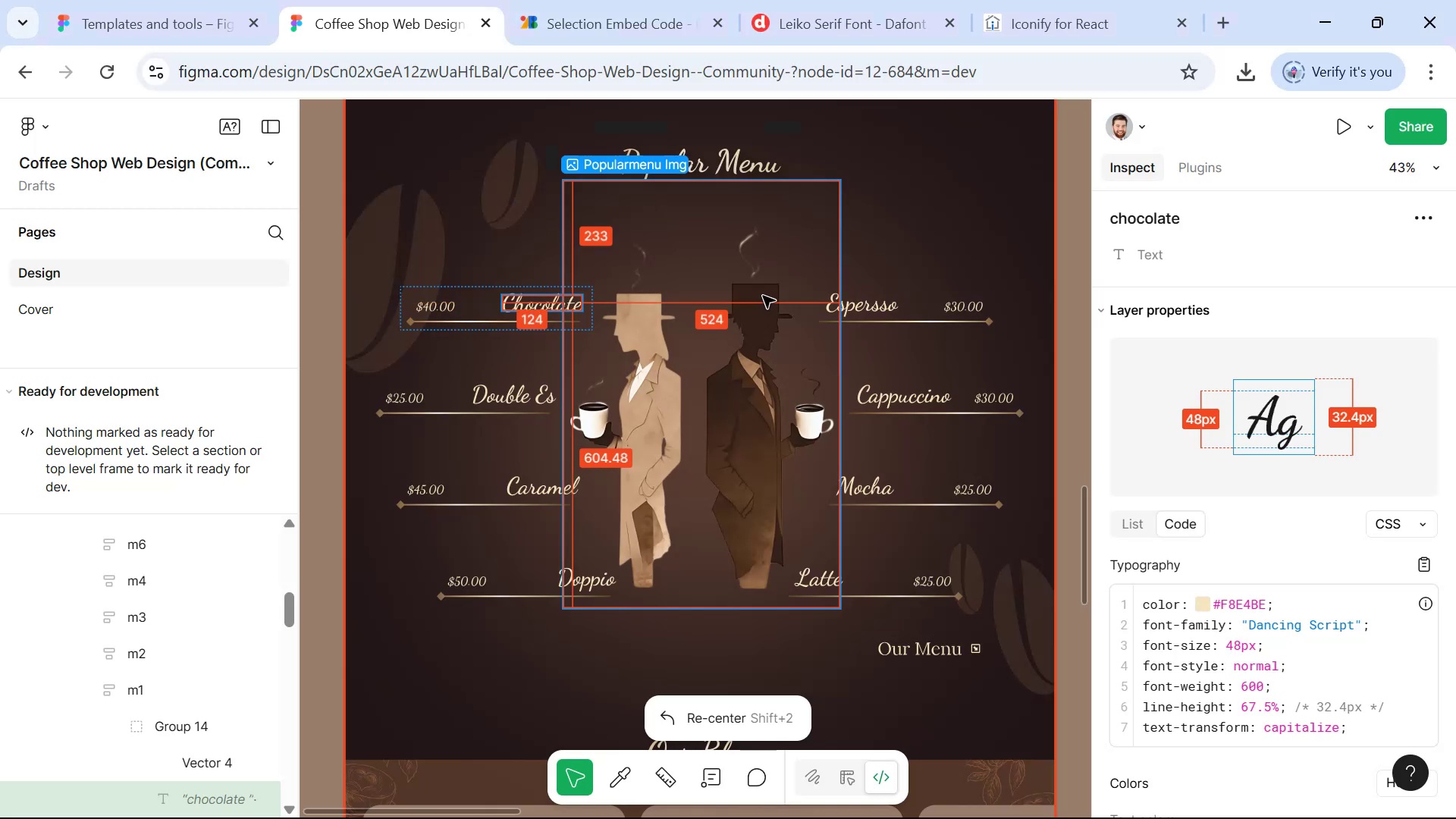 
key(Alt+Tab)
 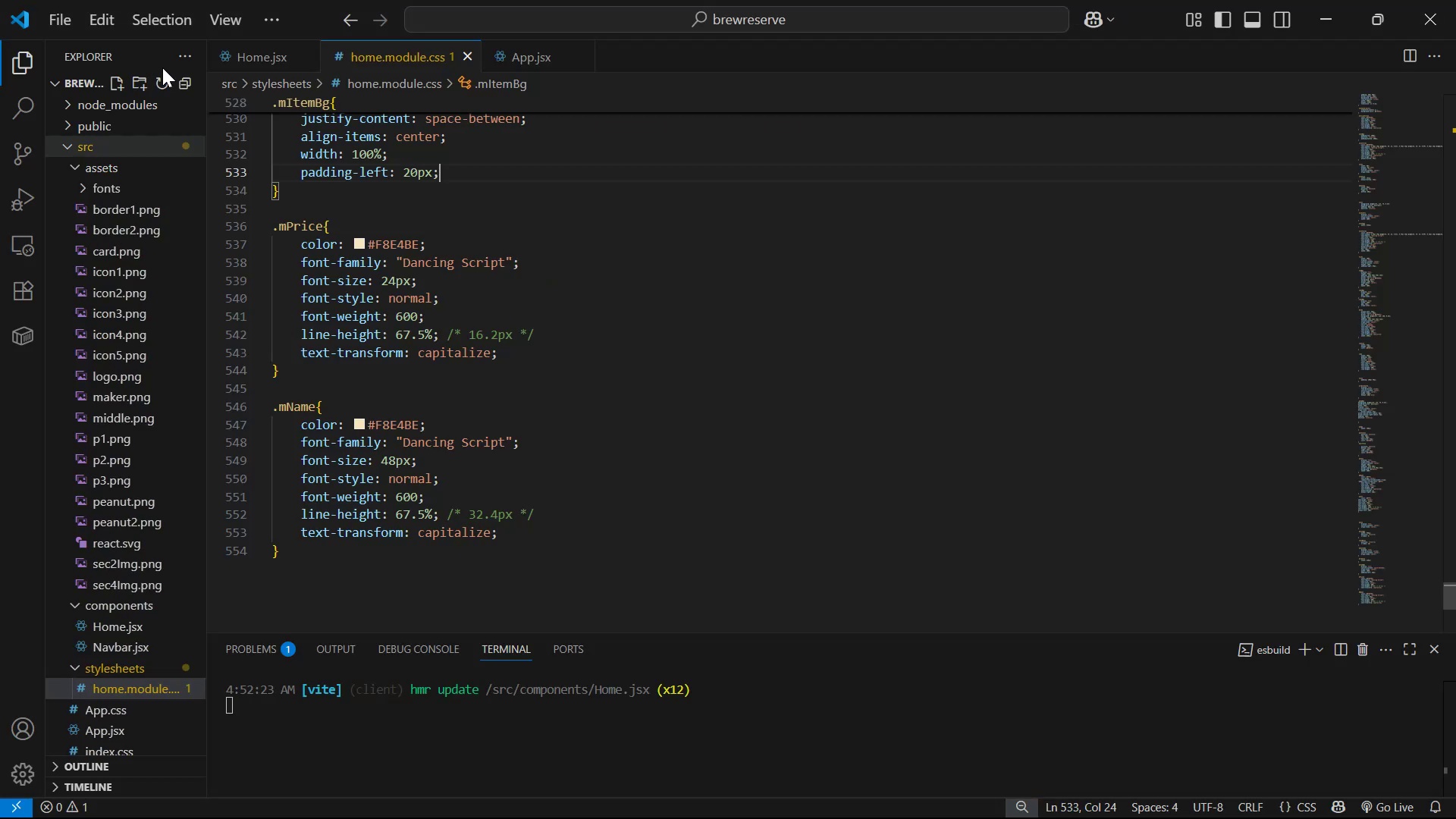 
left_click([224, 66])
 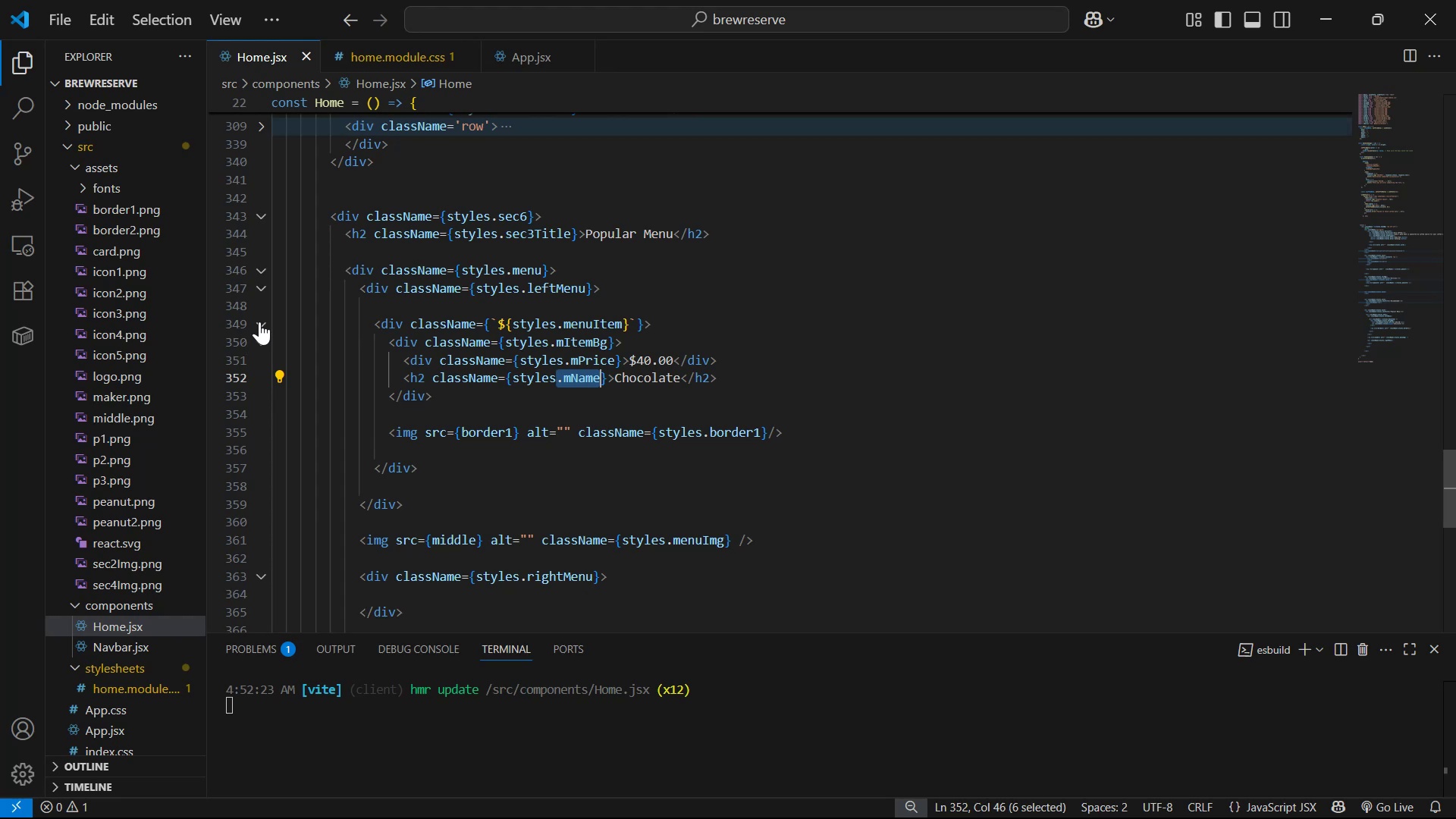 
left_click_drag(start_coordinate=[447, 345], to_coordinate=[362, 323])
 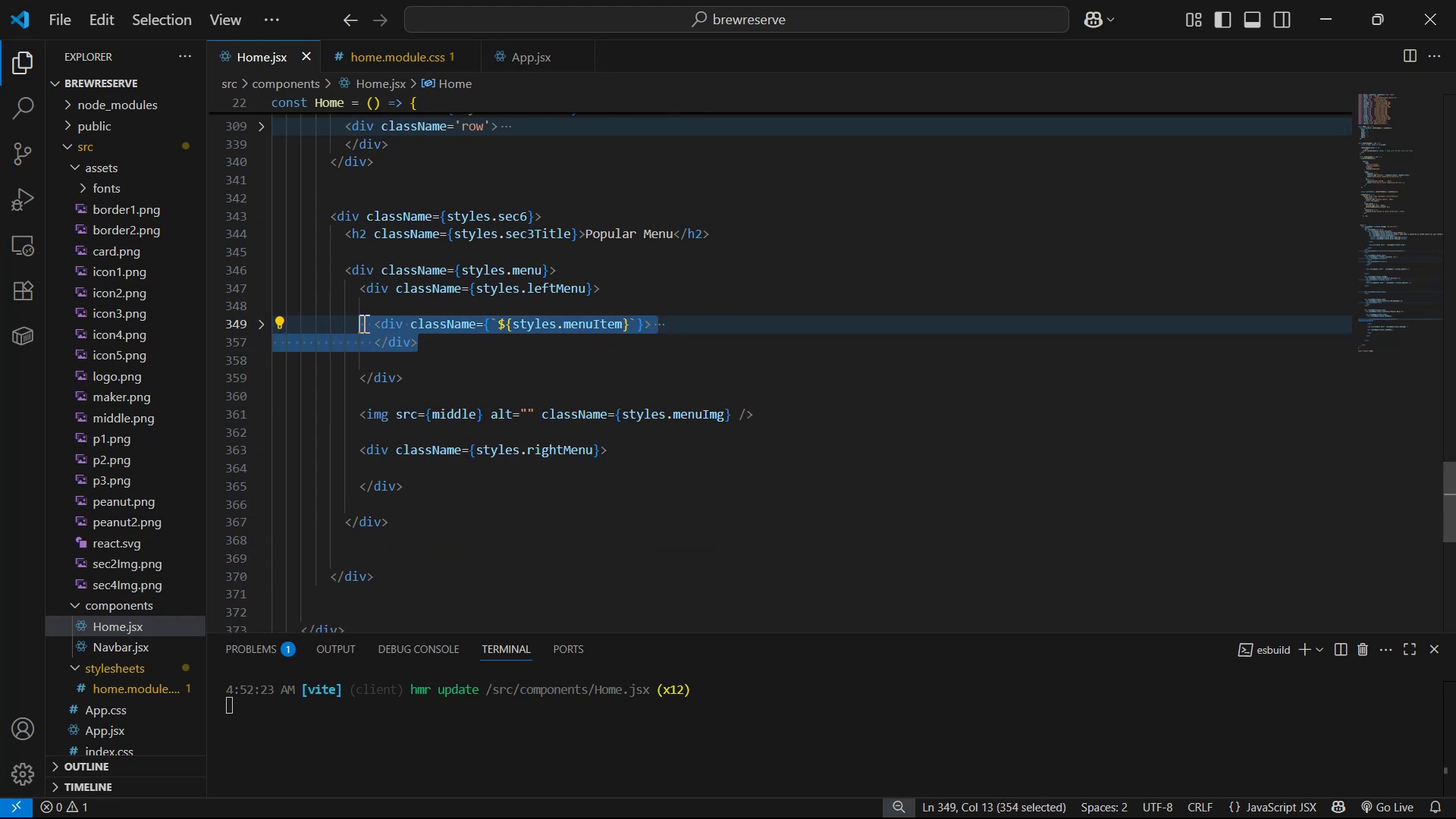 
key(Control+C)
 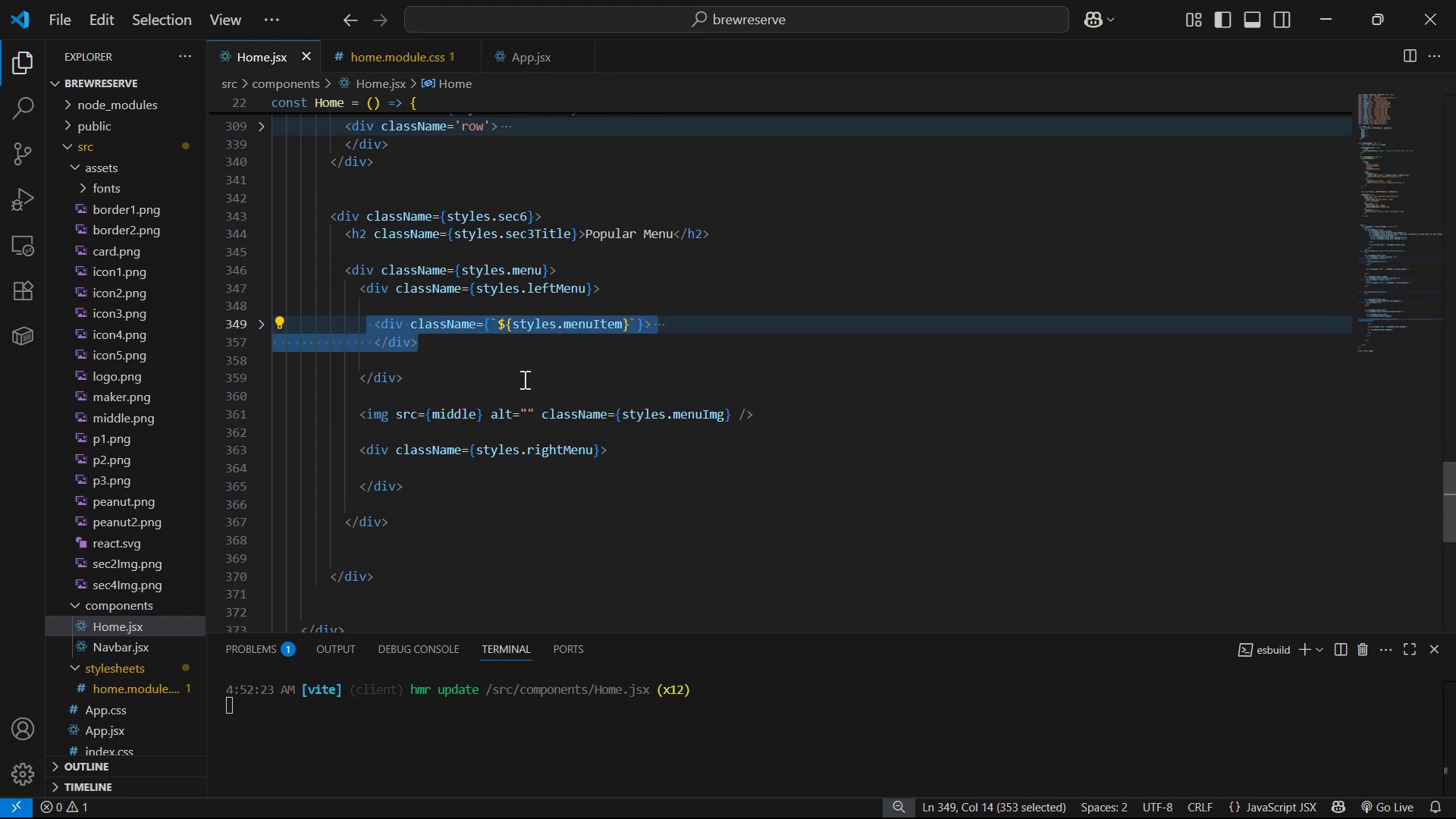 
key(Control+C)
 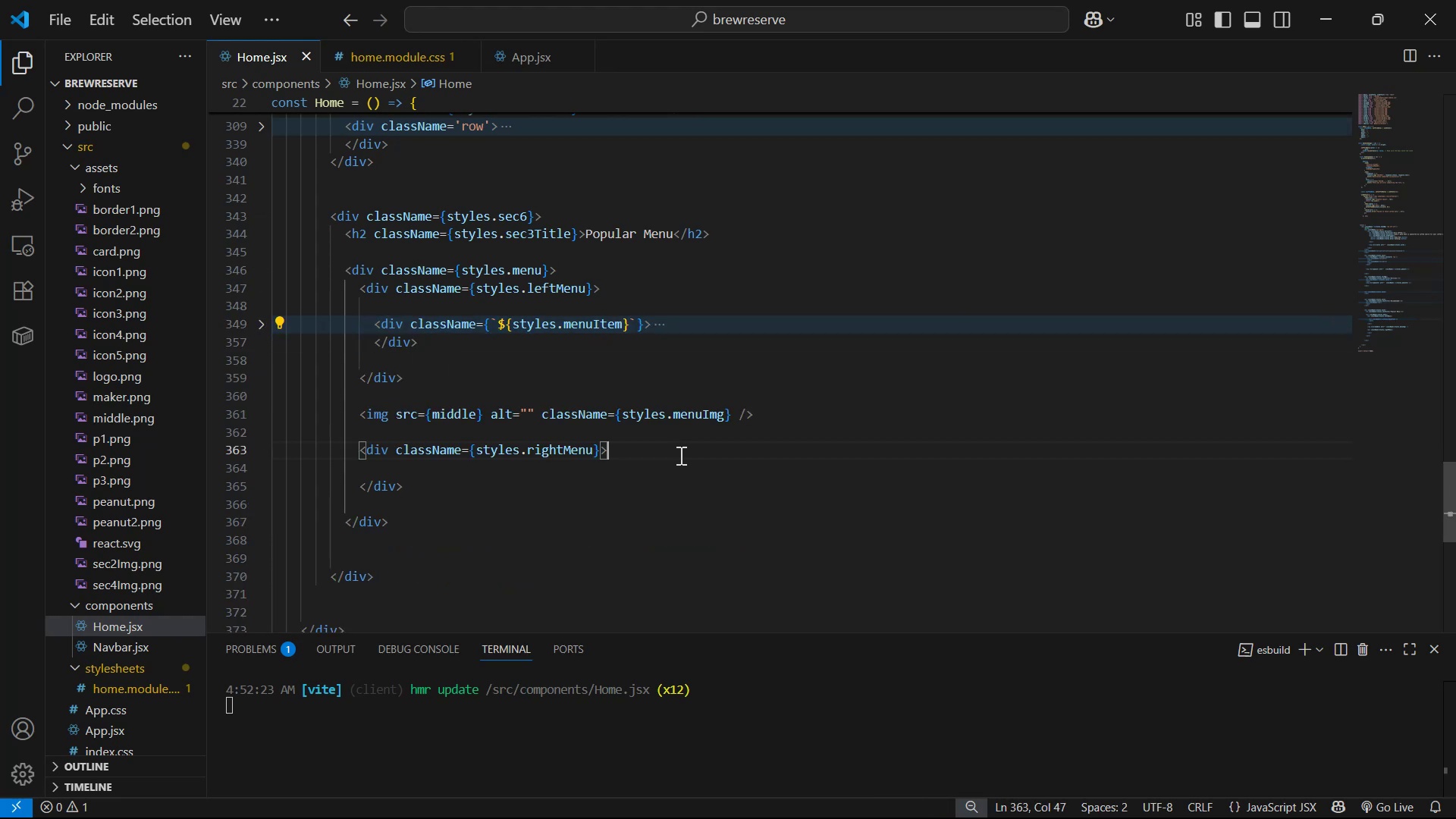 
key(Enter)
 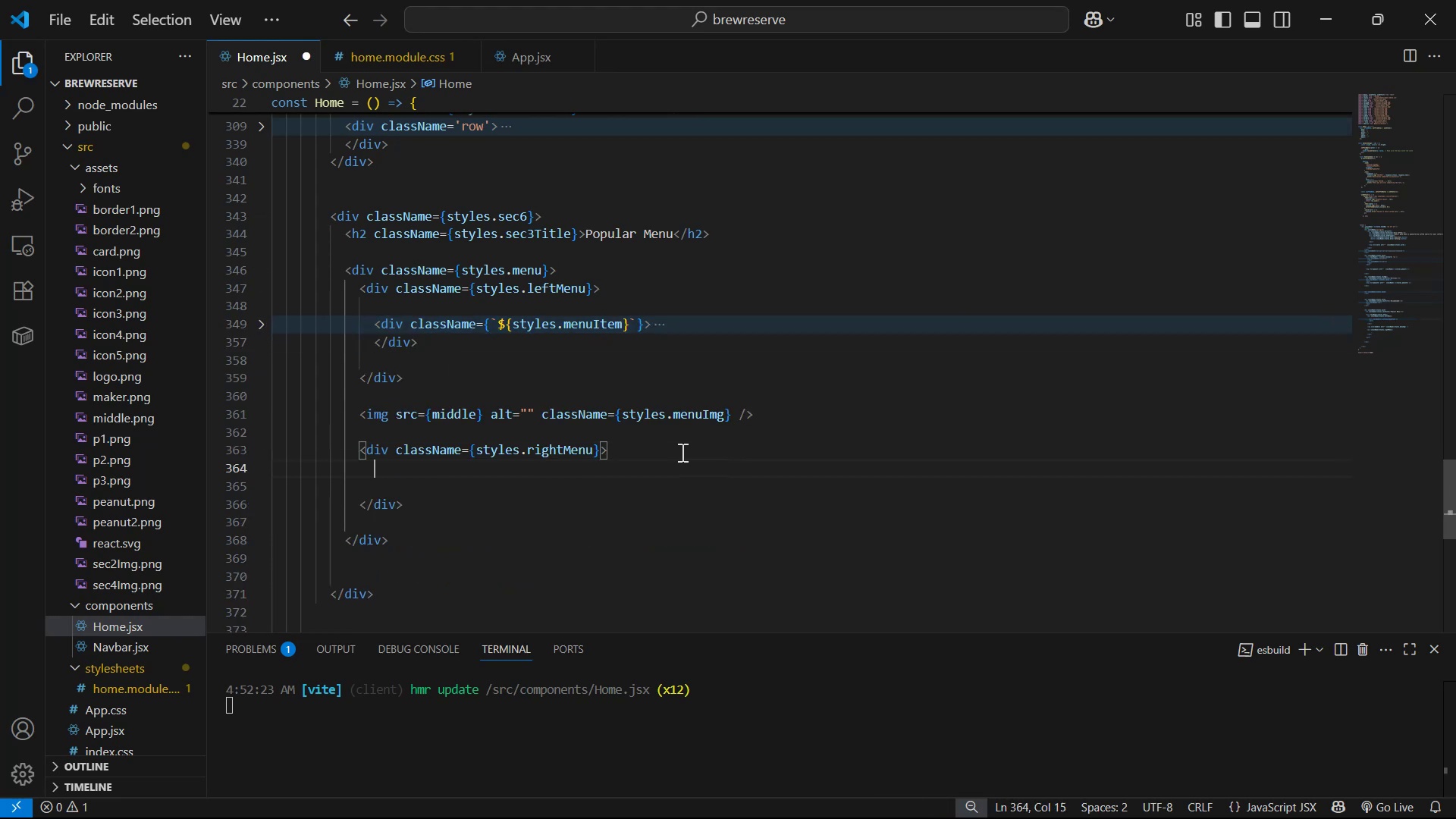 
key(Enter)
 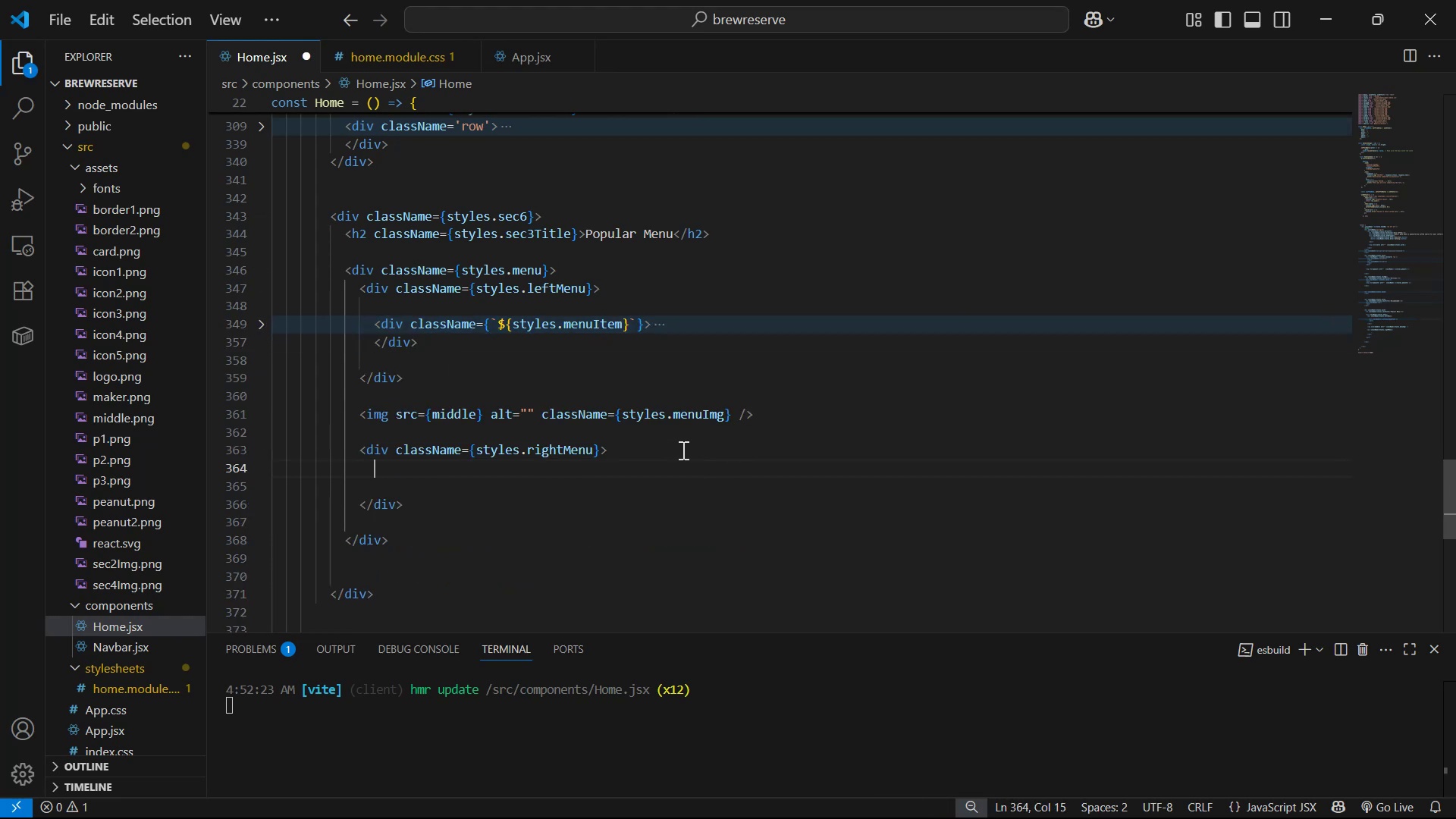 
key(Control+V)
 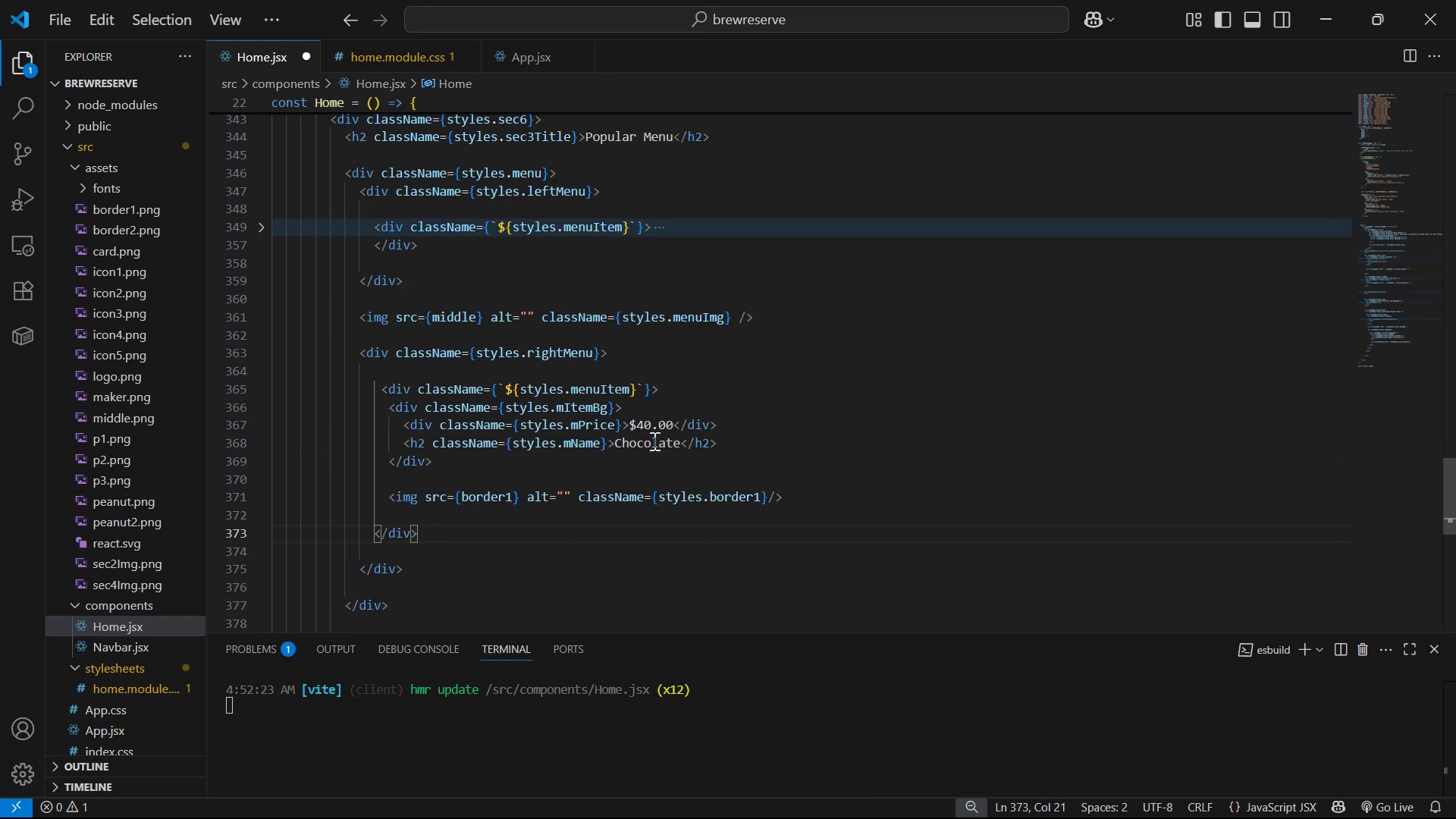 
key(Control+S)
 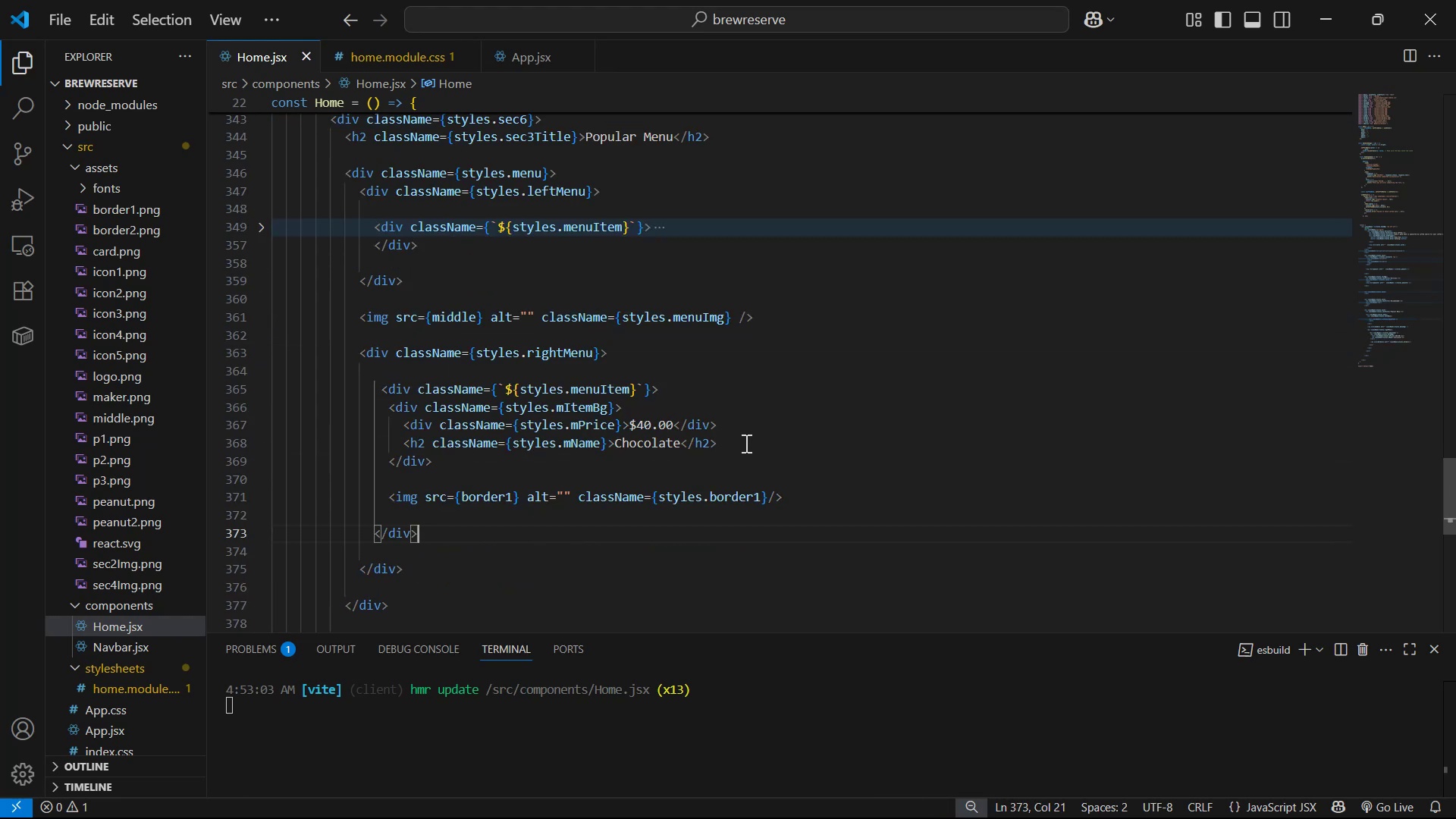 
key(Alt+ArrowUp)
 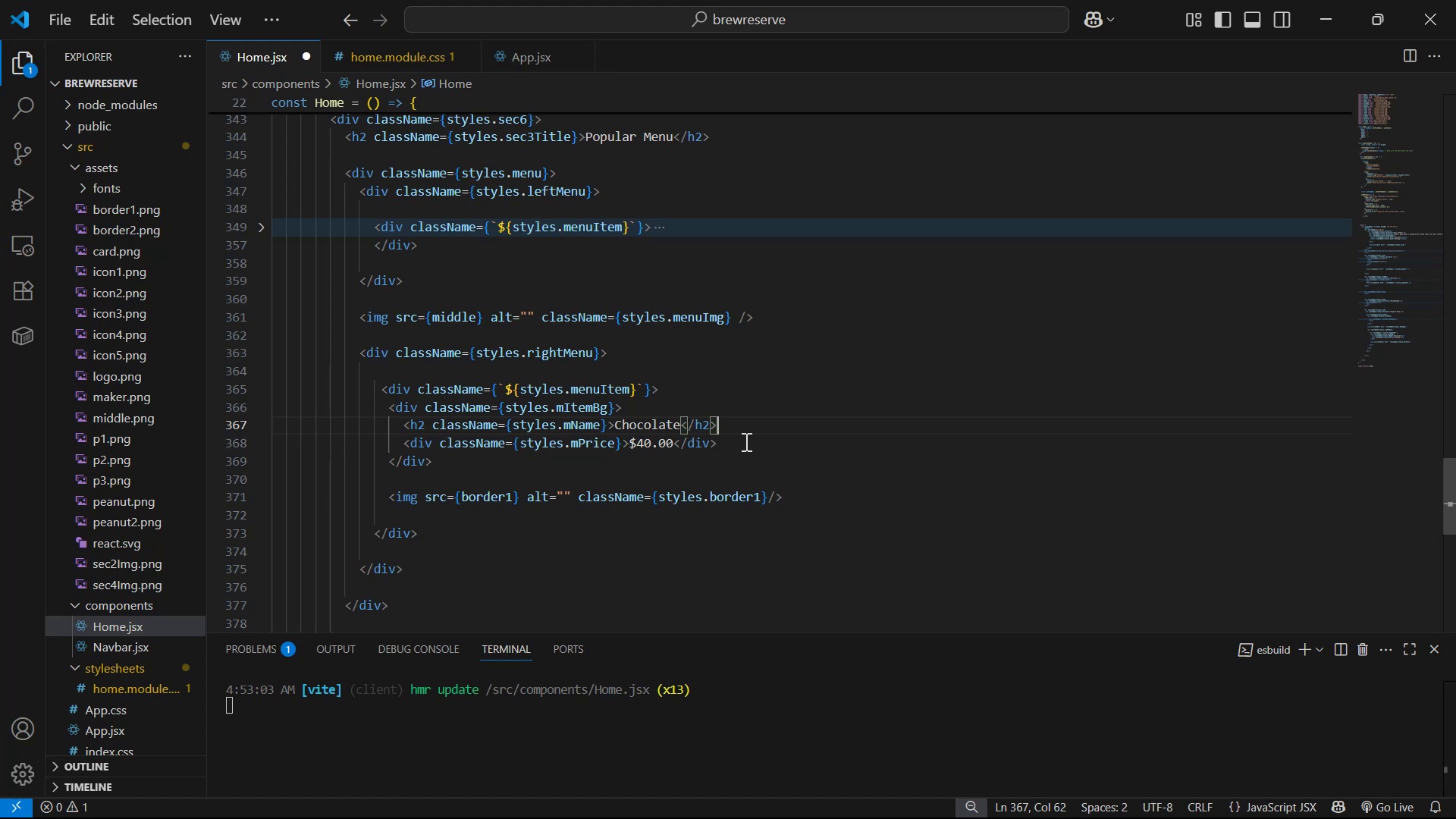 
key(Control+S)
 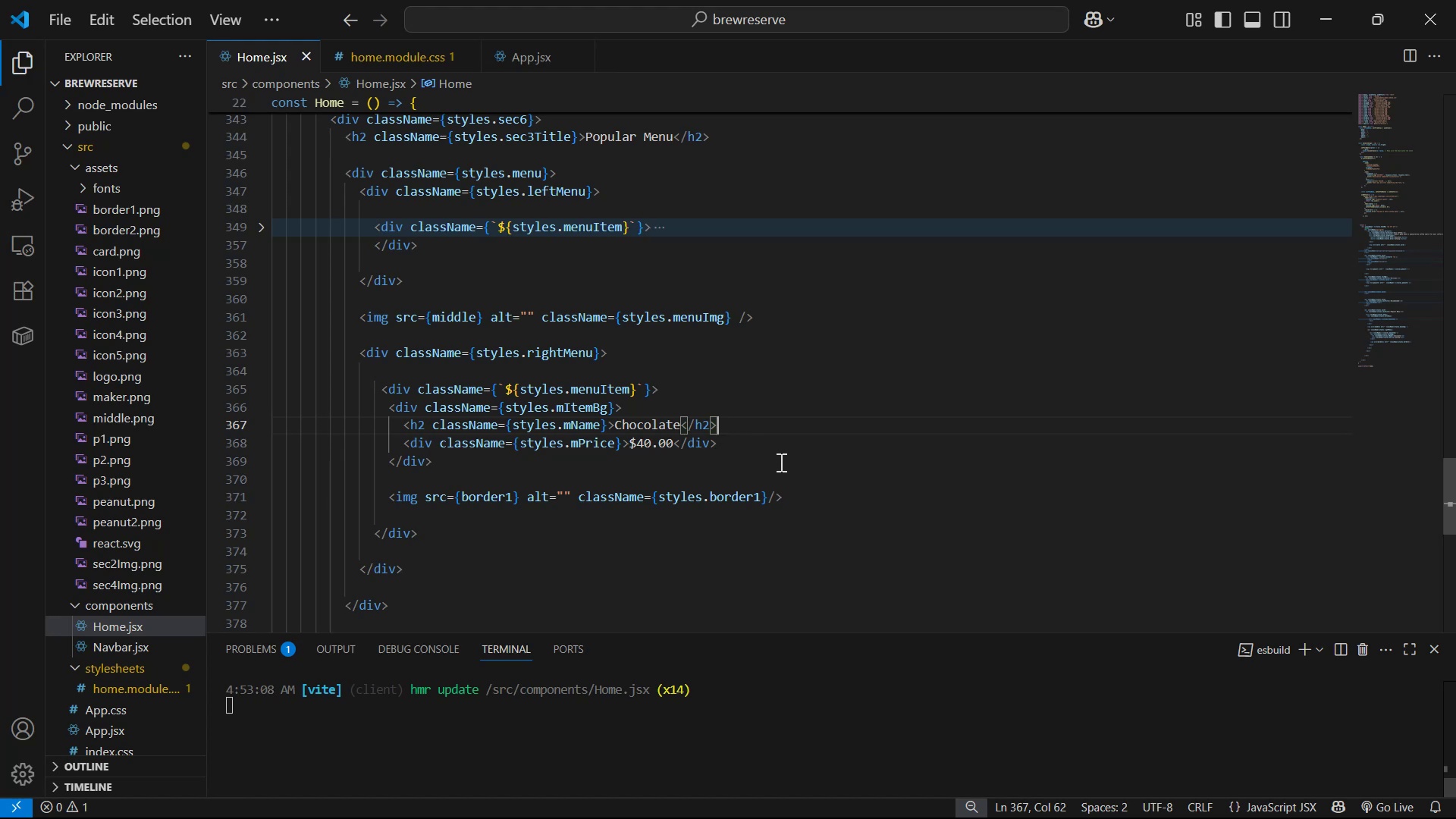 
key(Alt+Tab)
 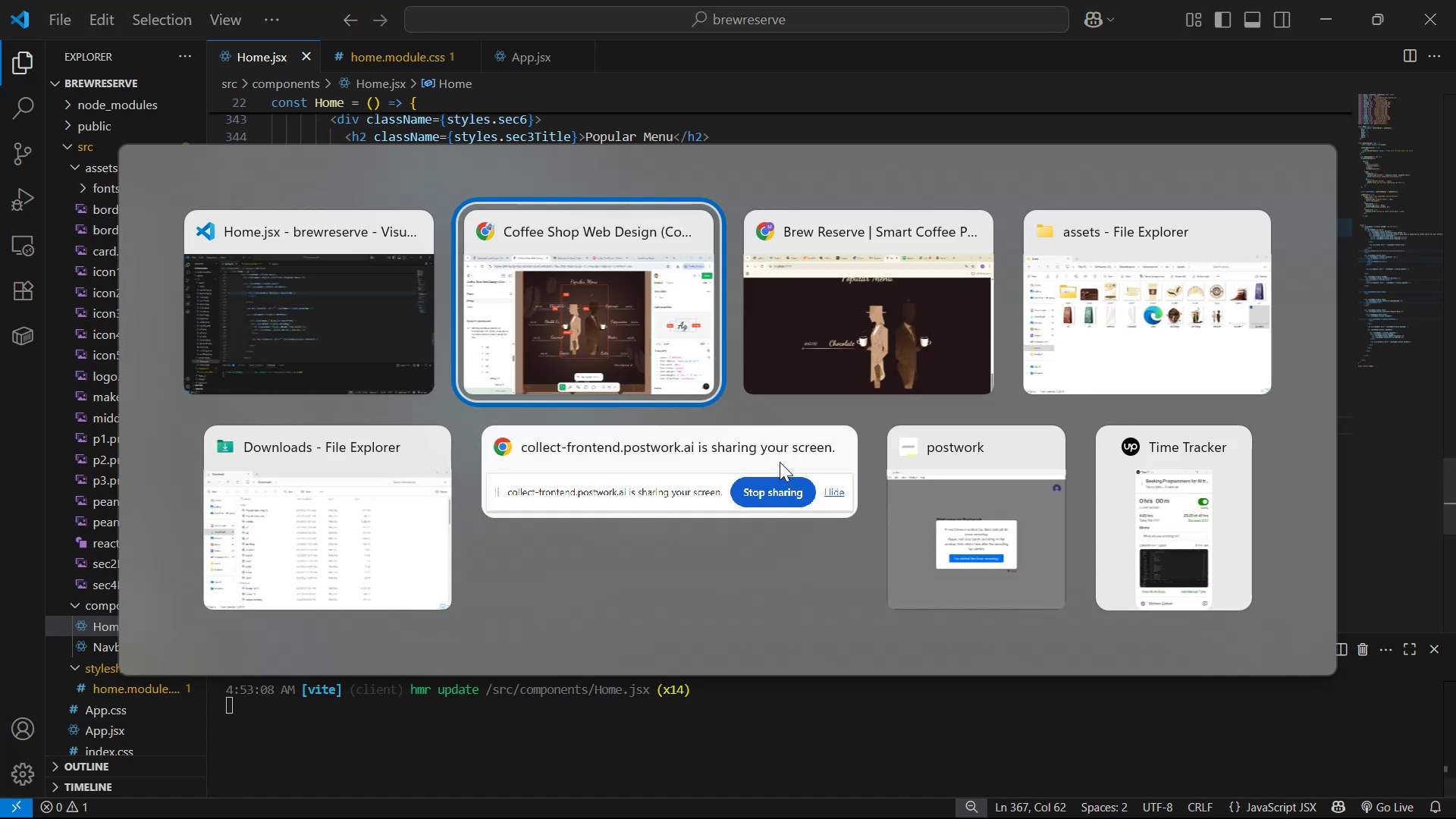 
key(Alt+Tab)
 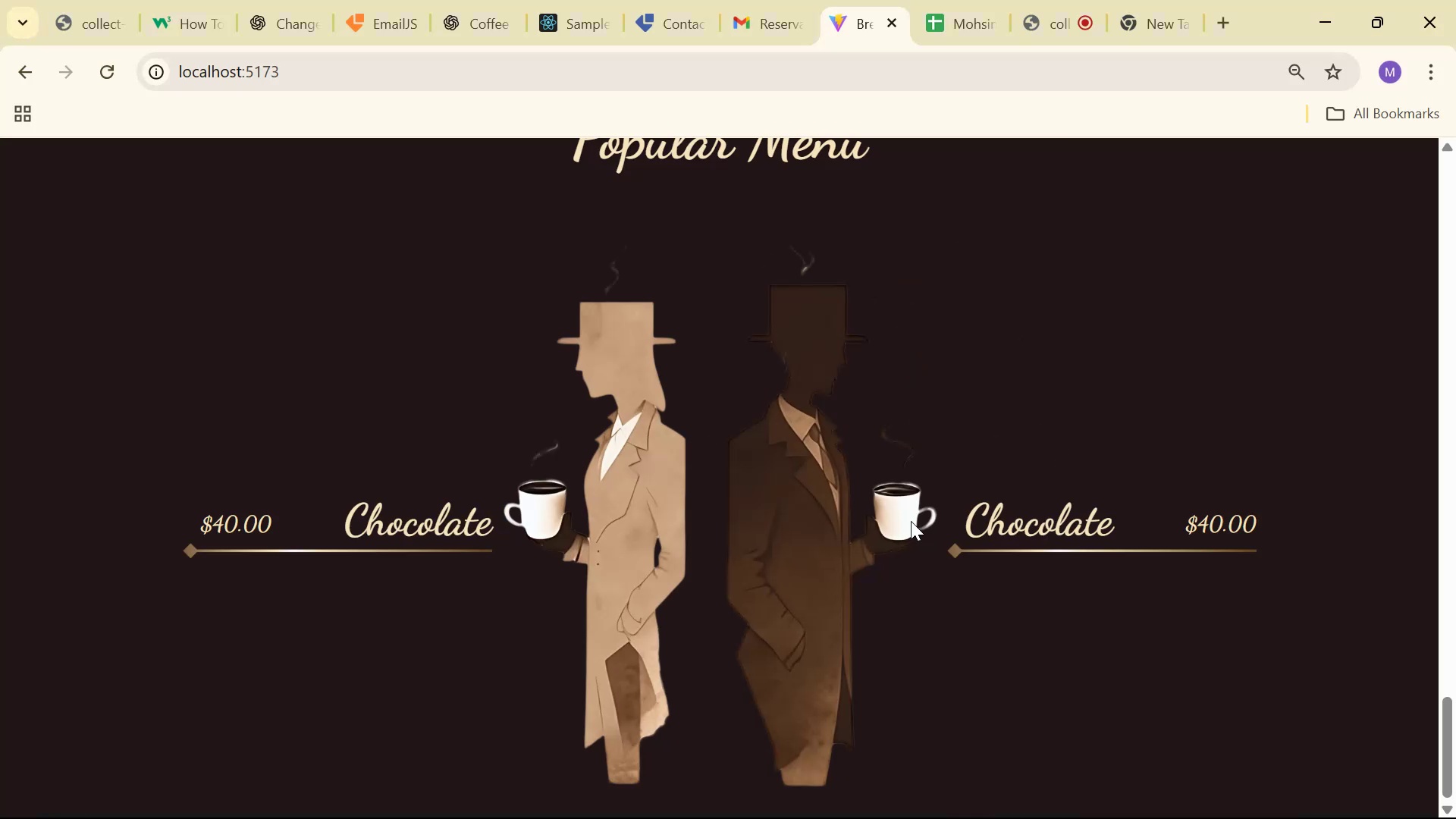 
key(Alt+AltLeft)
 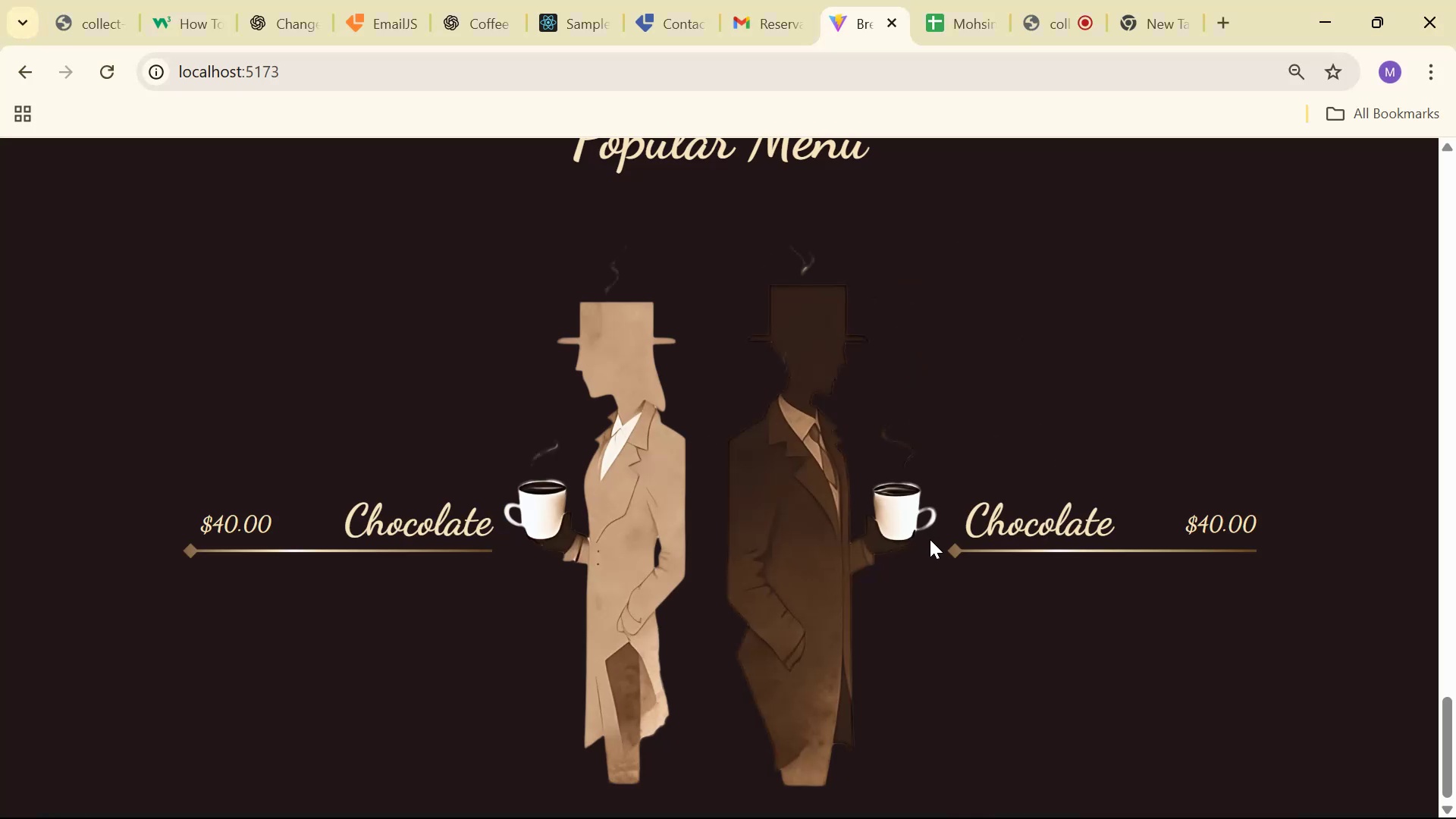 
key(Alt+Tab)
 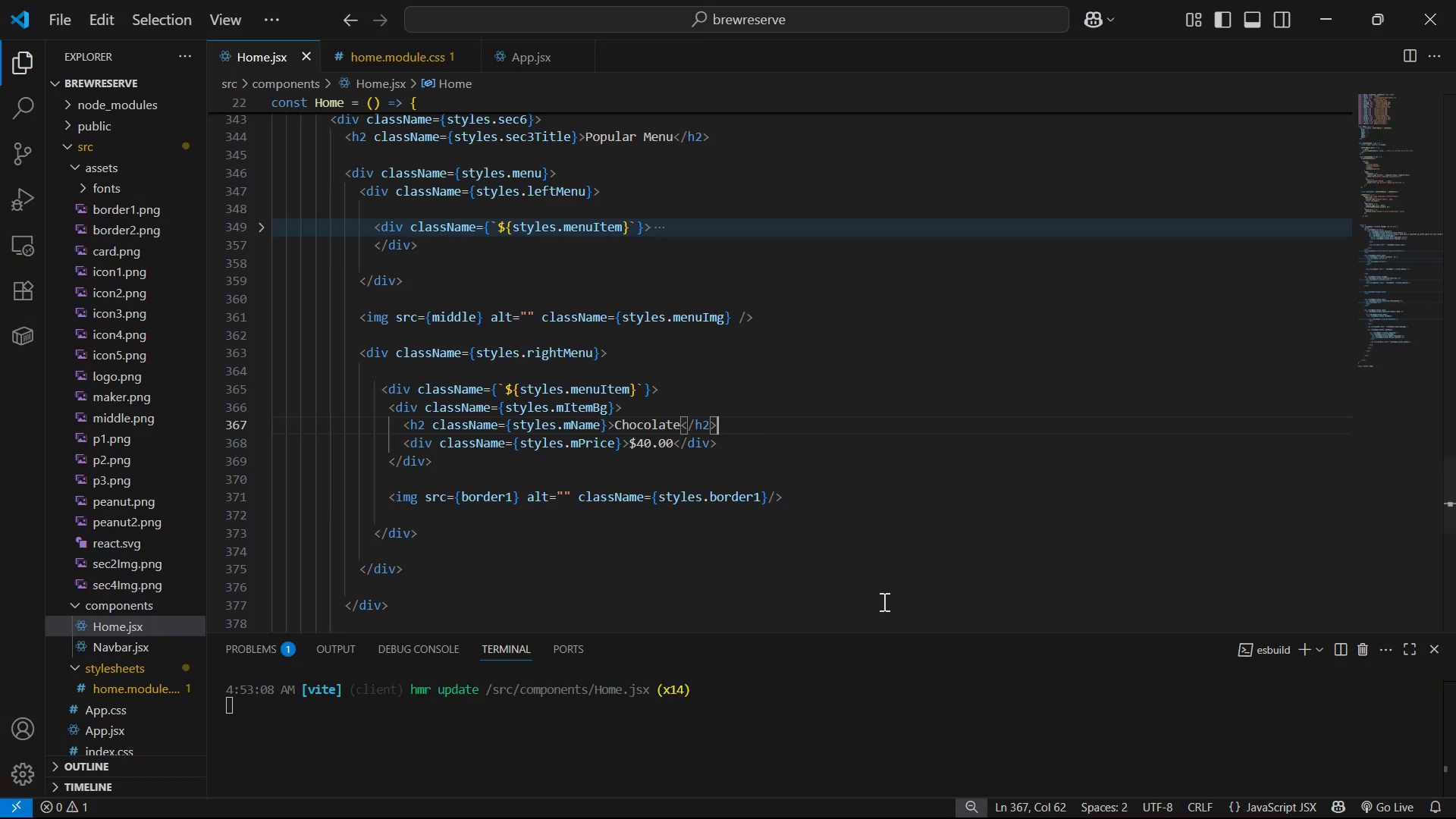 
key(Alt+AltLeft)
 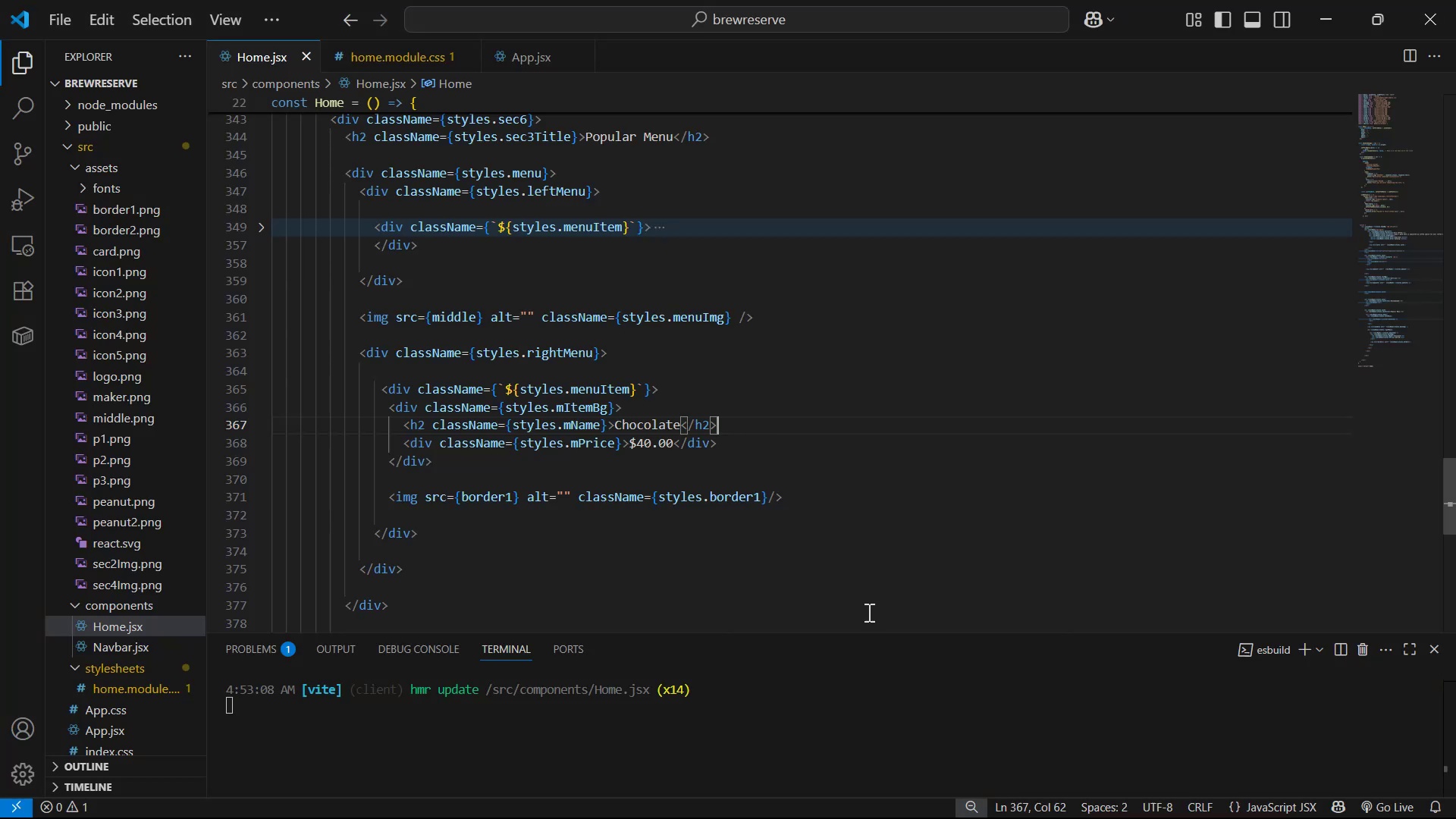 
key(Alt+Tab)
 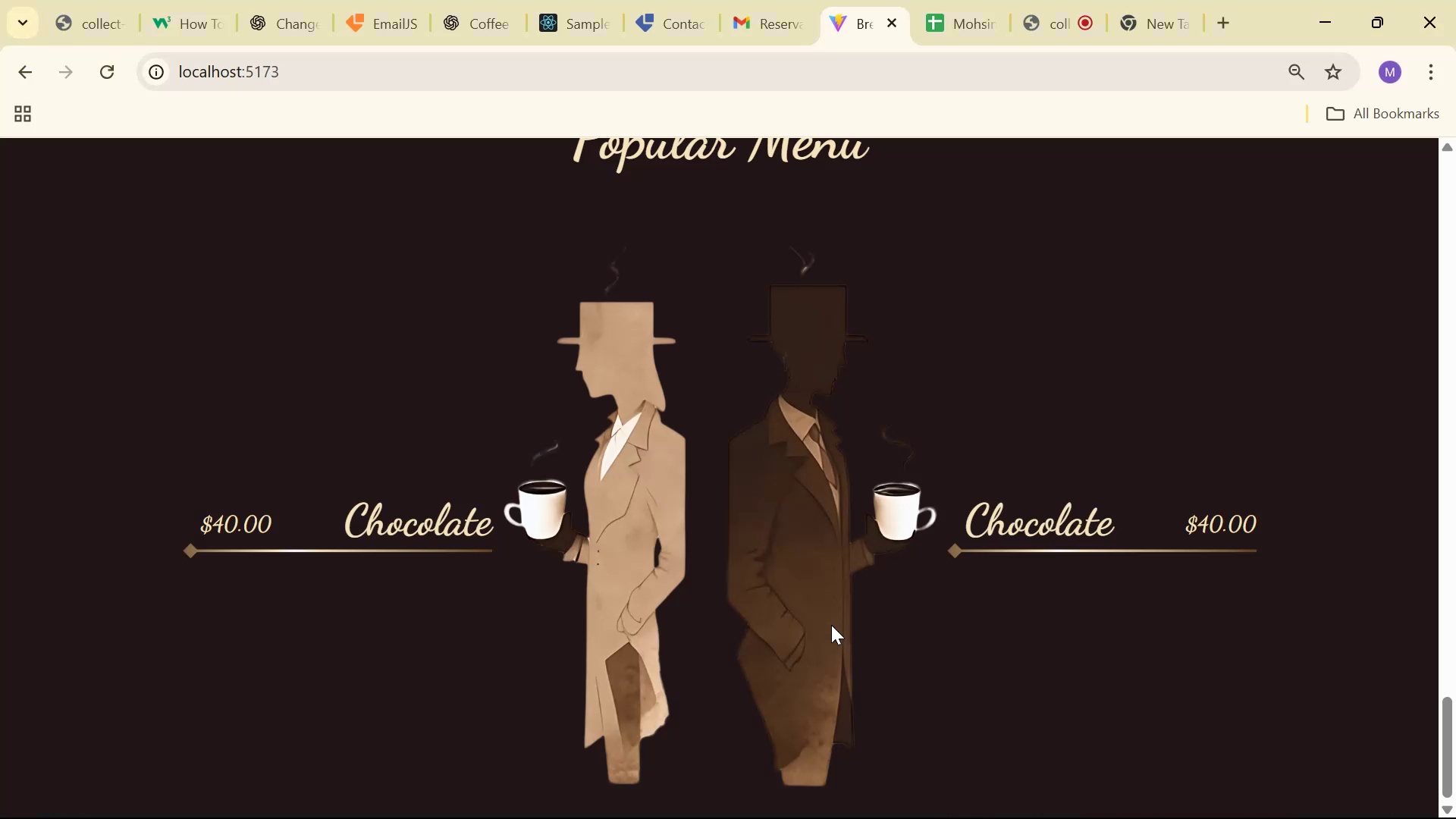 
key(Alt+AltLeft)
 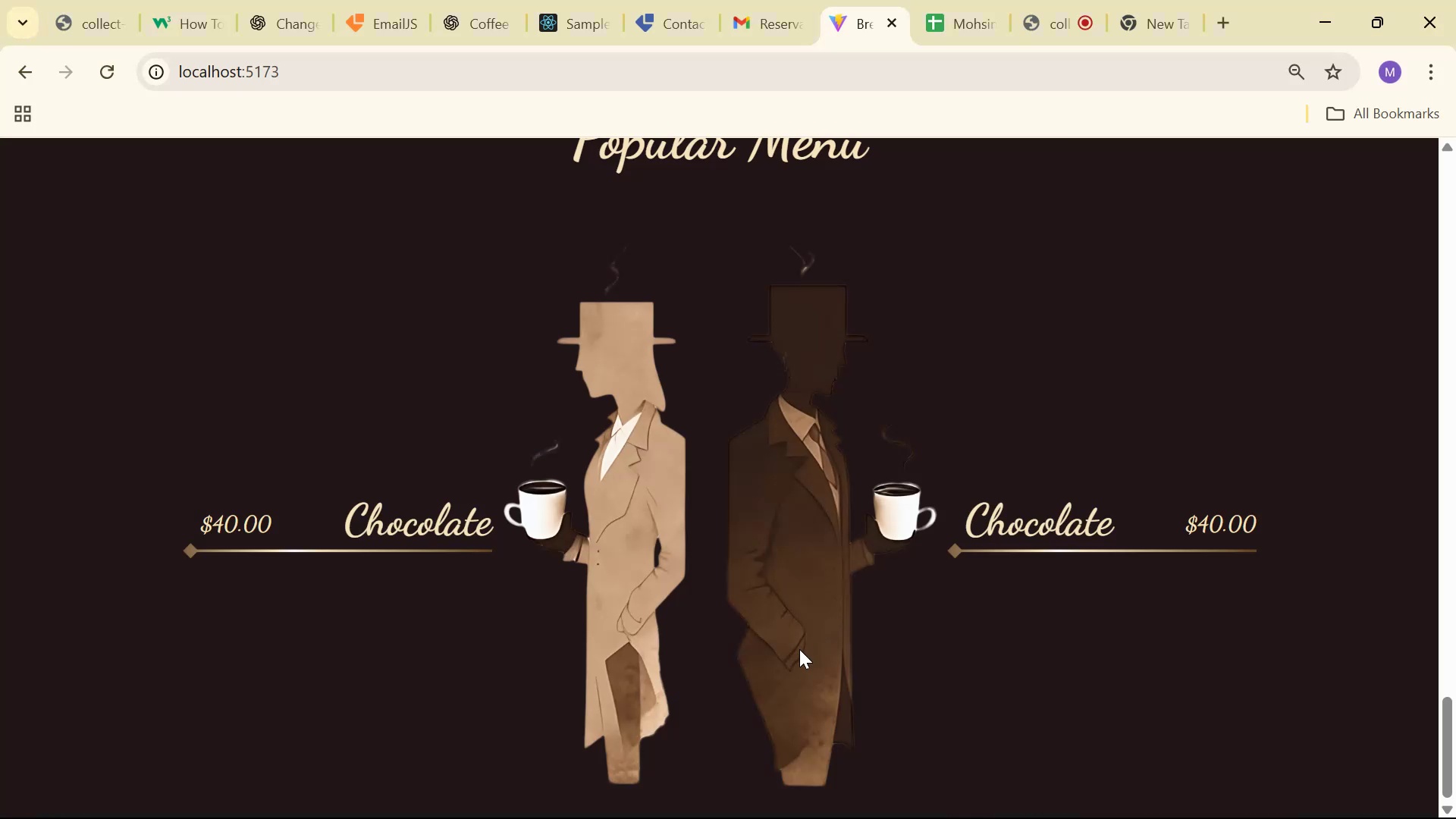 
key(Alt+Tab)
 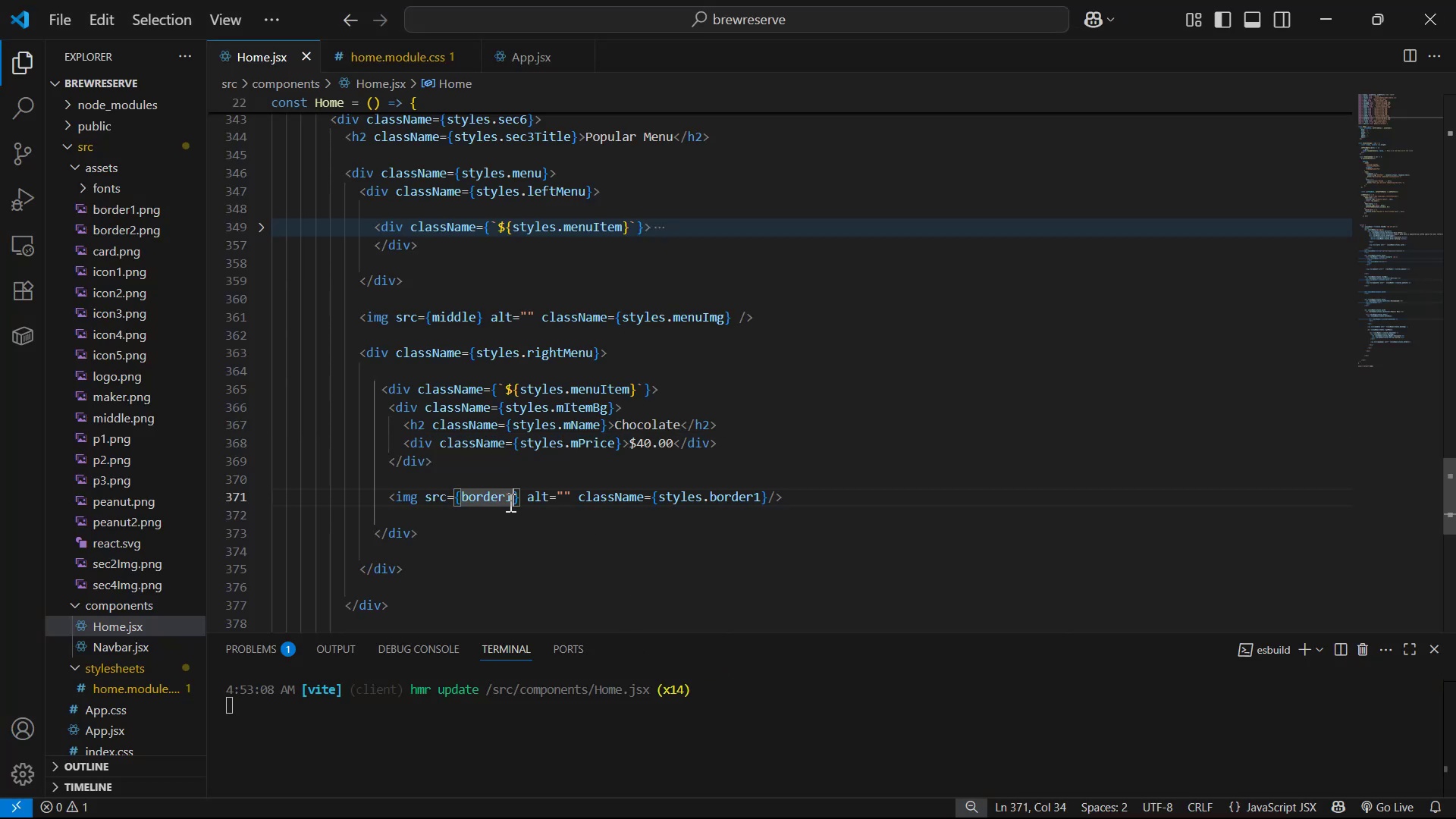 
key(Backspace)
 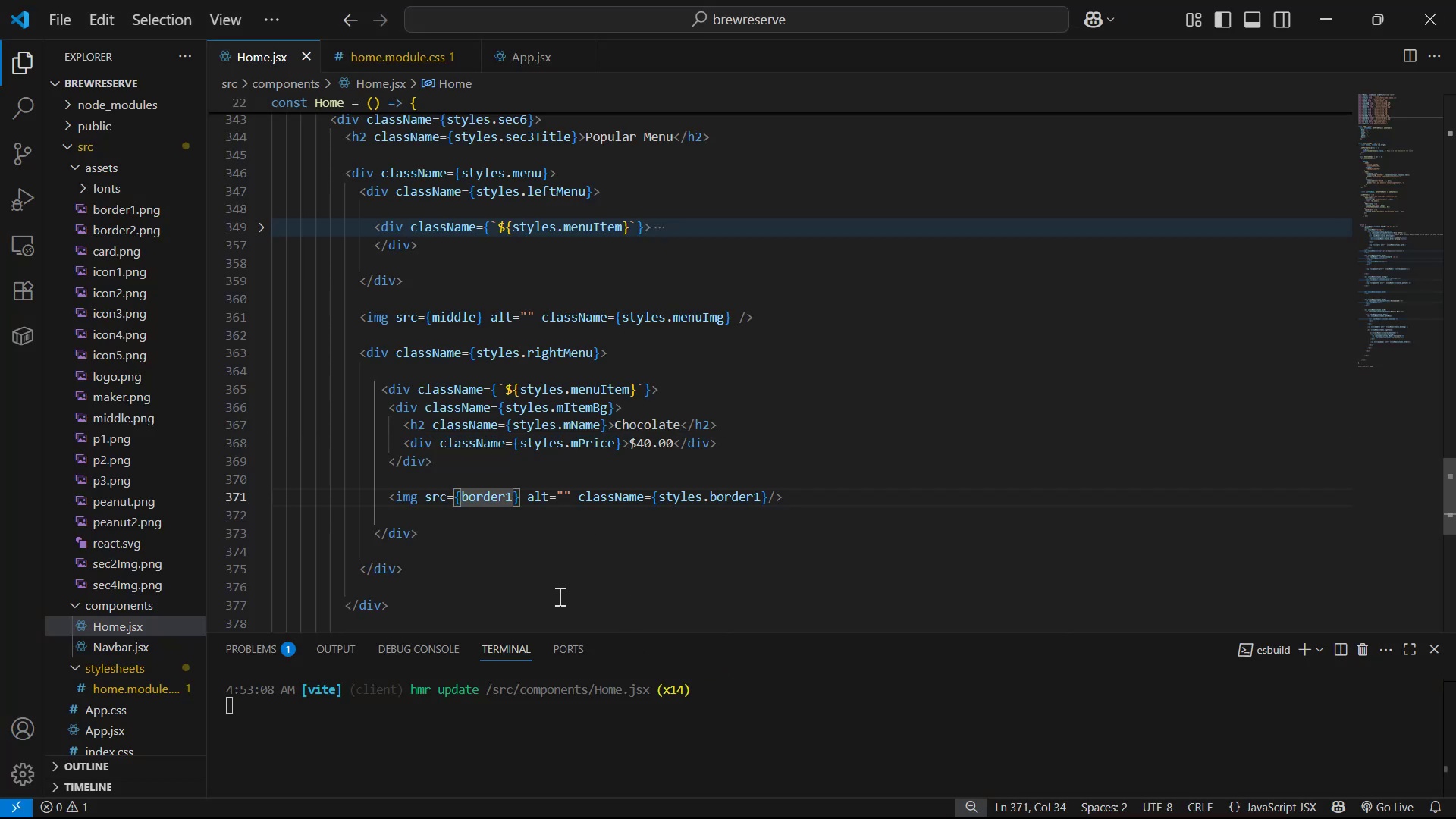 
key(2)
 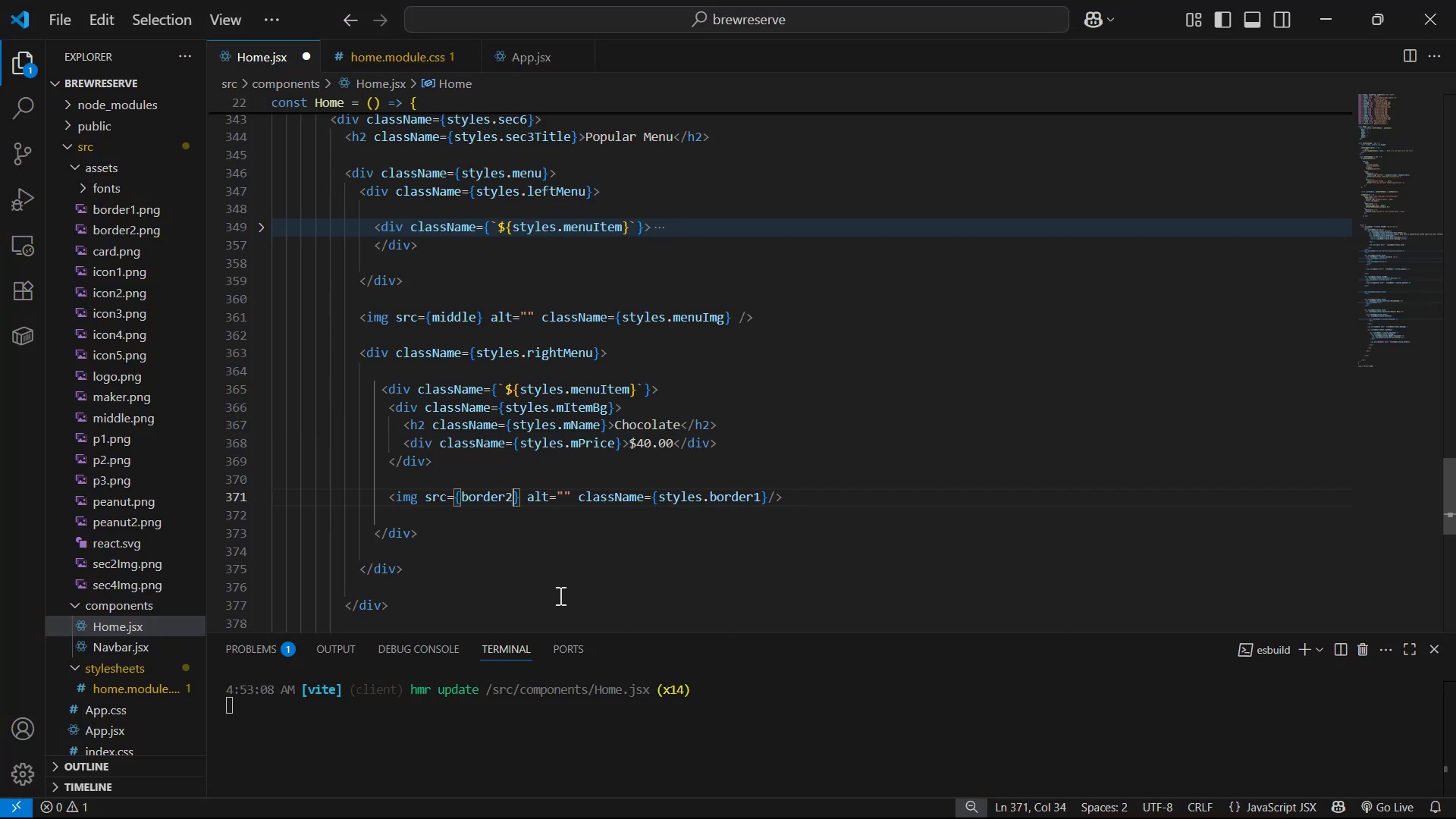 
key(Control+ControlLeft)
 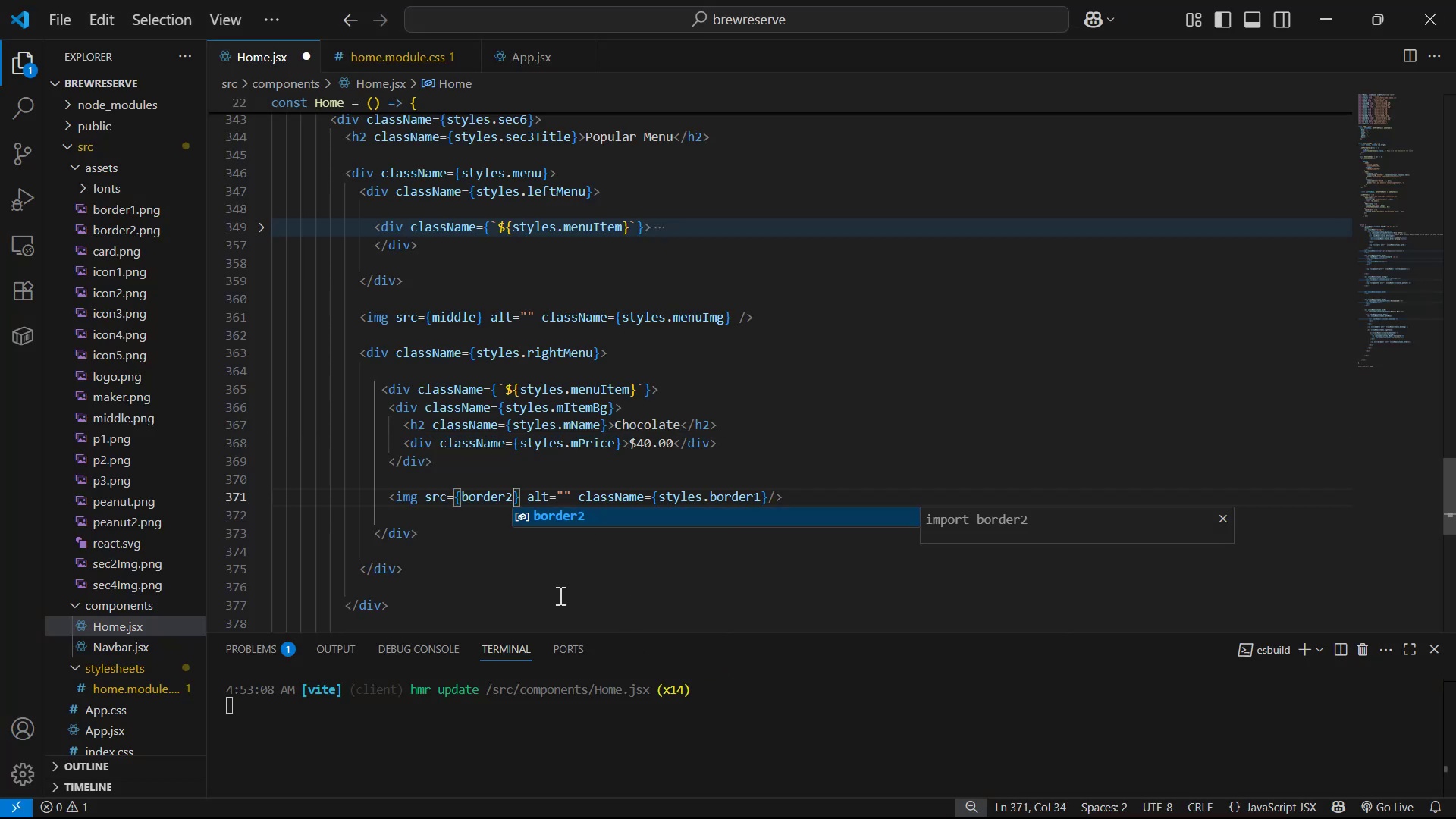 
key(Control+S)
 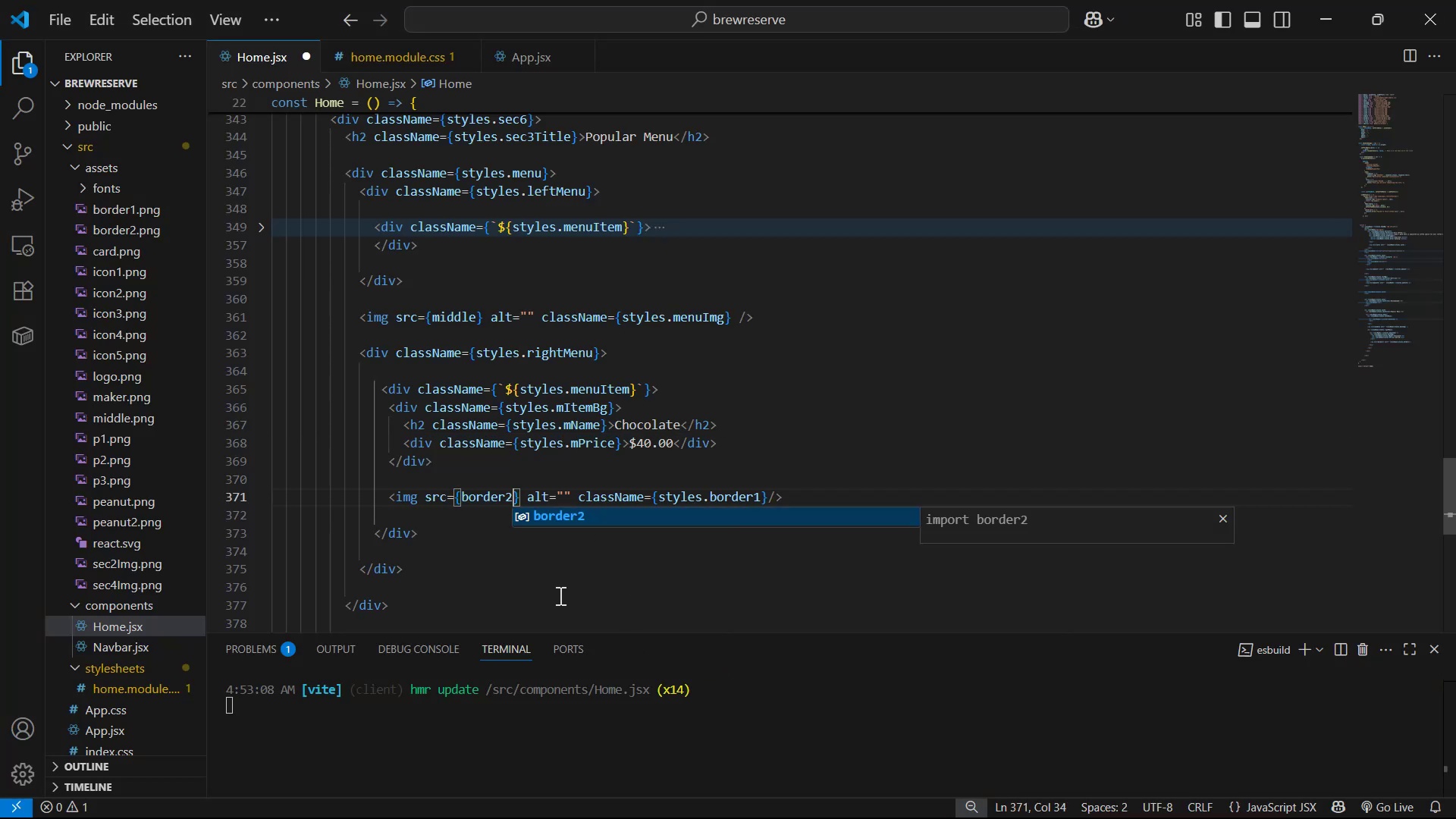 
key(Alt+AltLeft)
 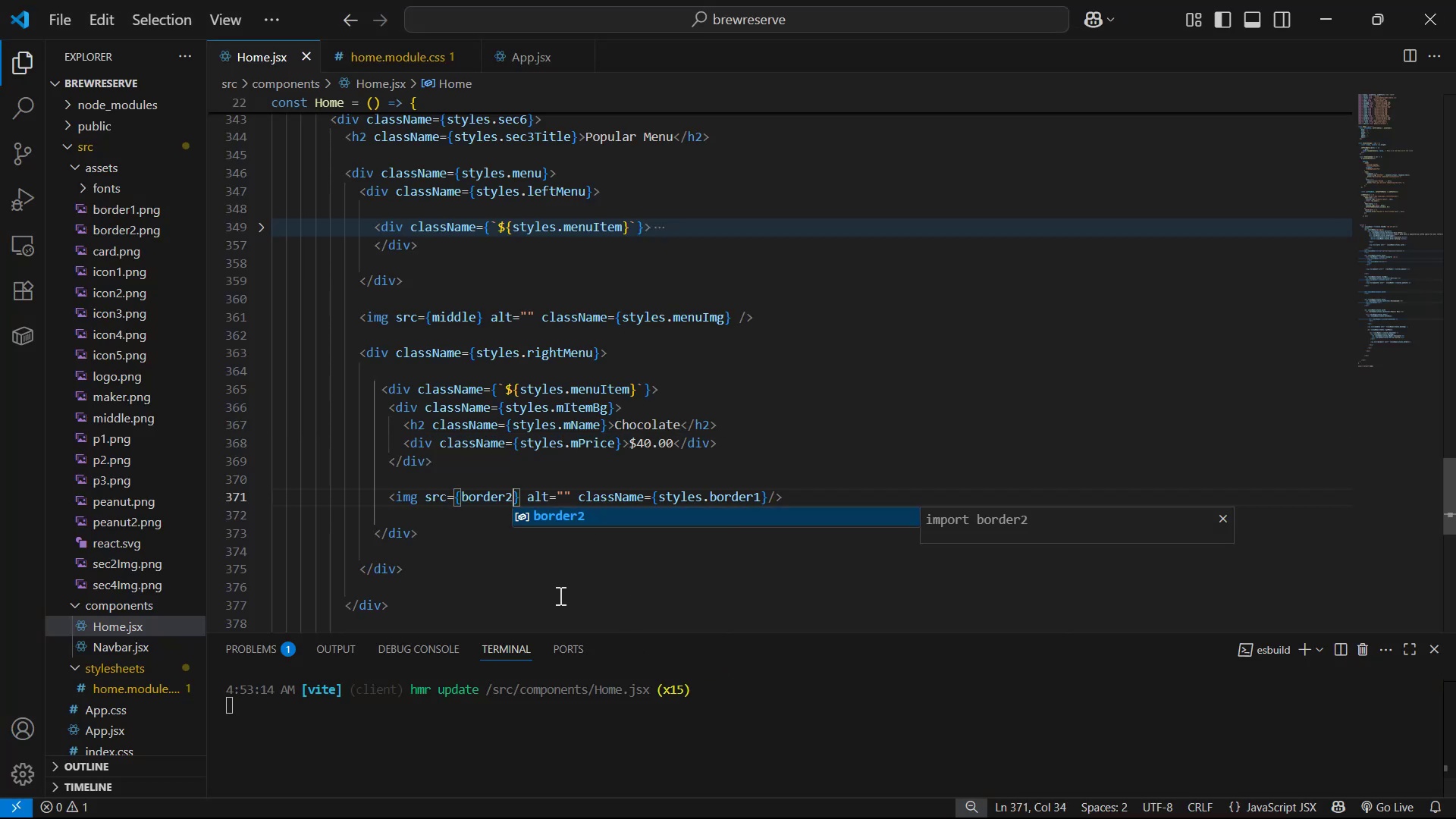 
key(Alt+Tab)
 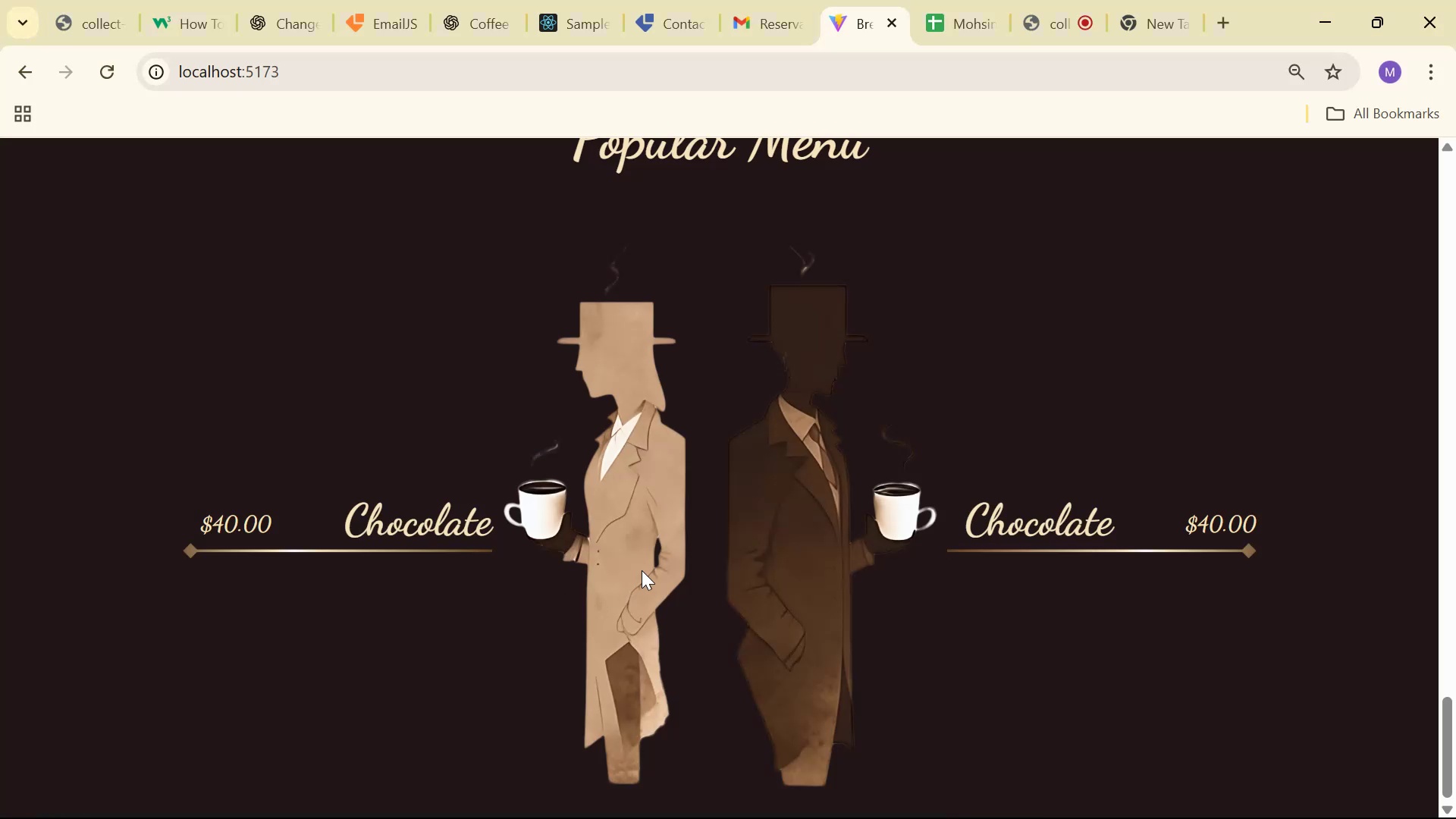 
key(Alt+AltLeft)
 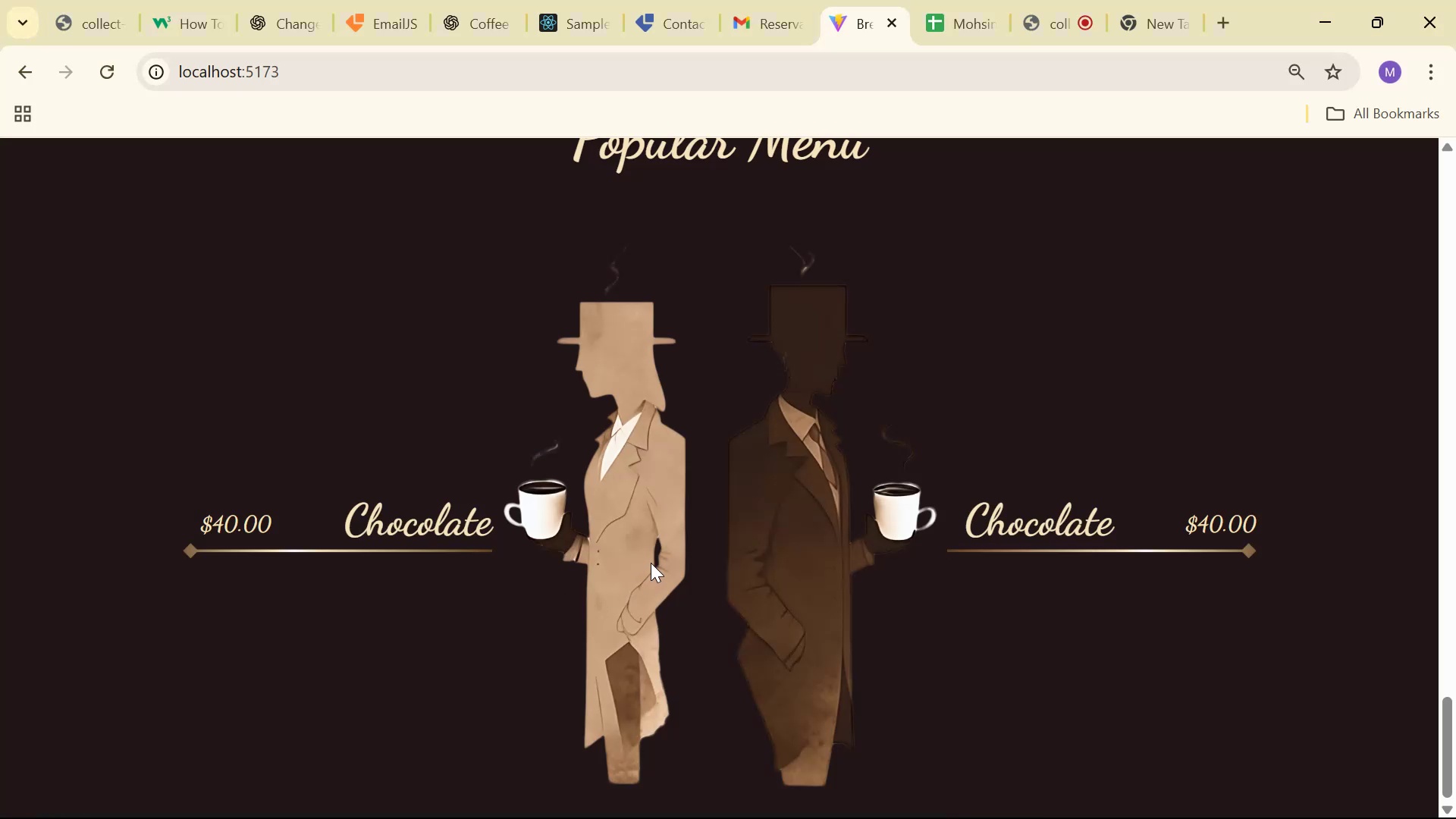 
key(Alt+Tab)
 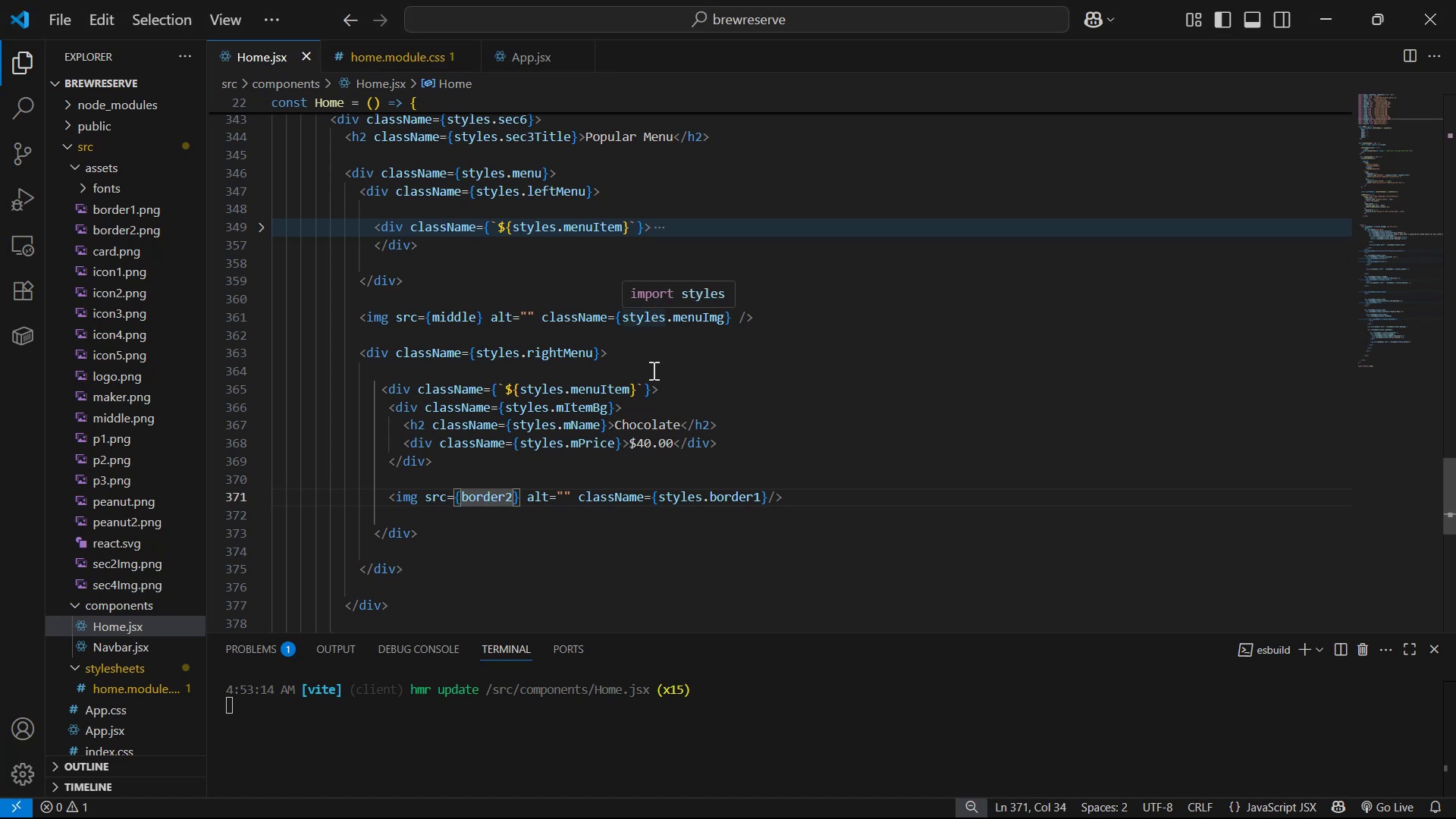 
left_click([630, 394])
 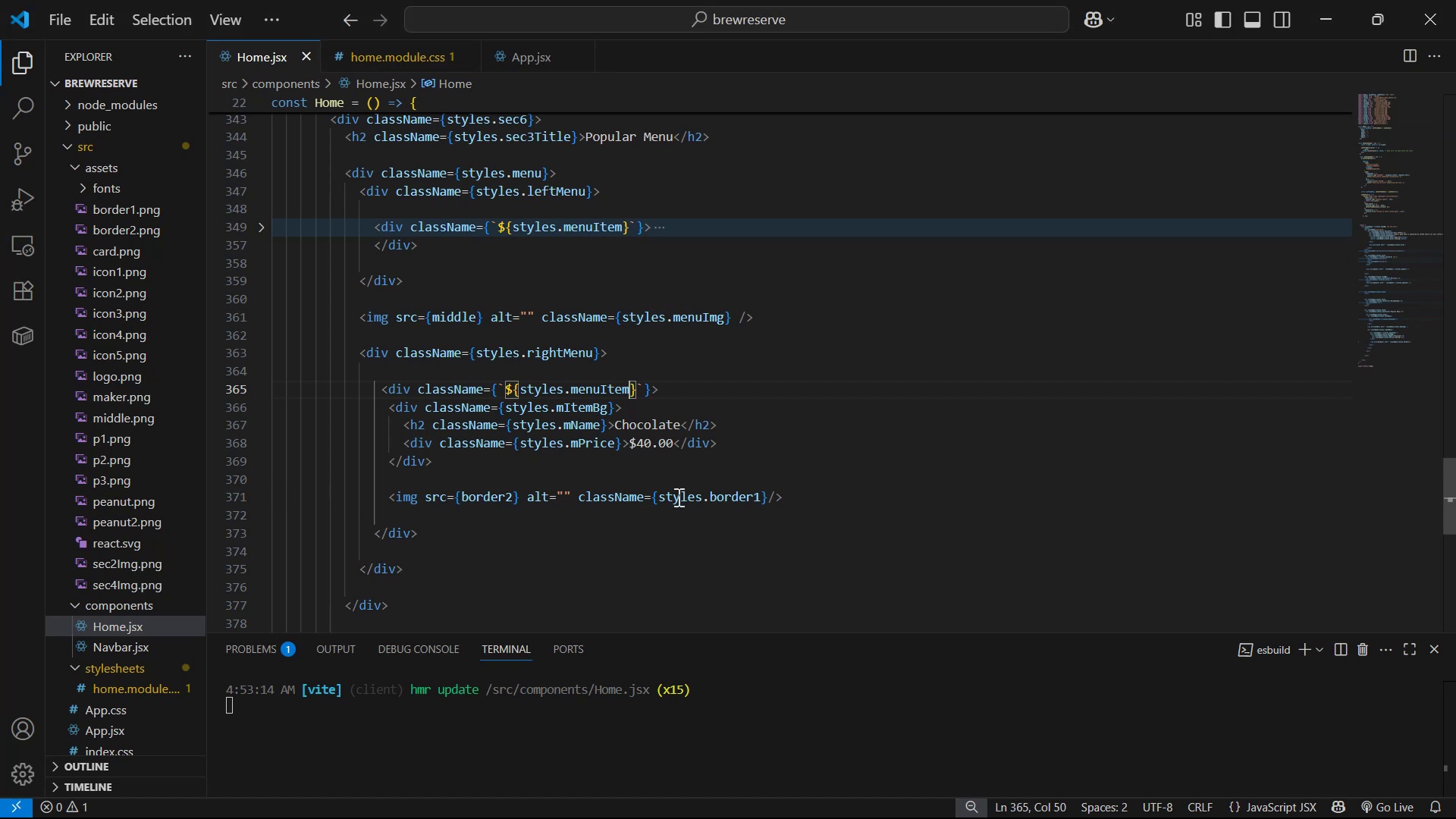 
type(Right )
key(Backspace)
 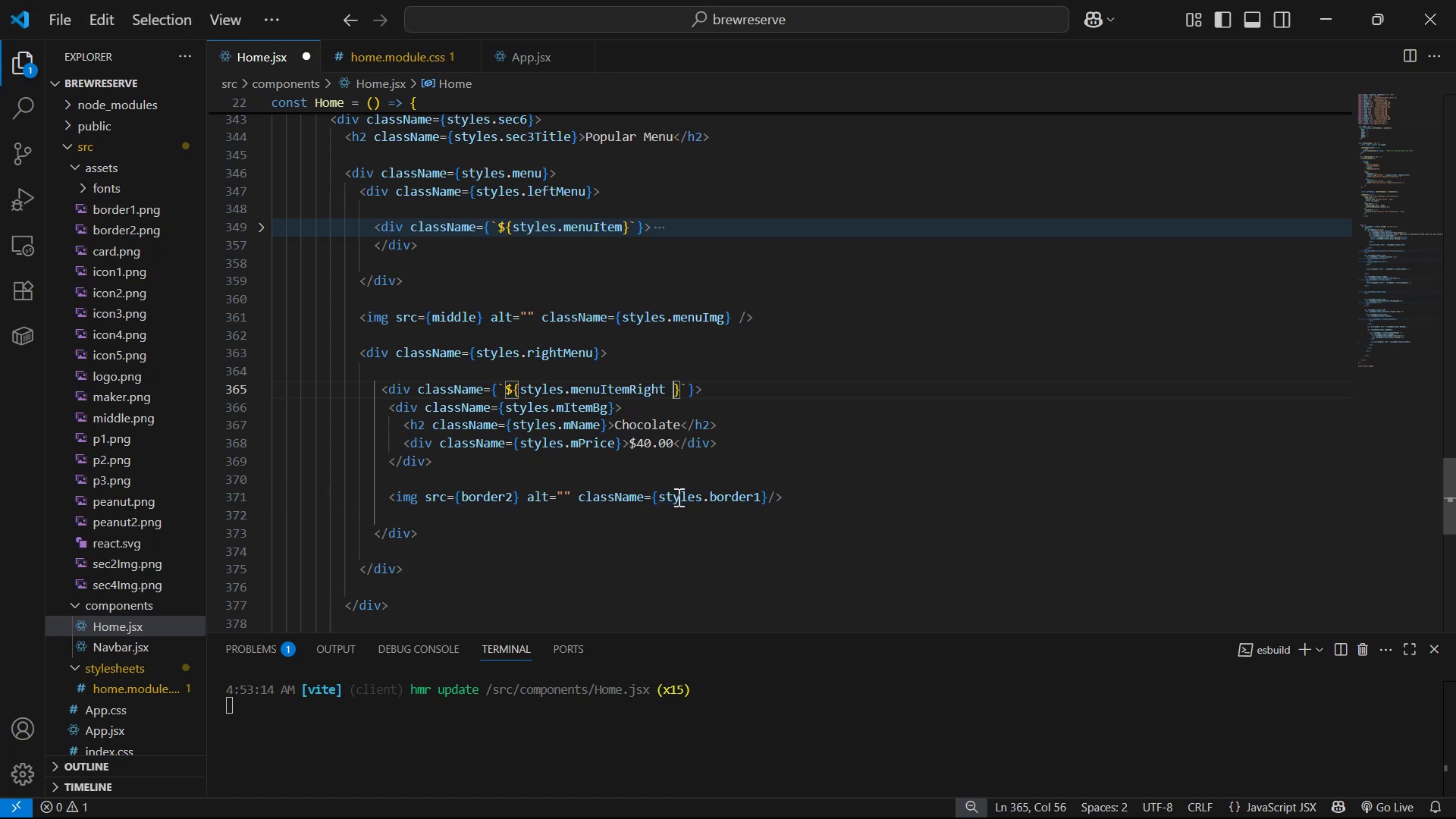 
key(Control+S)
 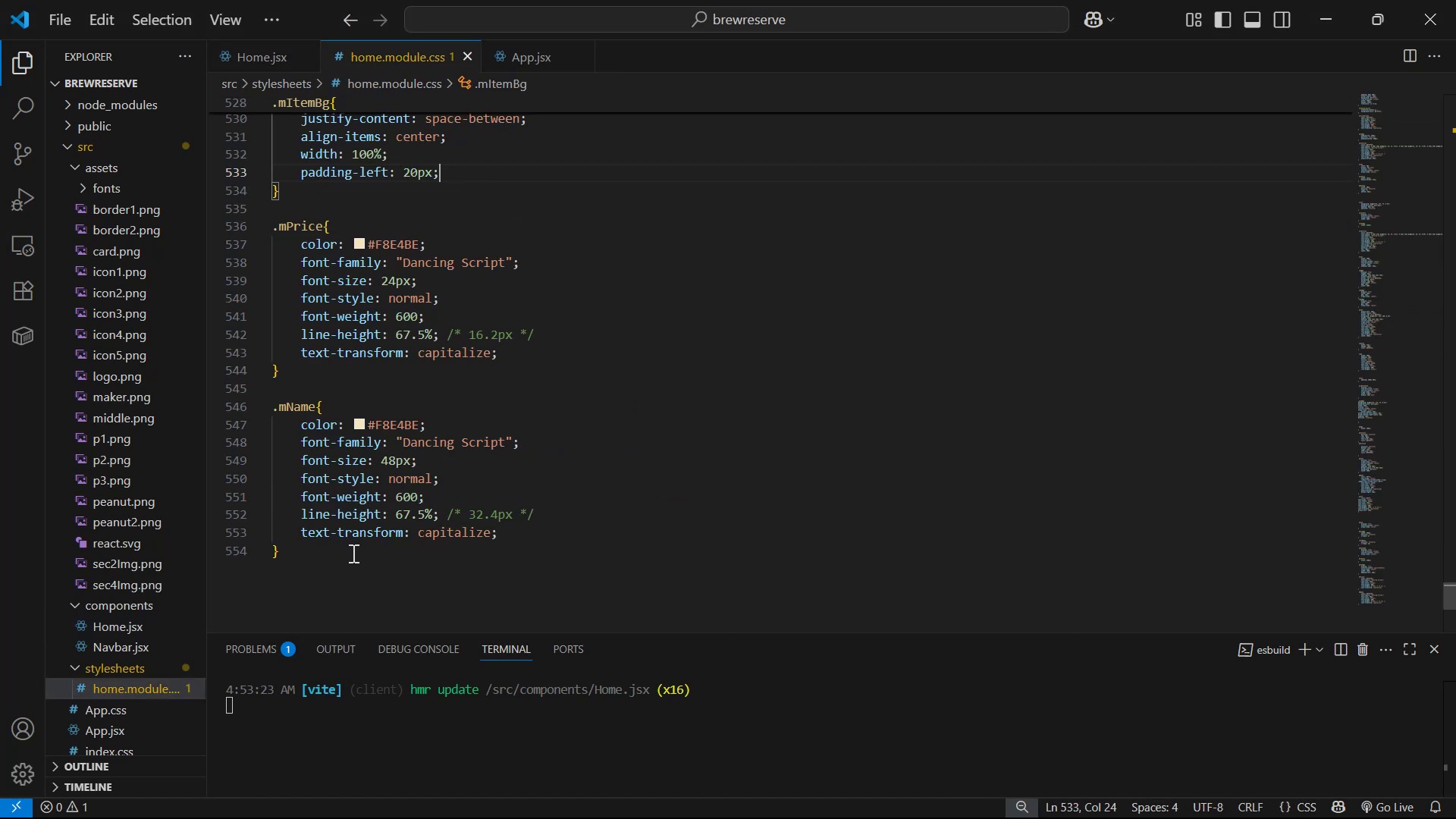 
scroll: coordinate [339, 498], scroll_direction: up, amount: 2.0
 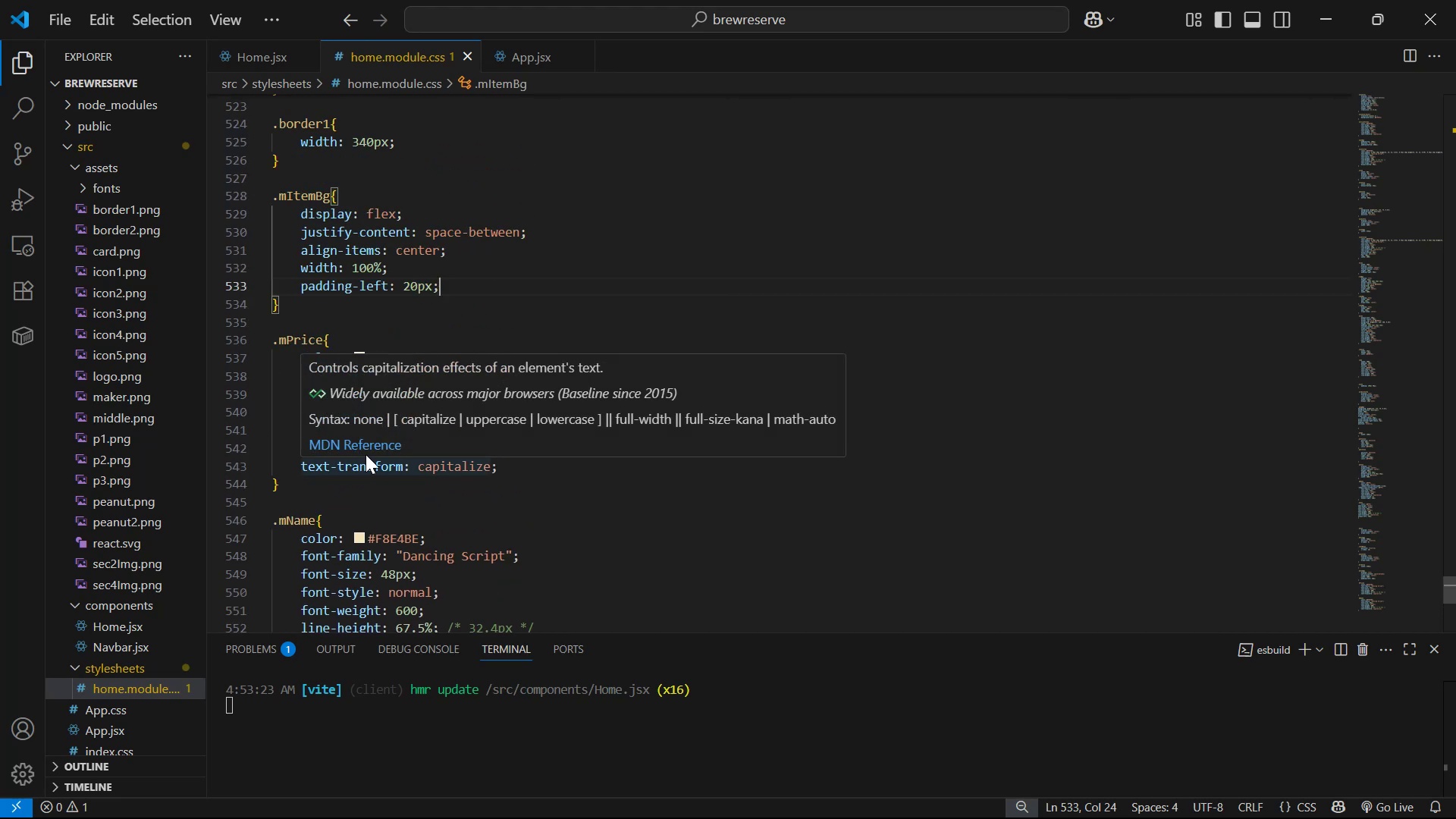 
left_click_drag(start_coordinate=[474, 293], to_coordinate=[404, 295])
 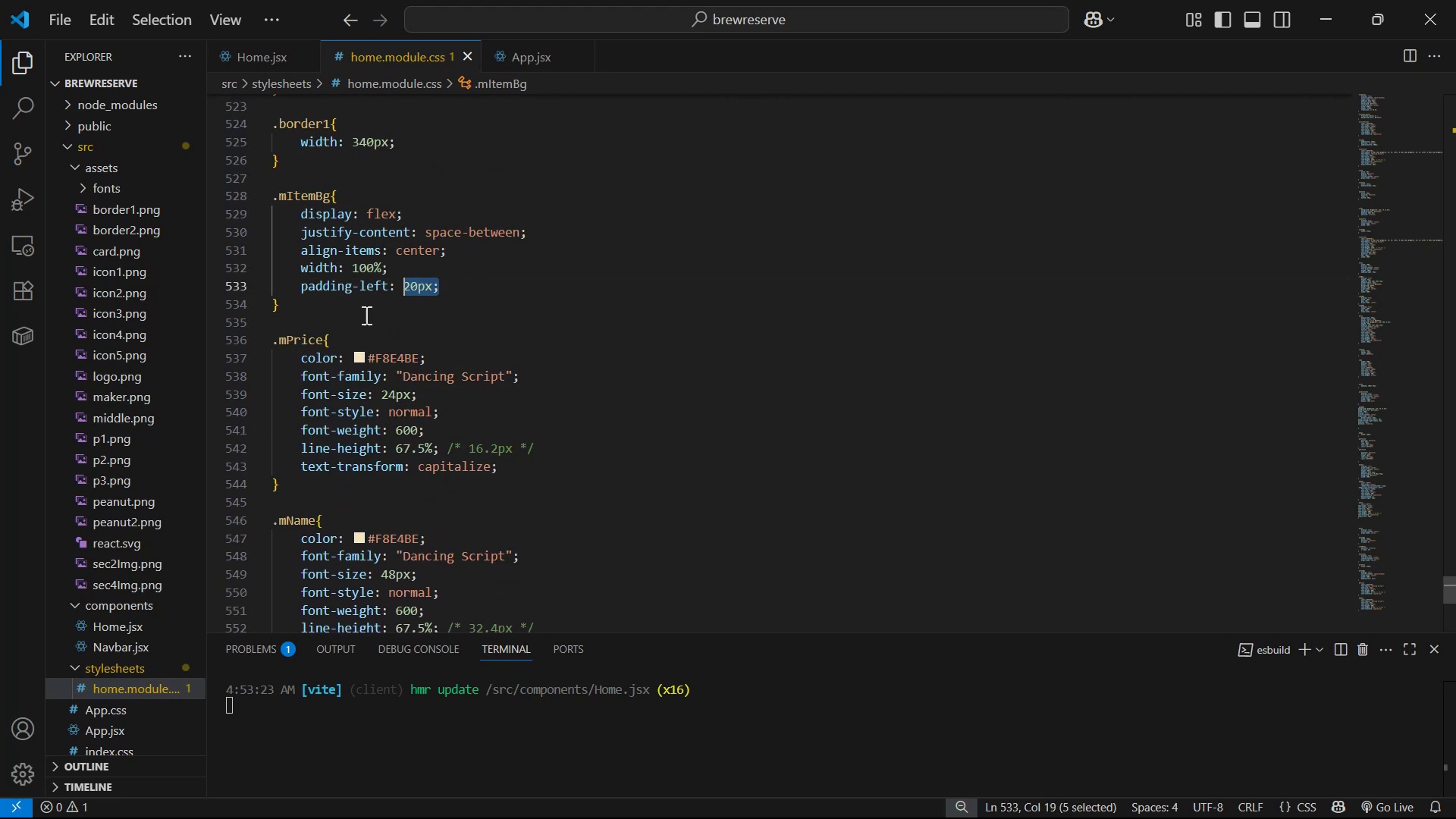 
left_click_drag(start_coordinate=[279, 309], to_coordinate=[231, 178])
 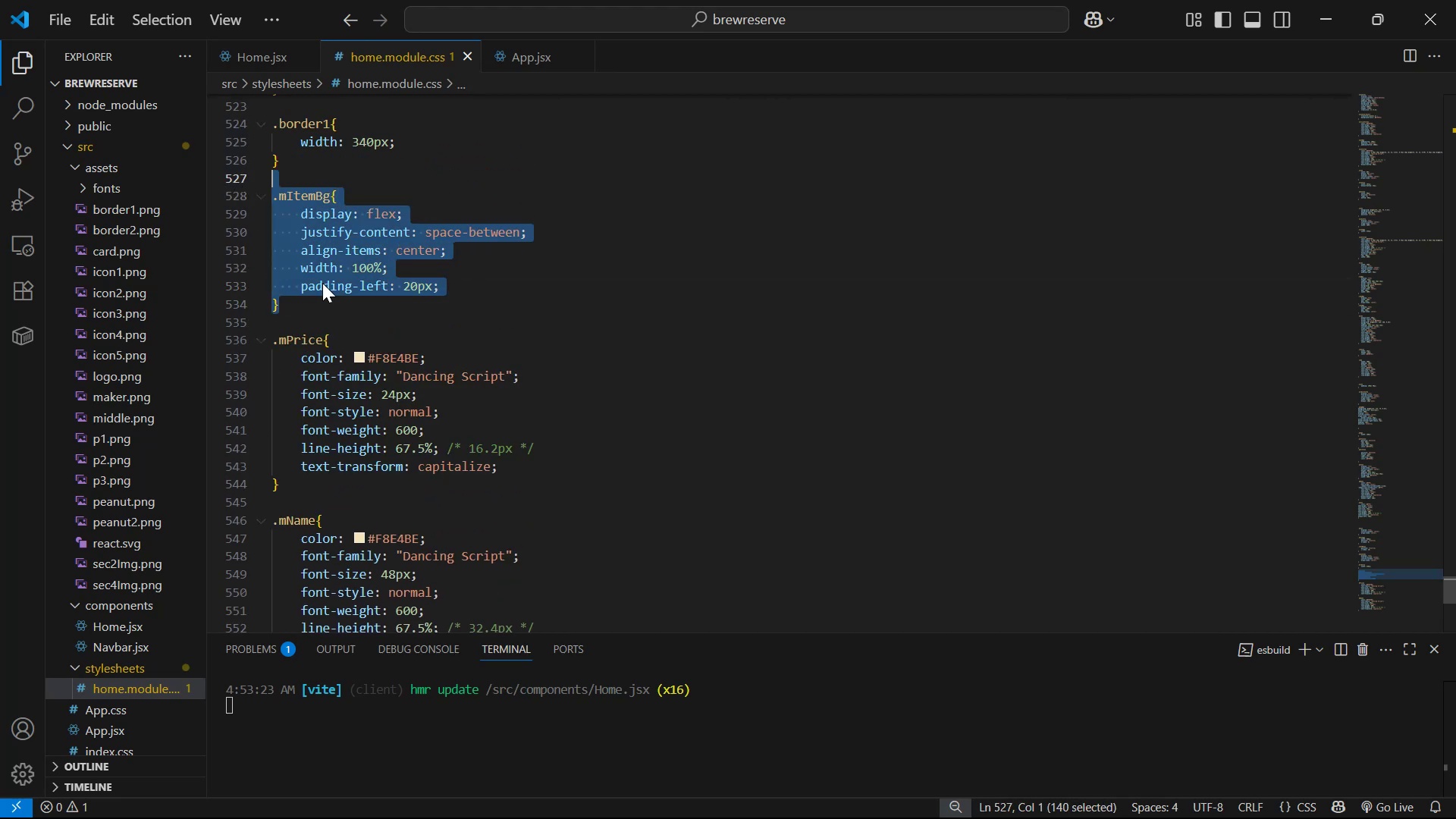 
double_click([309, 319])
 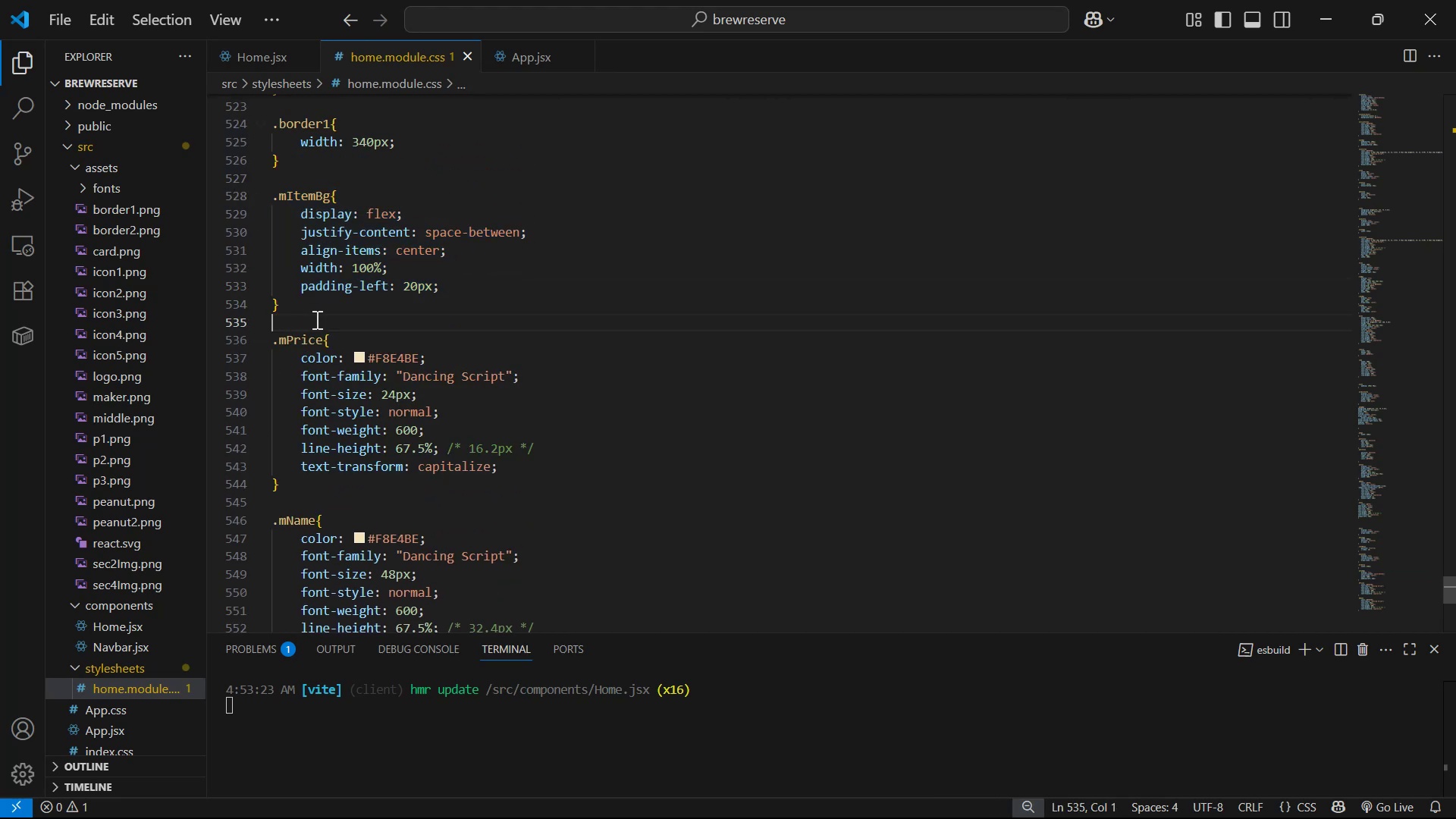 
left_click_drag(start_coordinate=[316, 313], to_coordinate=[236, 198])
 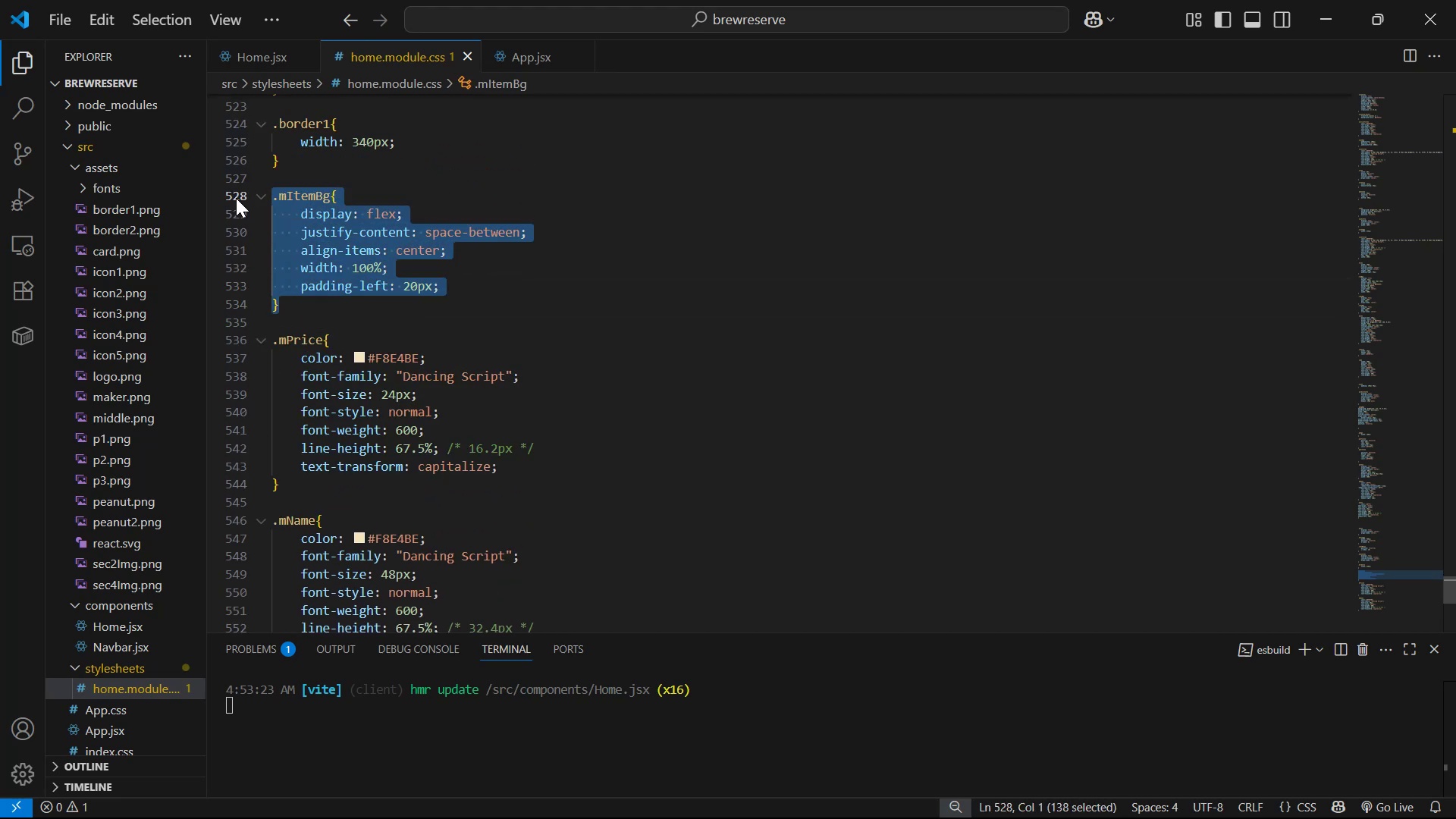 
key(Control+C)
 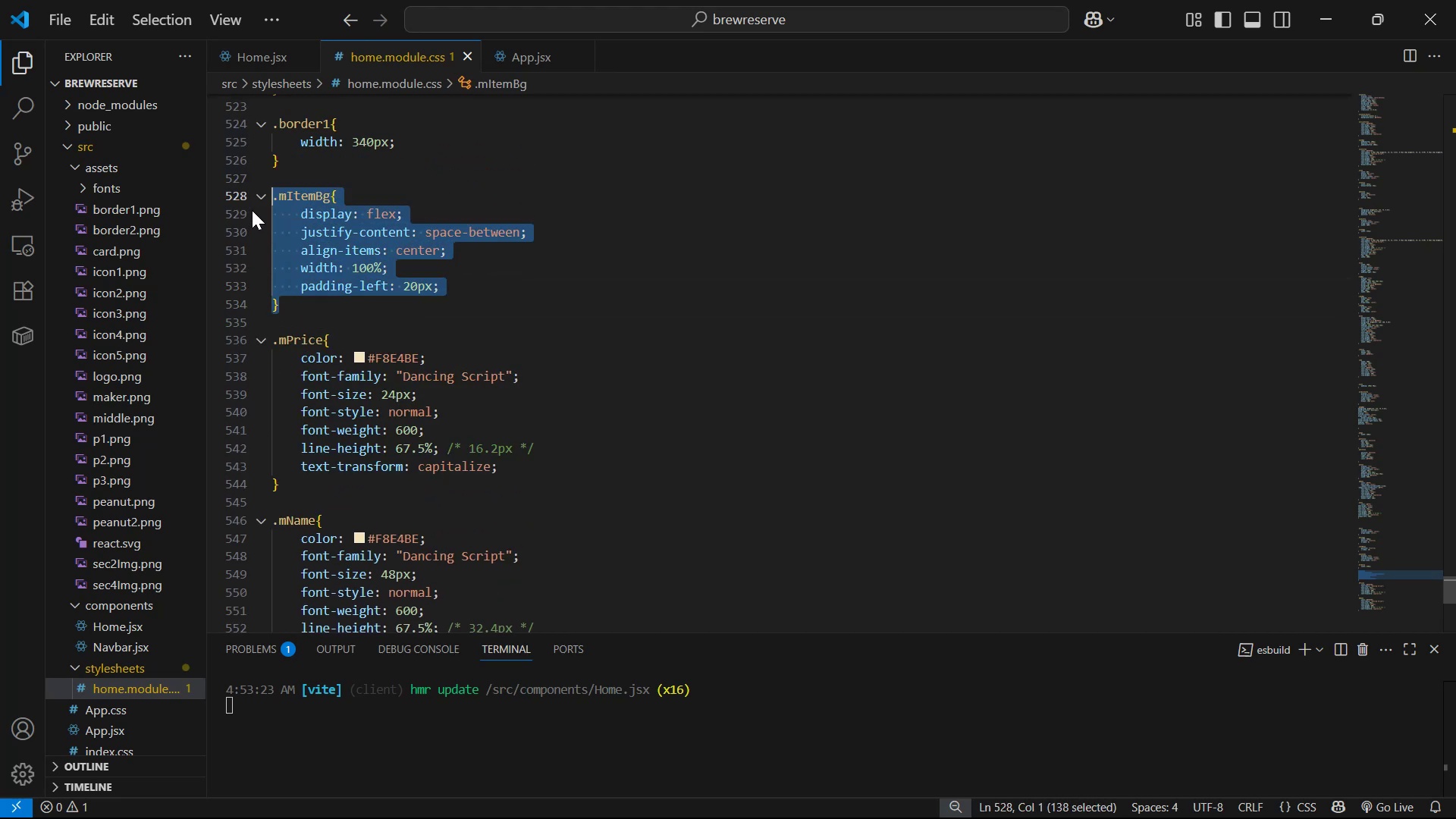 
scroll: coordinate [421, 465], scroll_direction: down, amount: 6.0
 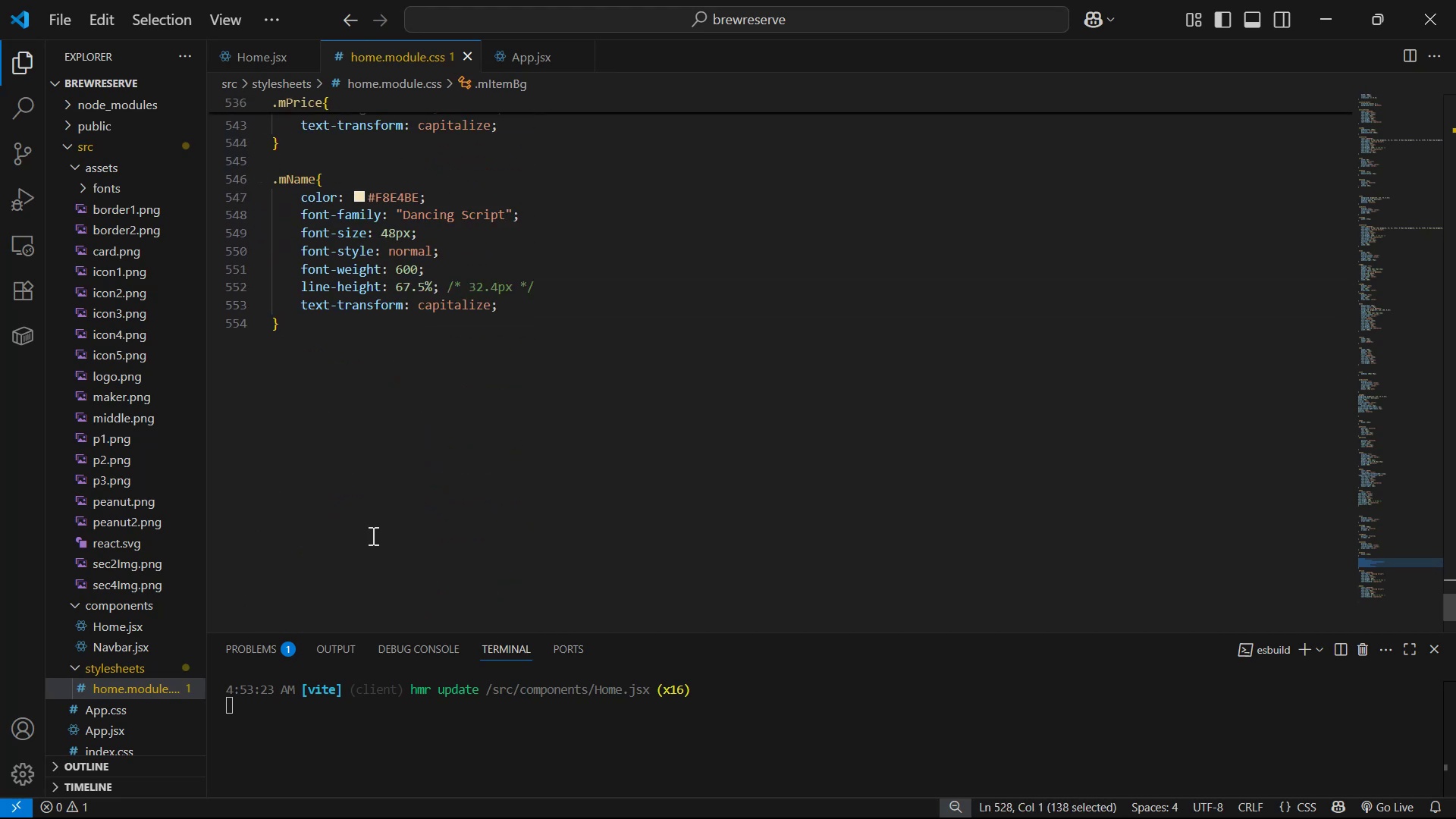 
left_click([373, 321])
 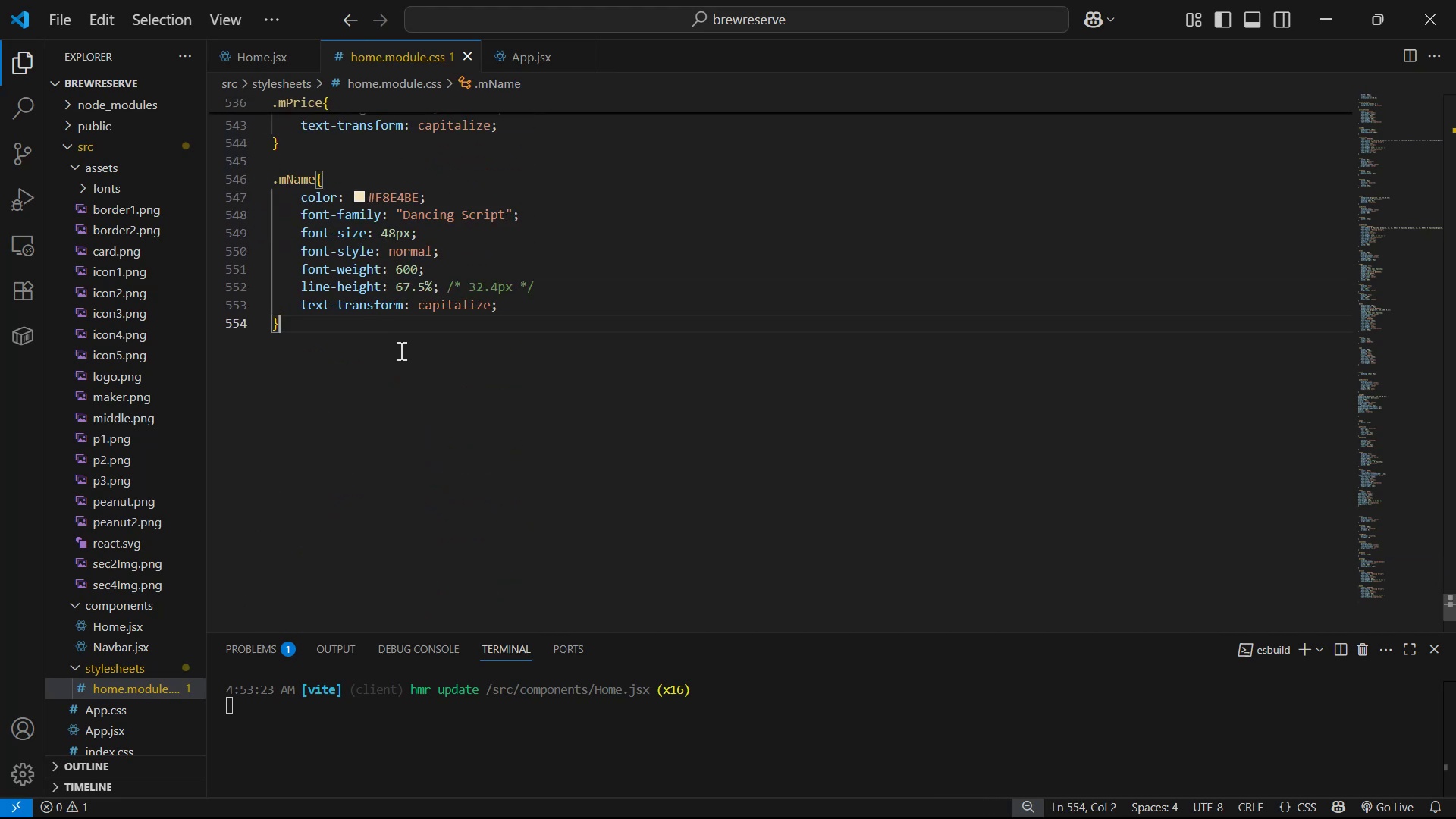 
key(Enter)
 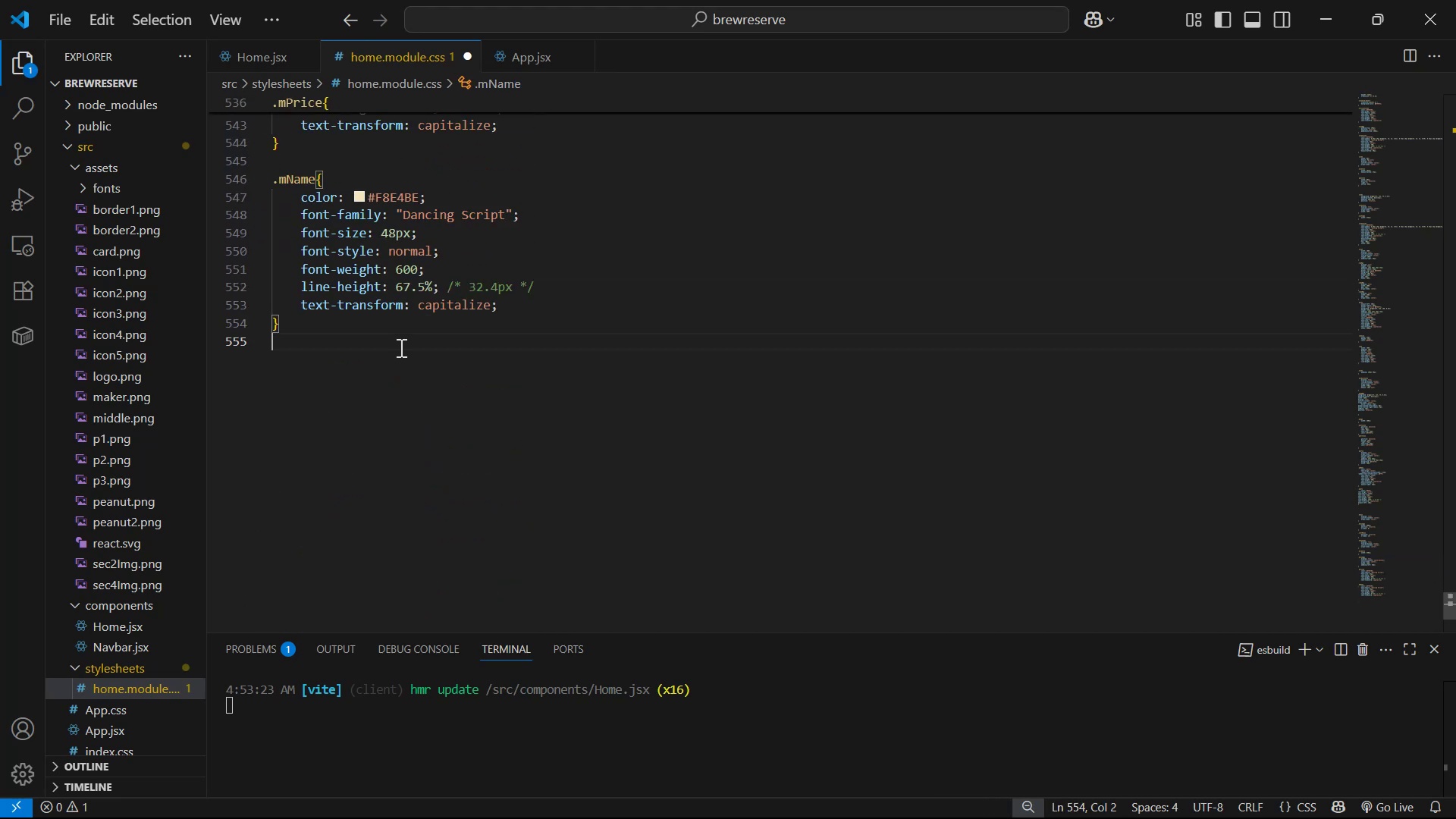 
key(Enter)
 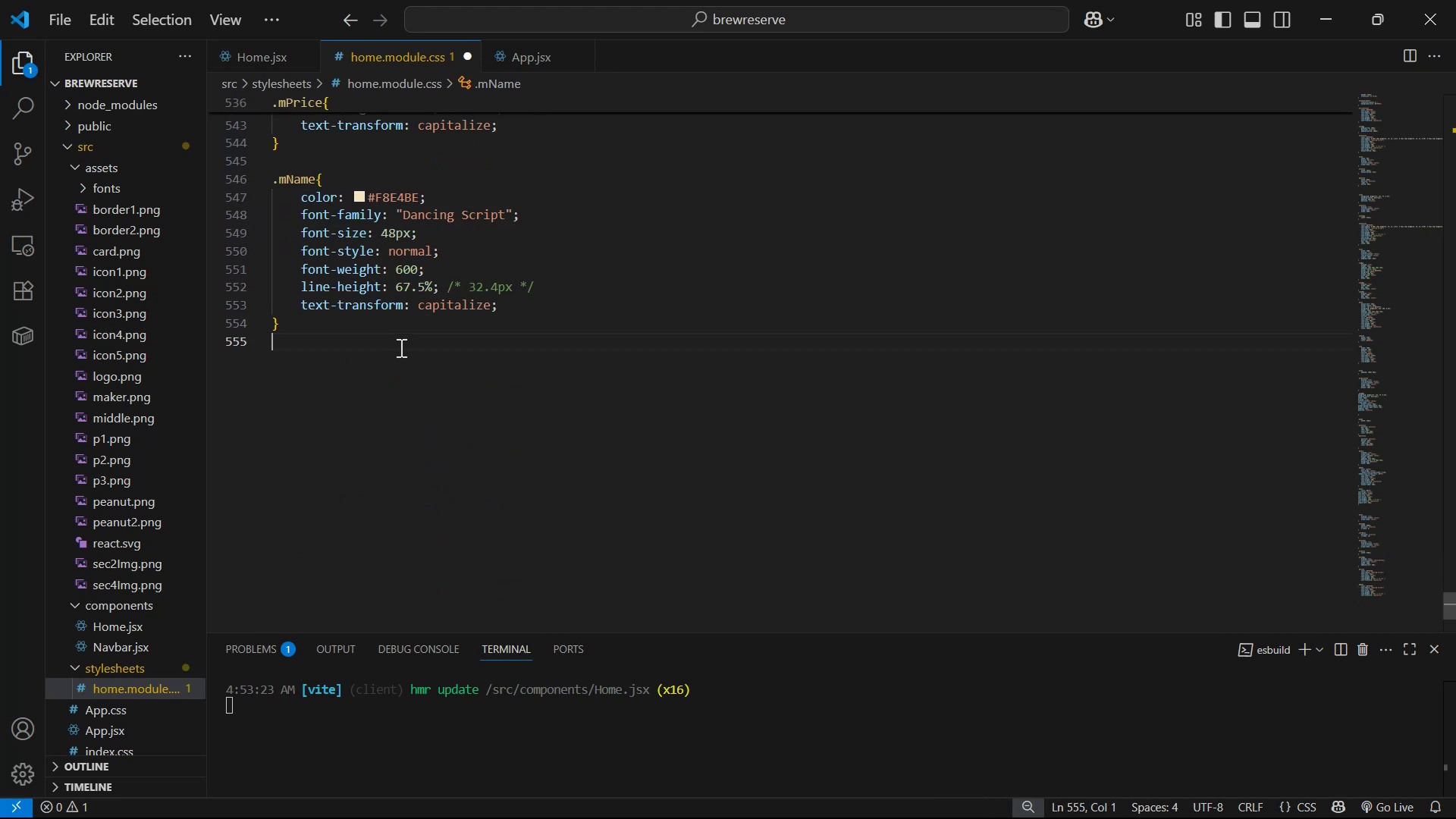 
key(Control+V)
 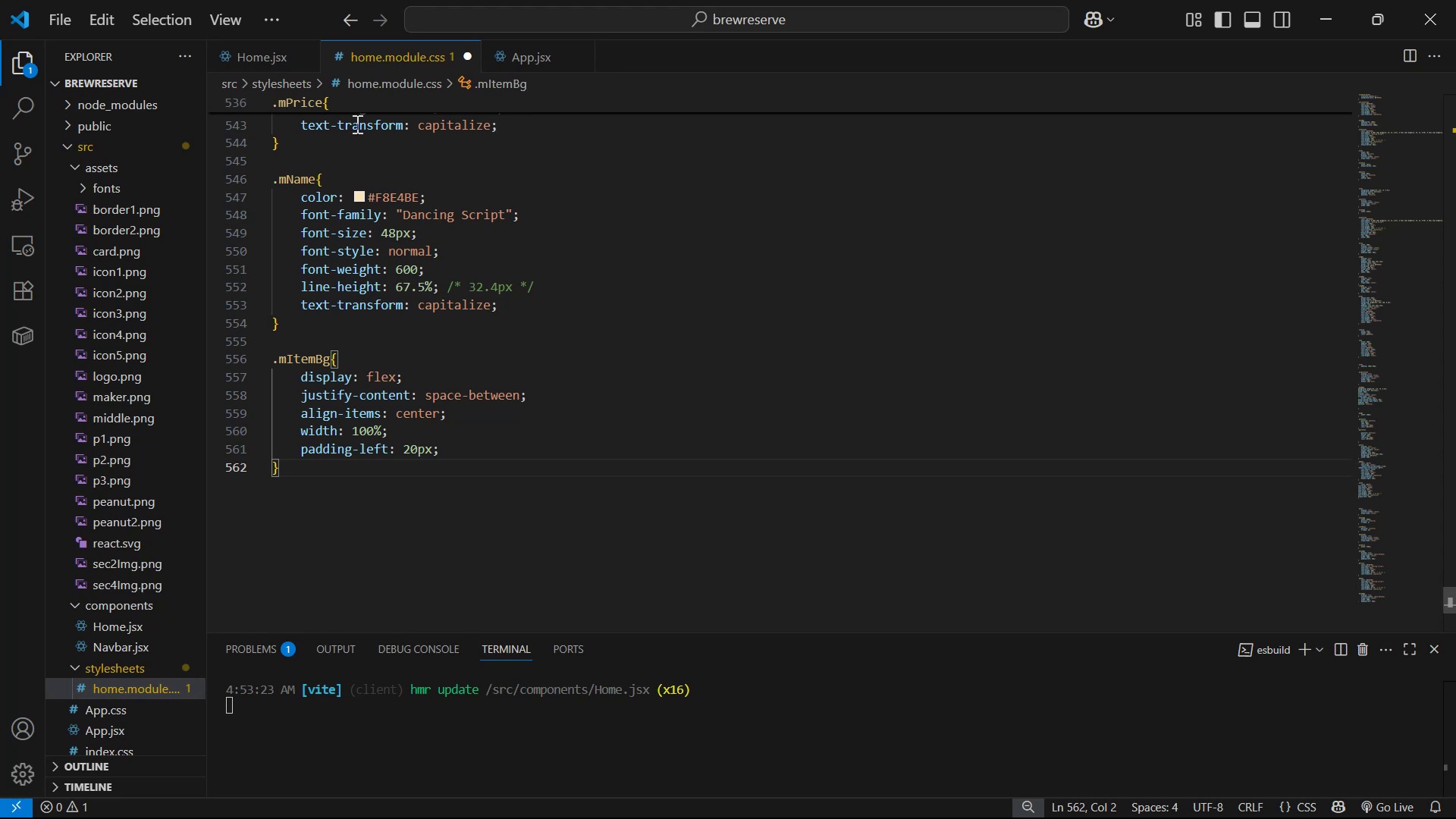 
left_click([275, 55])
 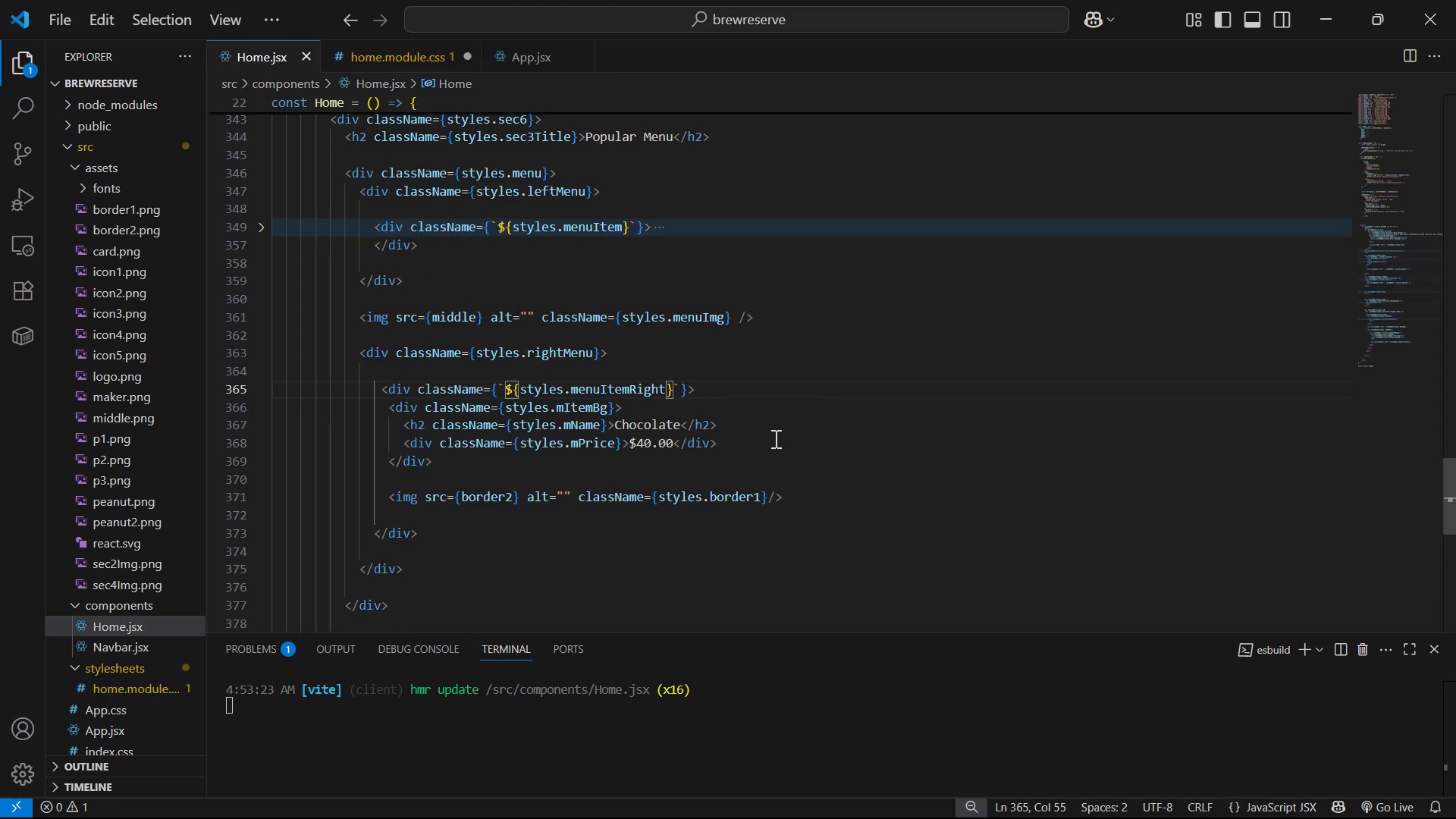 
key(Backspace)
 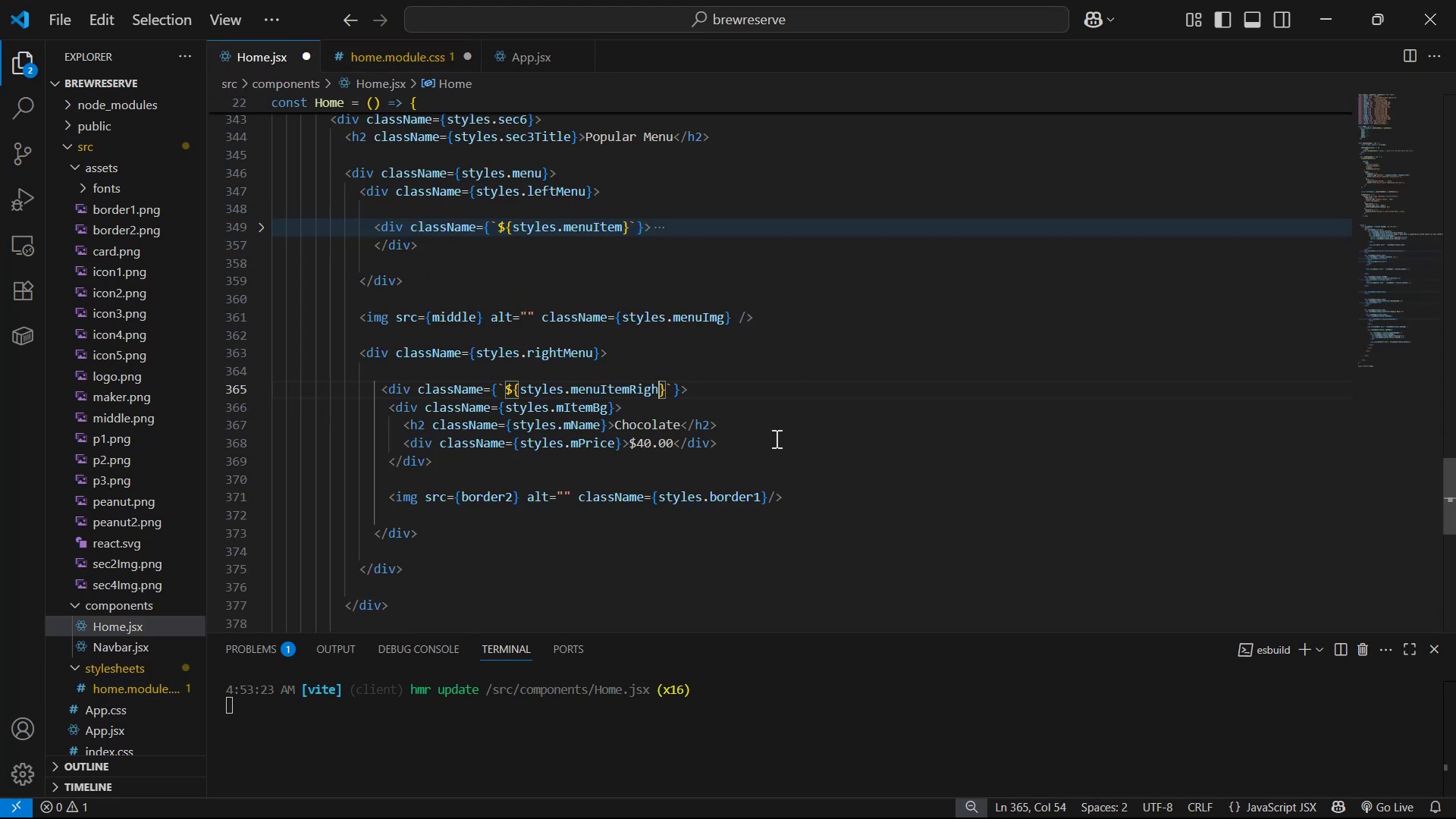 
key(Backspace)
 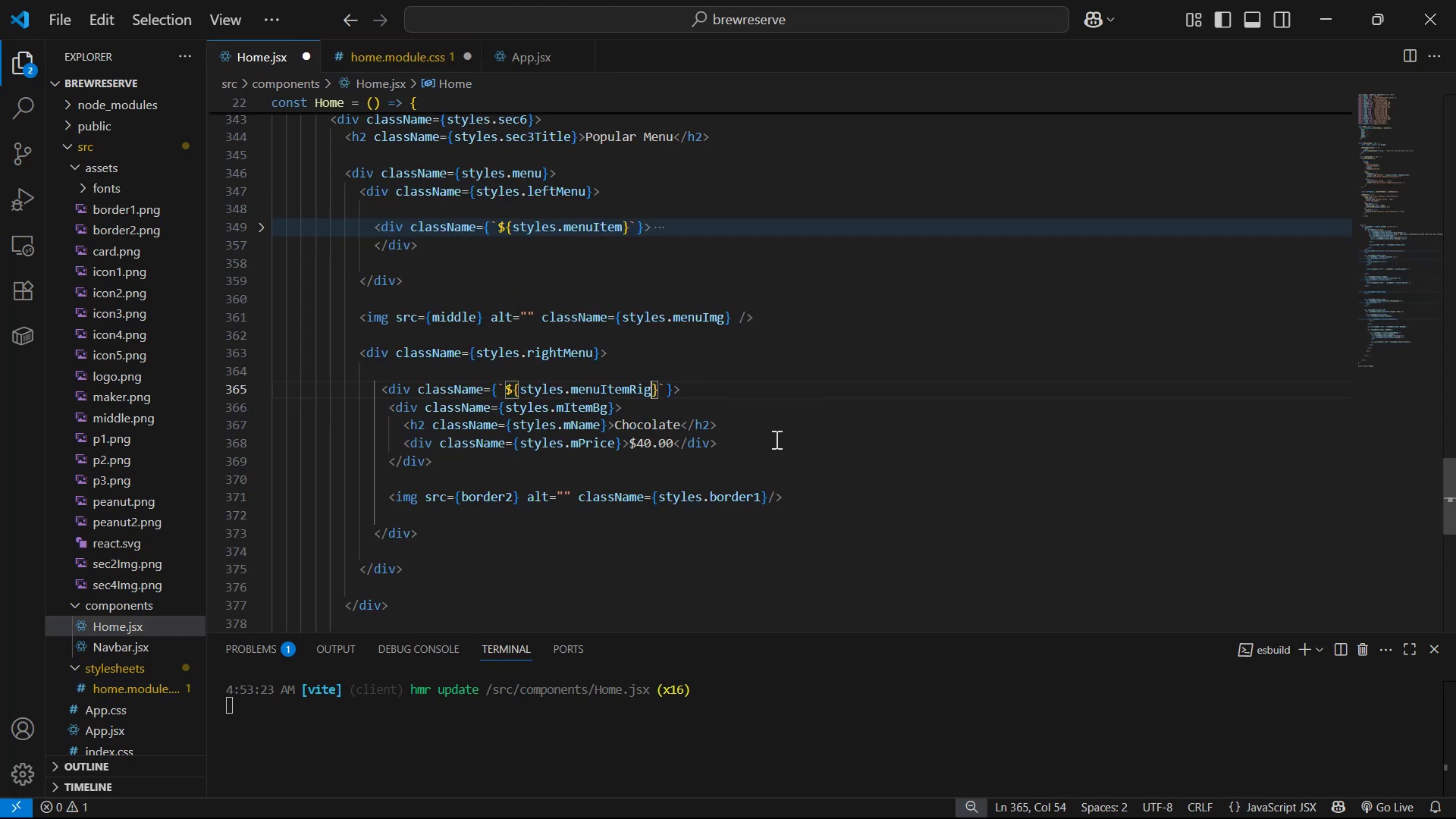 
key(Backspace)
 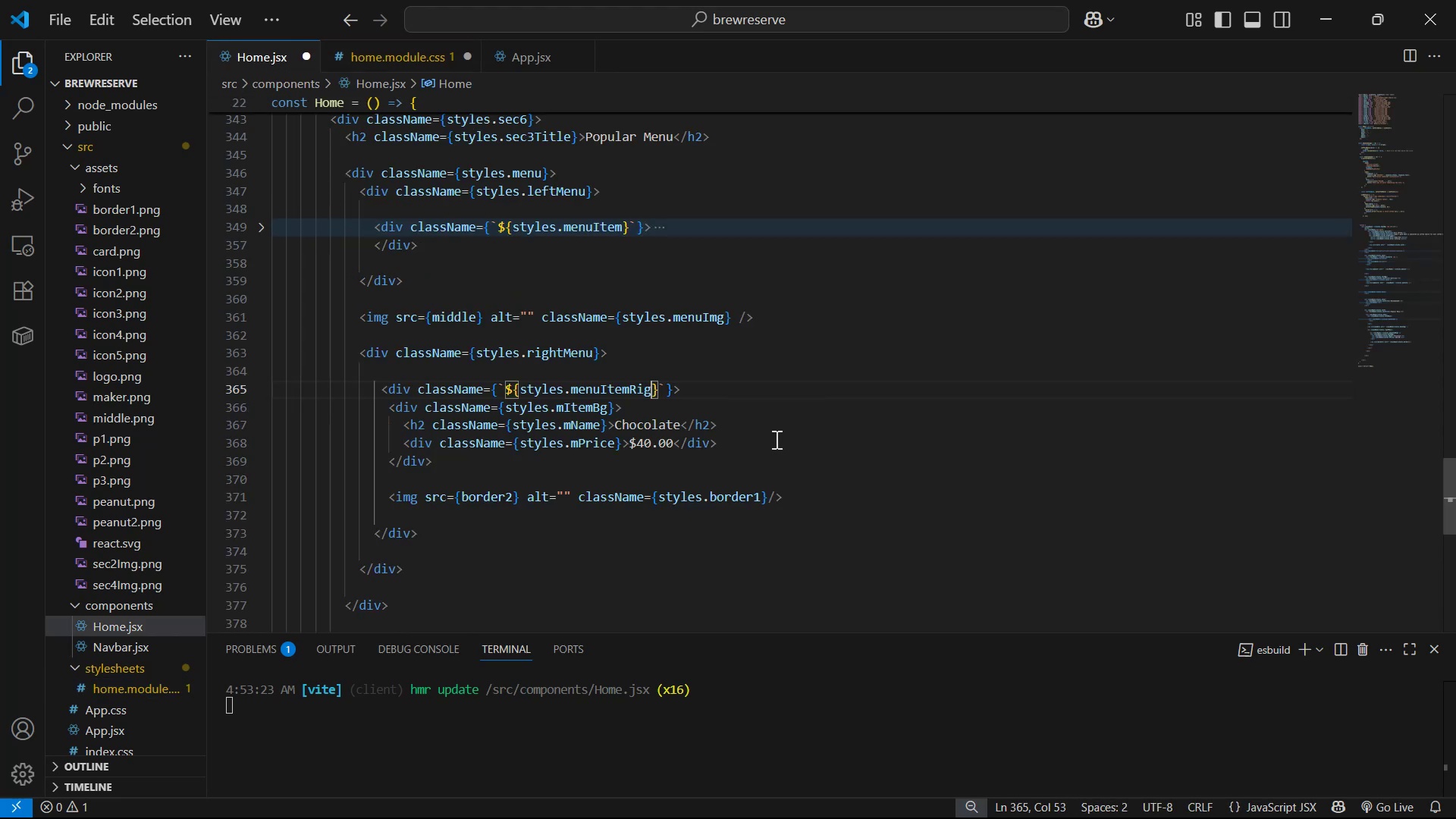 
key(Backspace)
 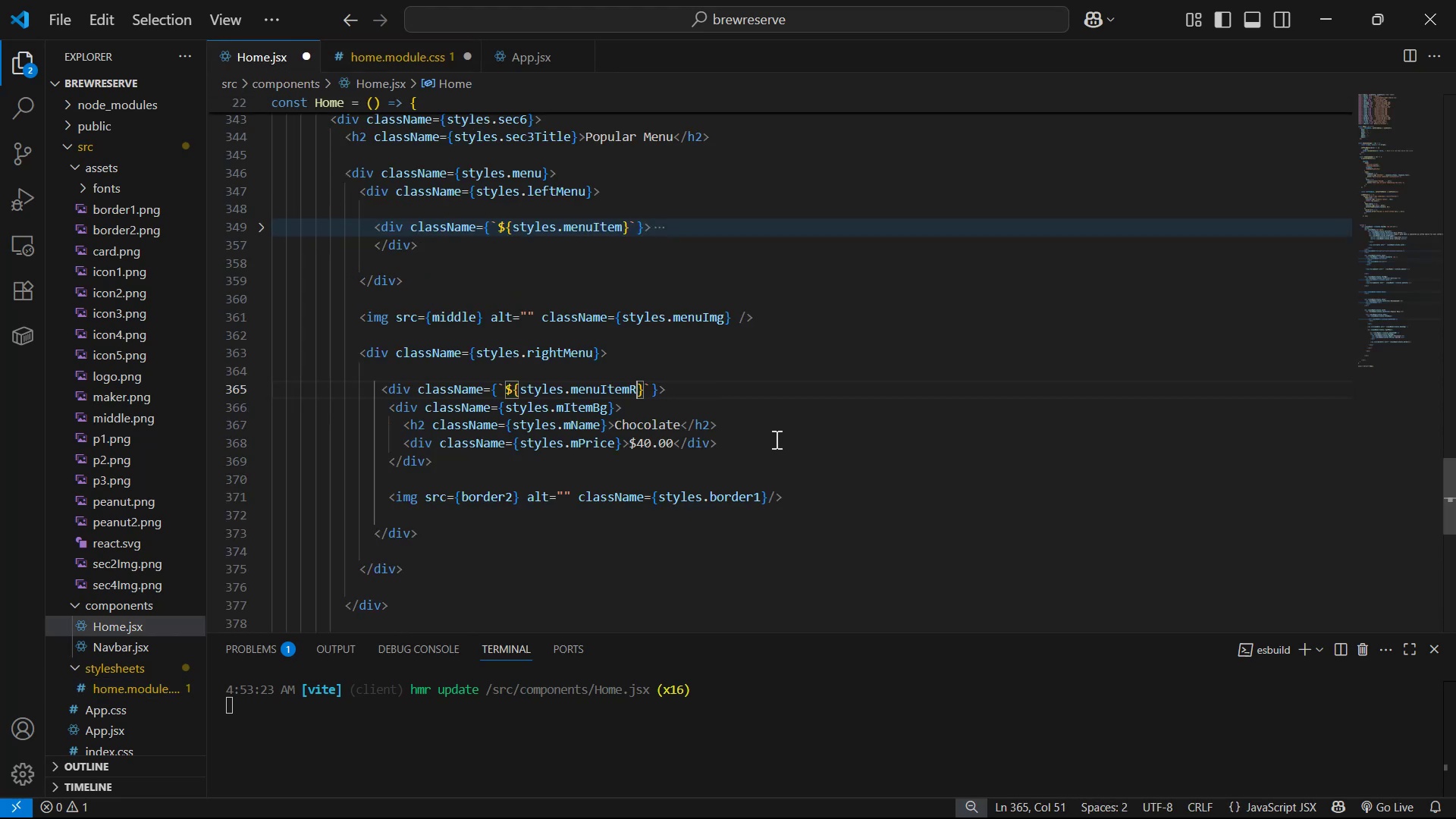 
key(Backspace)
 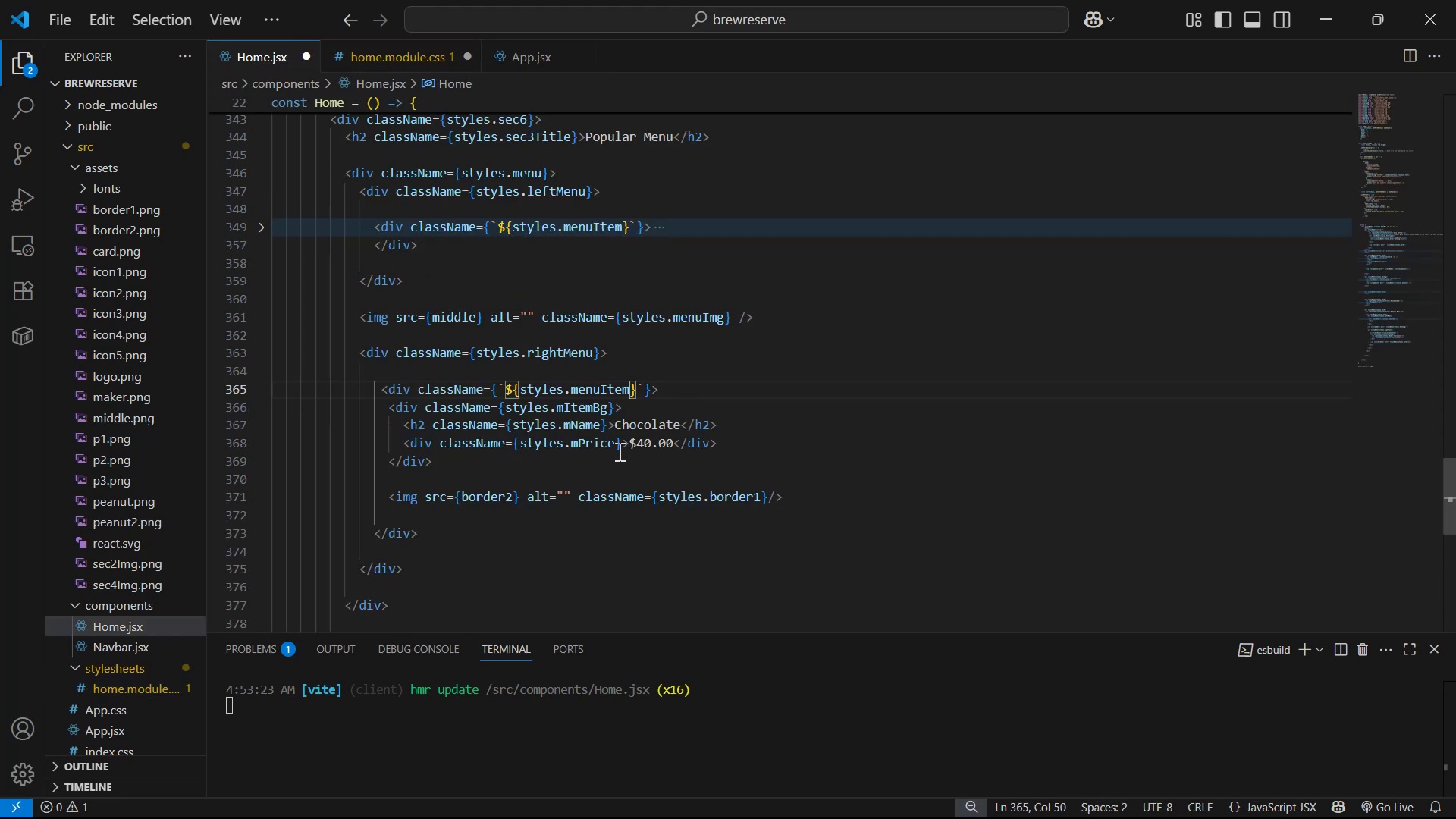 
left_click([611, 409])
 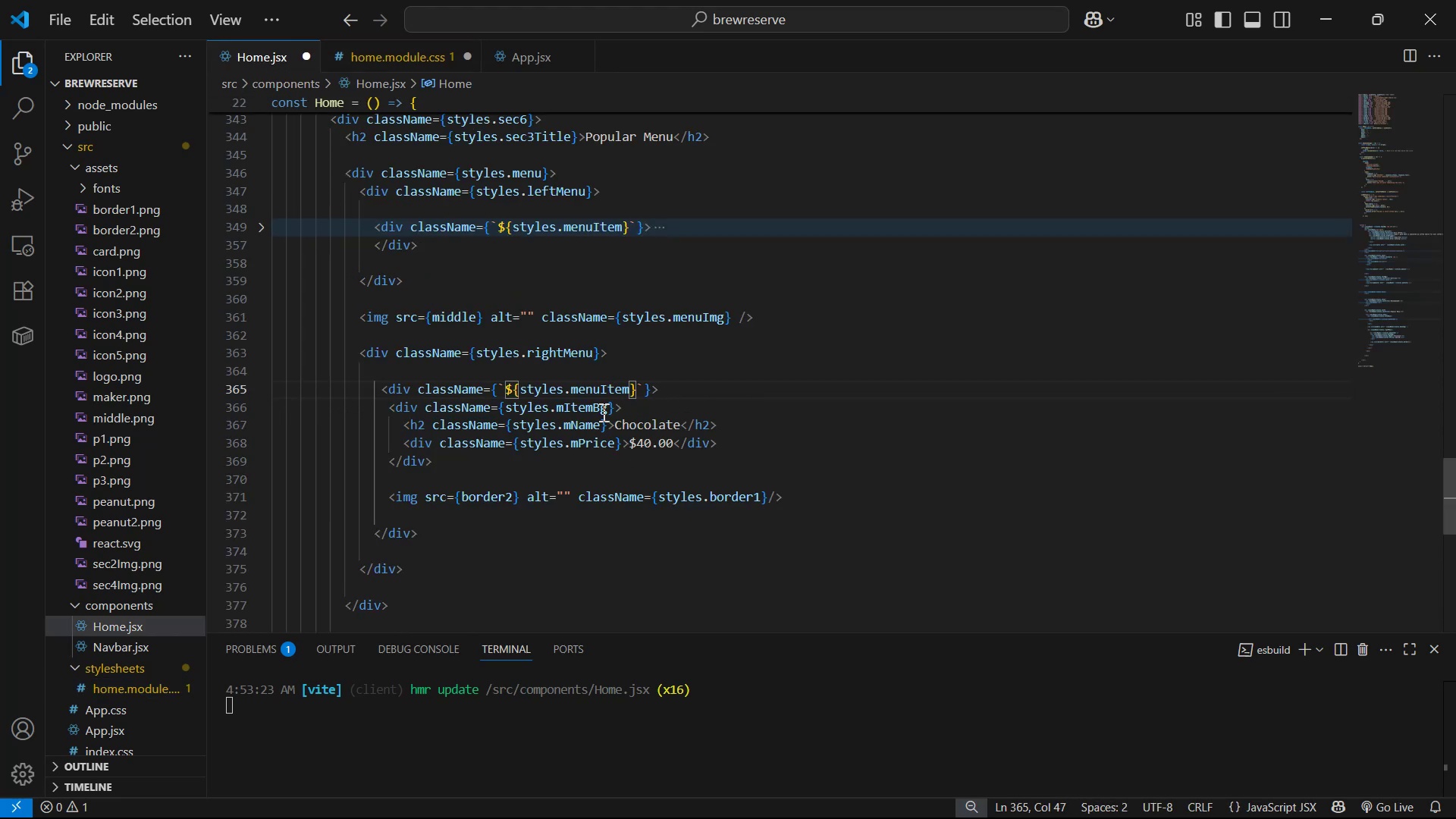 
left_click([610, 411])
 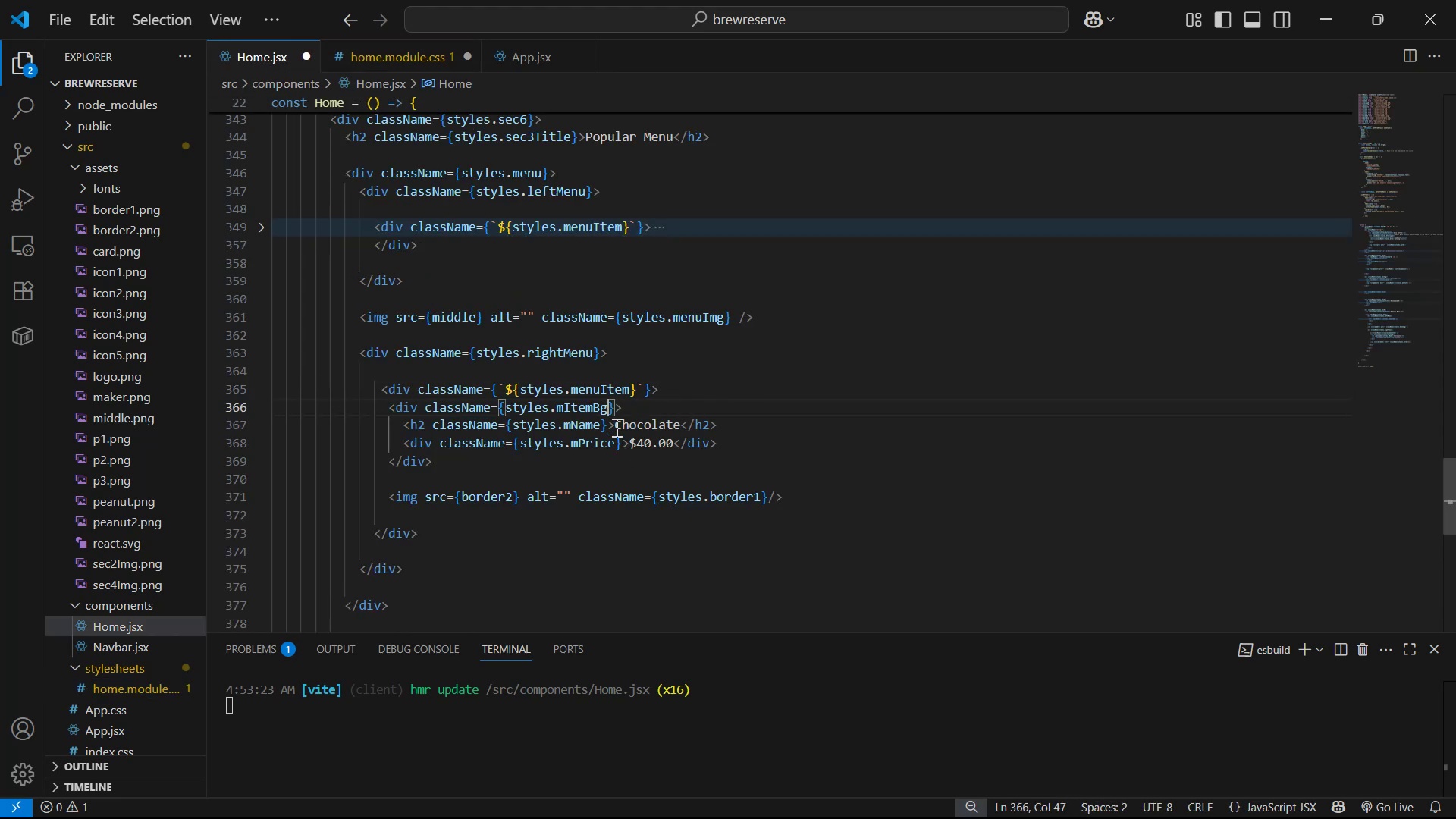 
key(2)
 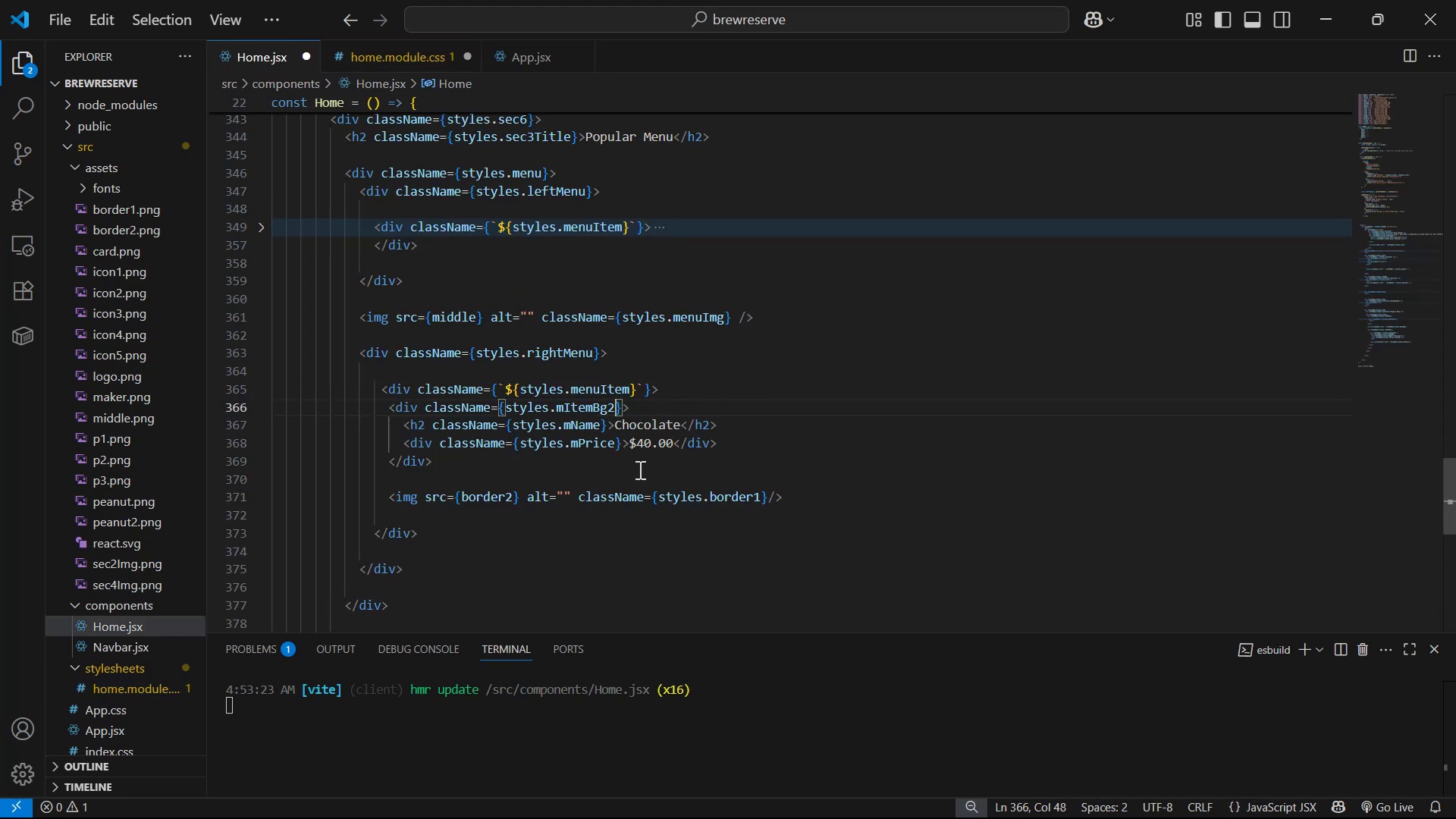 
key(Control+S)
 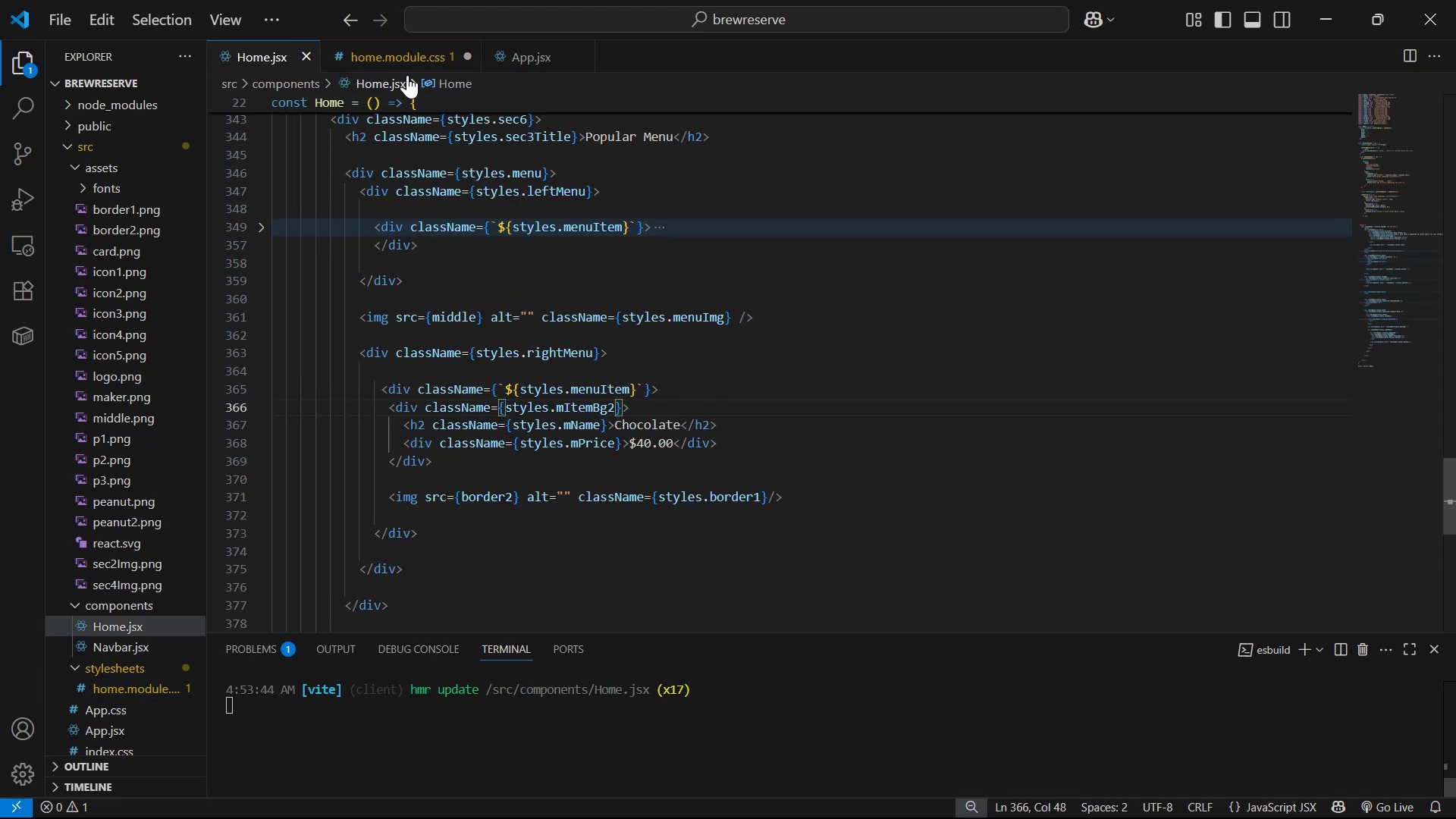 
left_click([410, 56])
 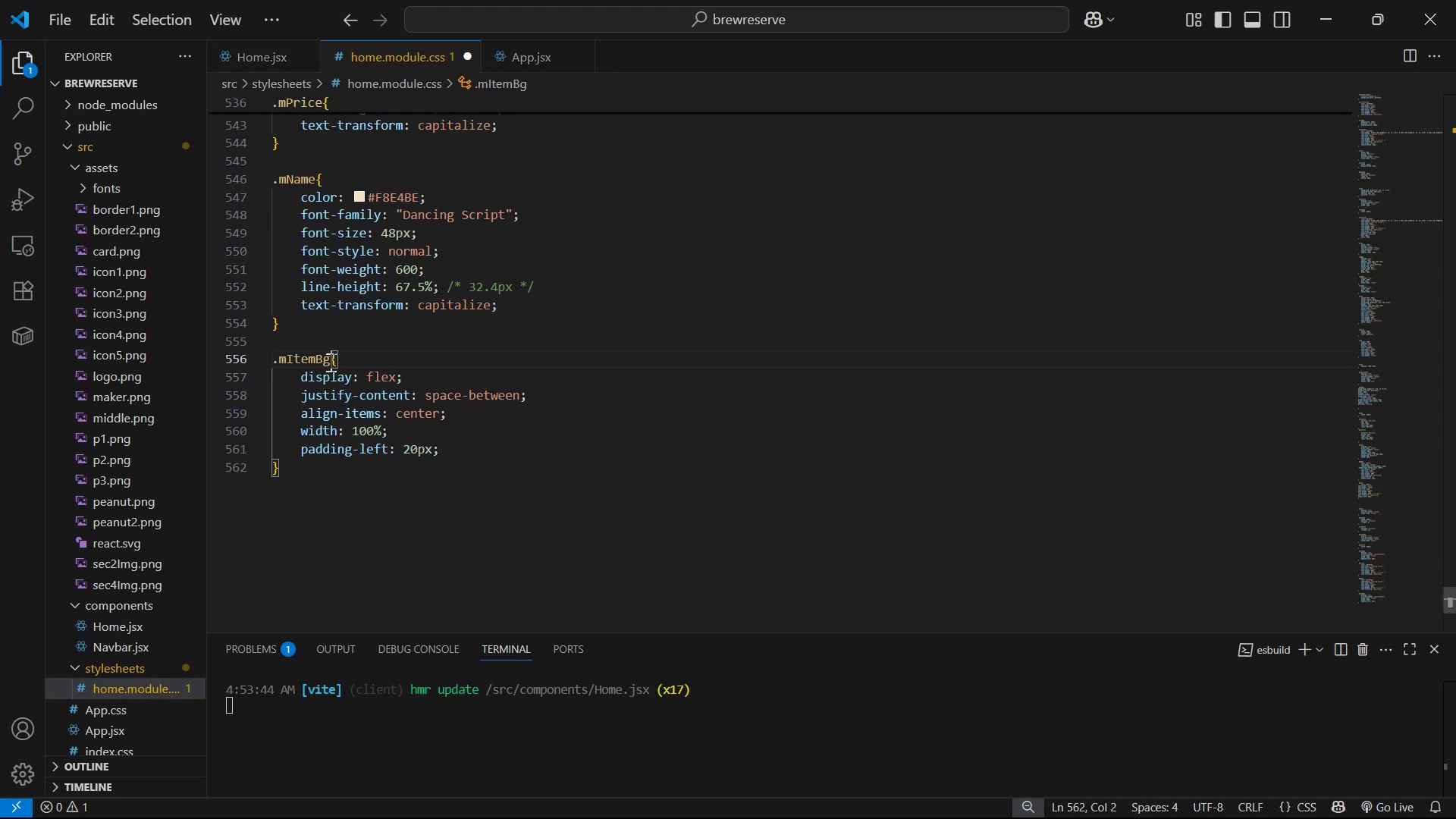 
key(2)
 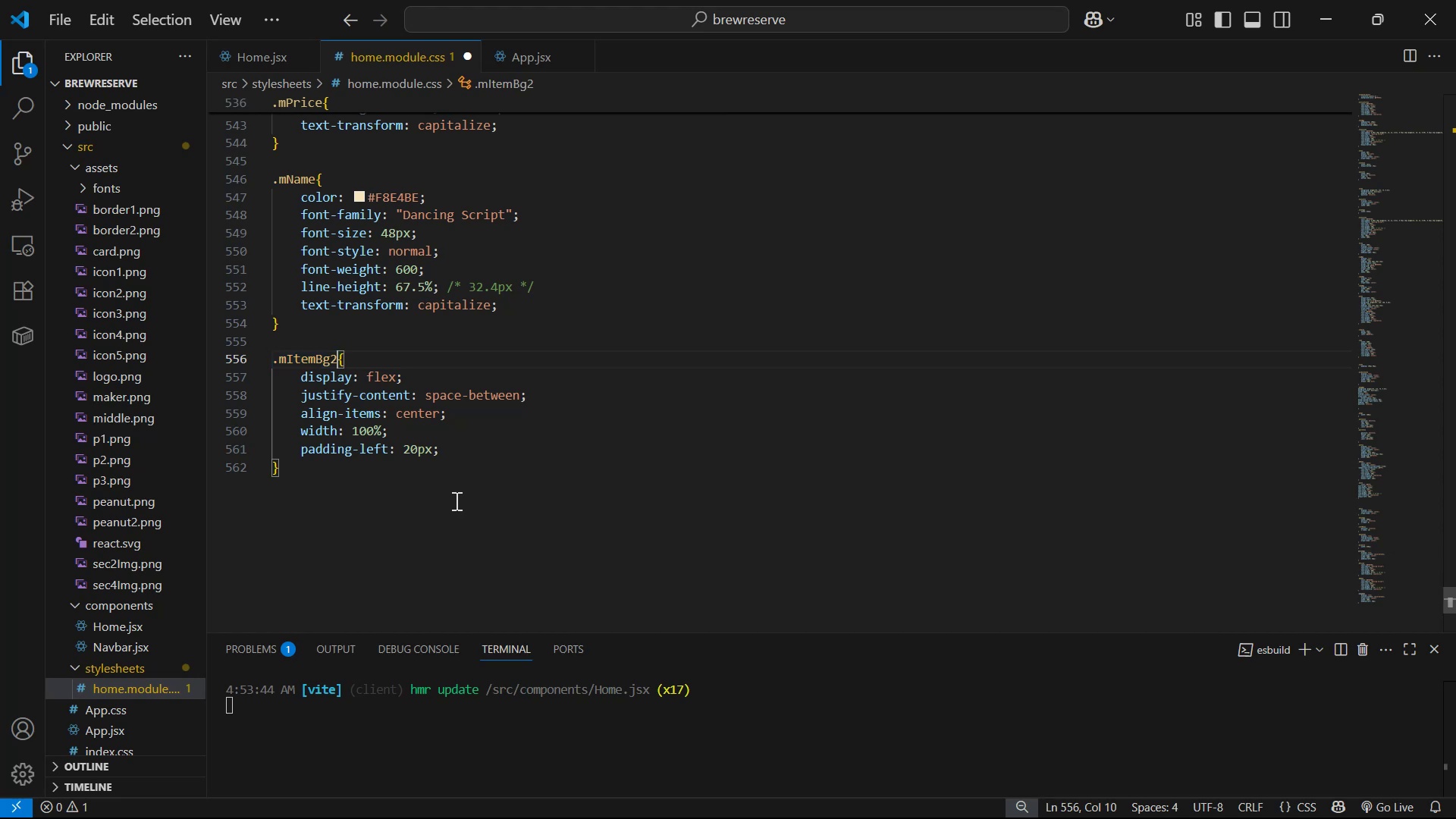 
hold_key(key=ControlLeft, duration=0.31)
 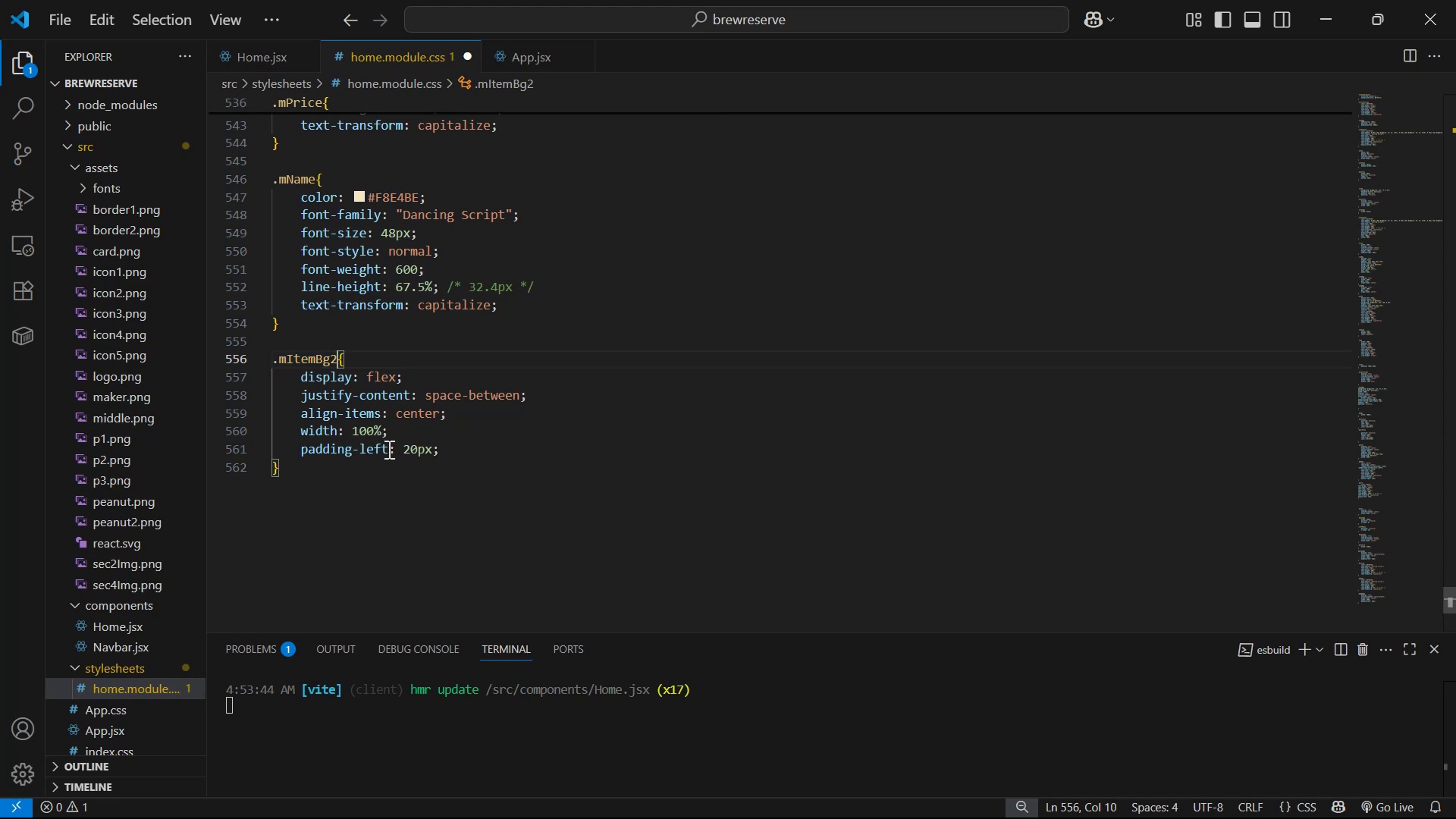 
left_click([388, 449])
 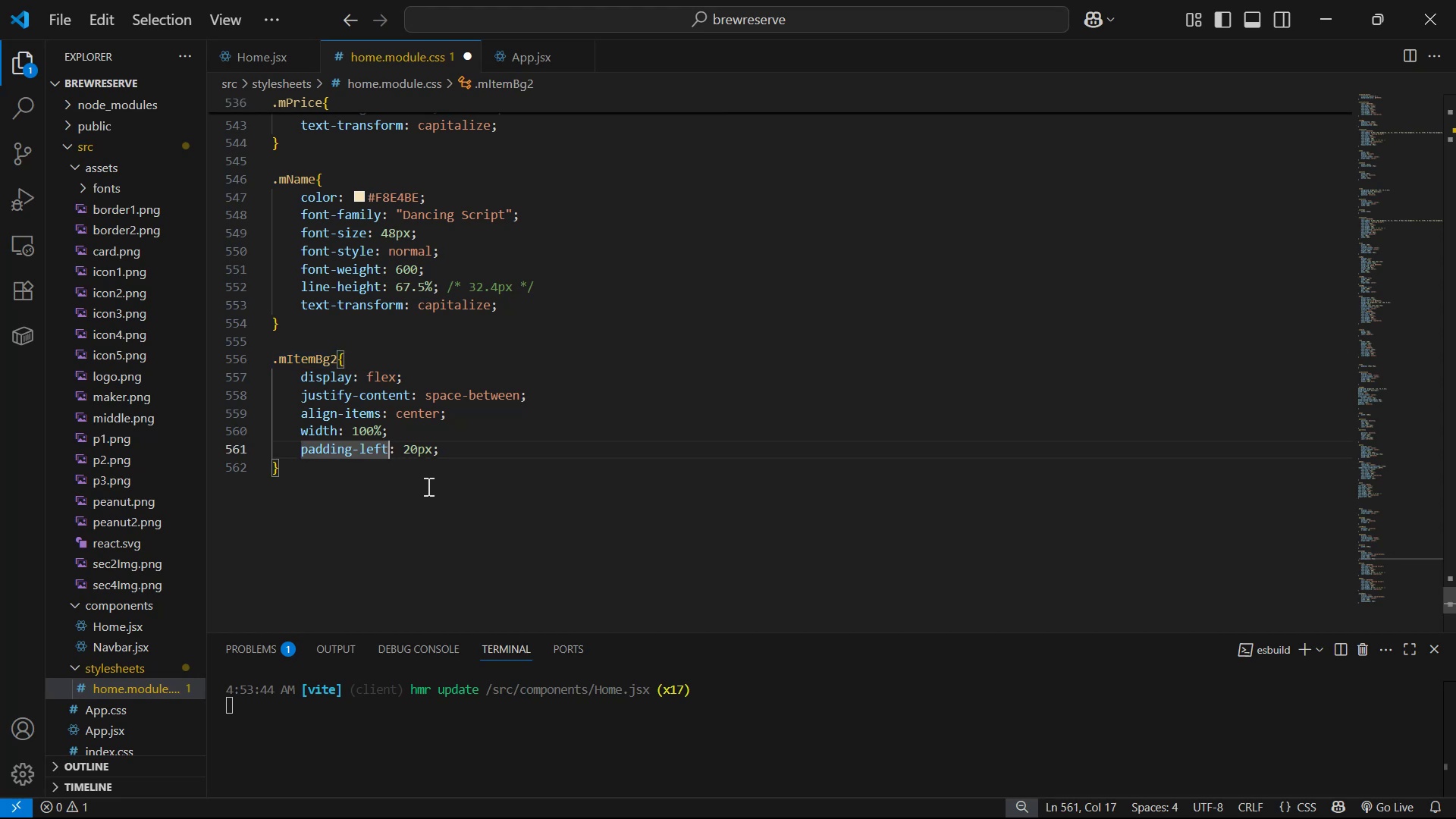 
key(Backspace)
key(Backspace)
key(Backspace)
key(Backspace)
type(ri)
 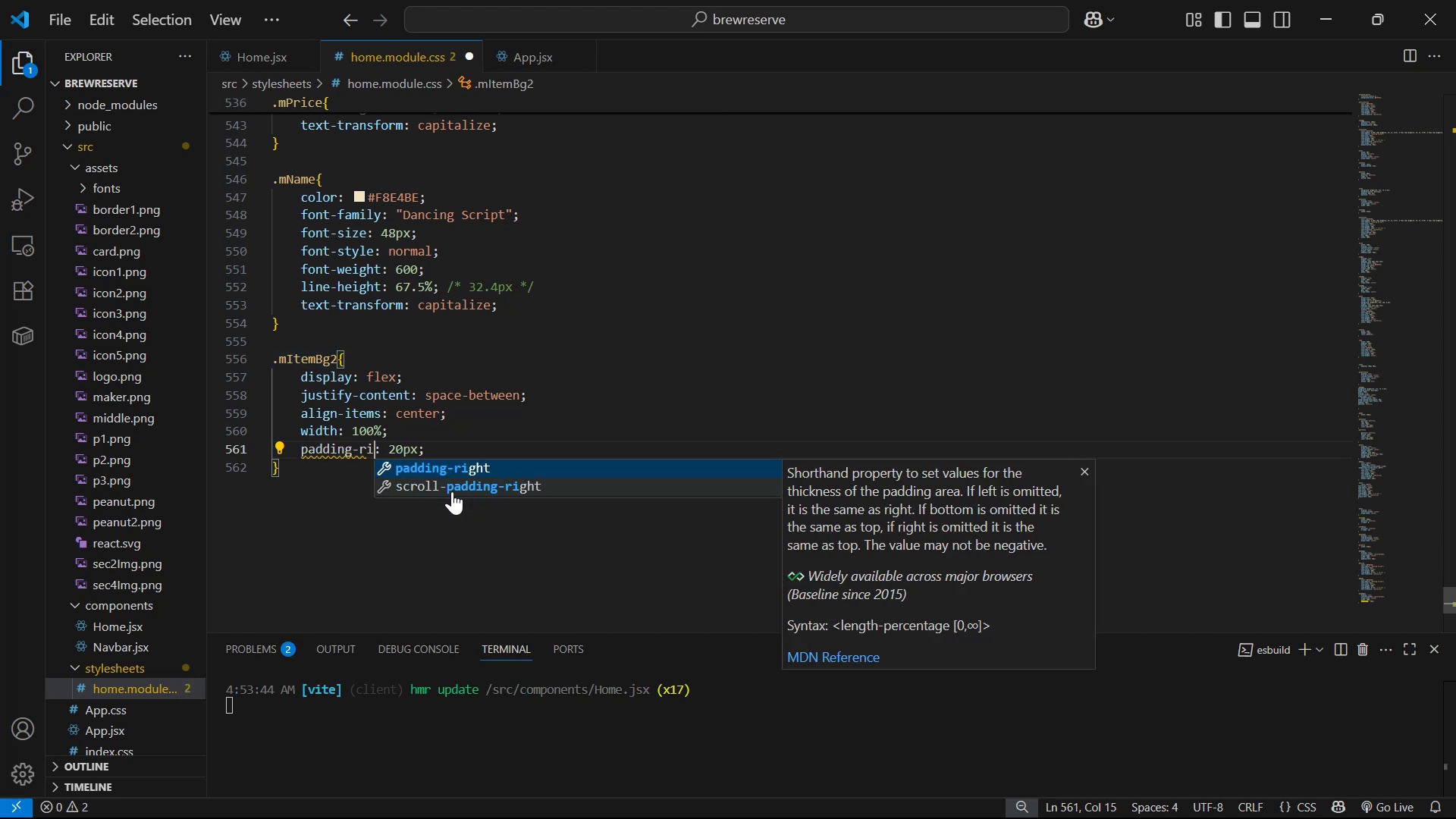 
key(Enter)
 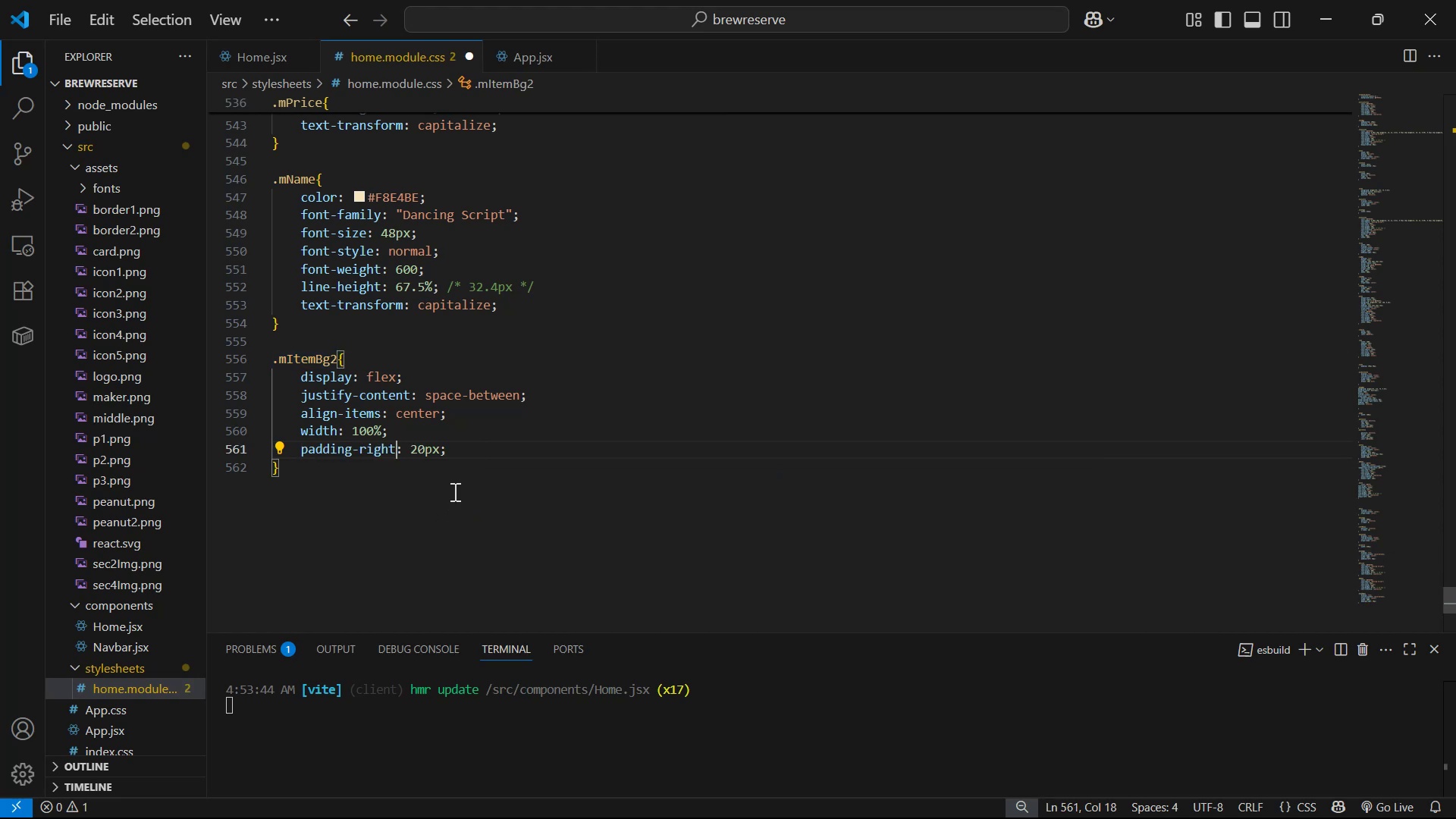 
key(Control+S)
 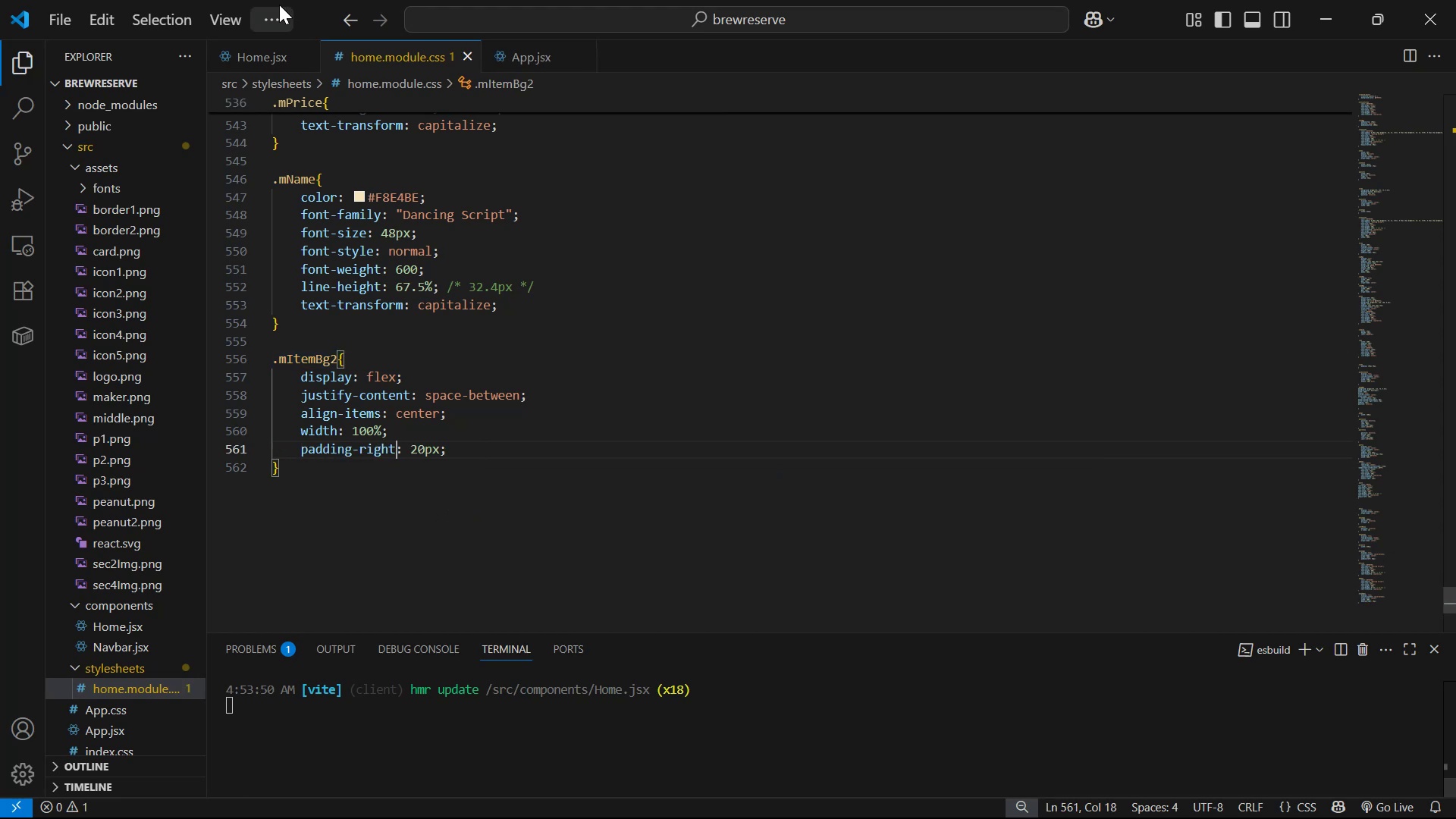 
left_click([275, 60])
 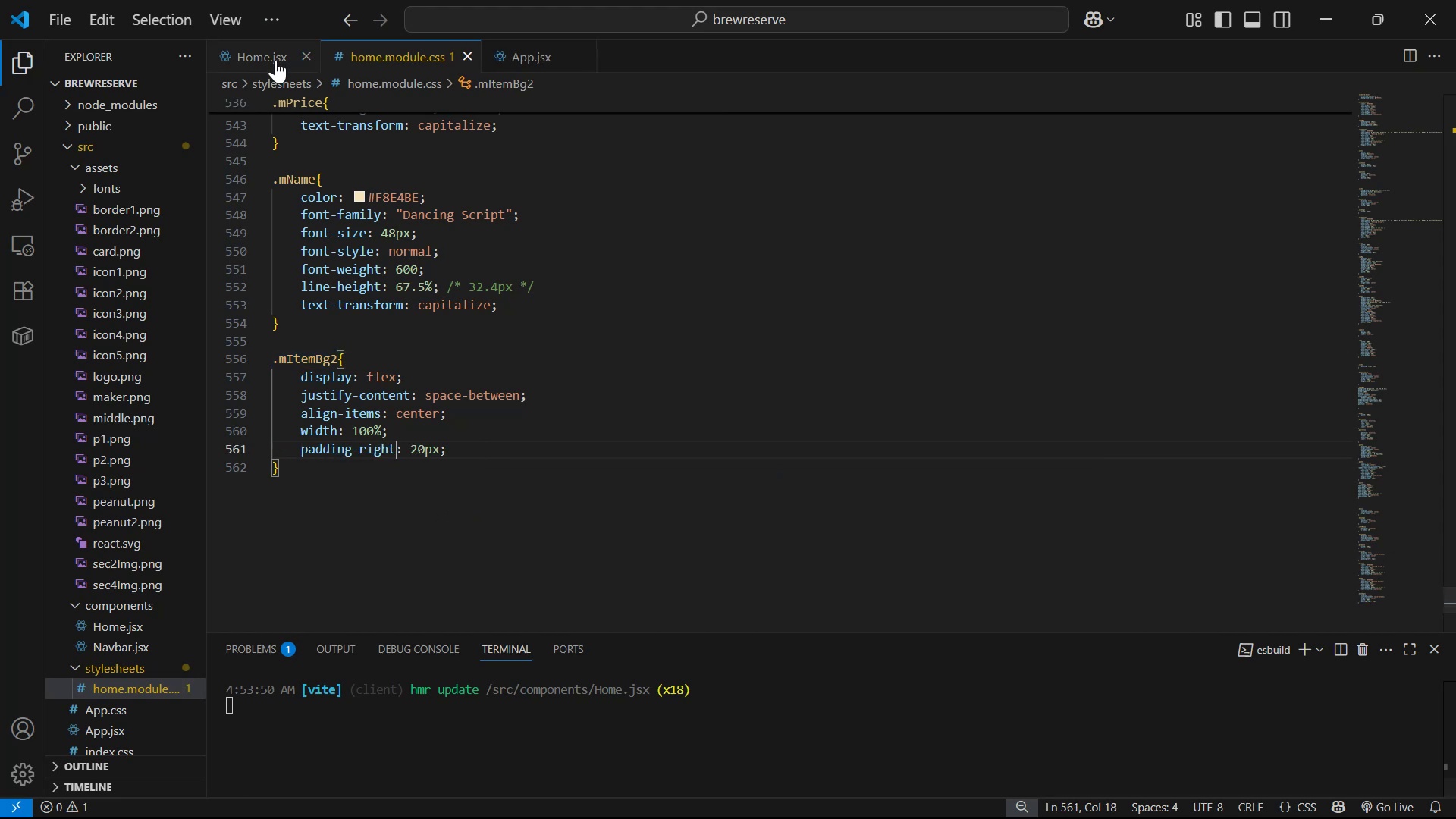 
key(Control+S)
 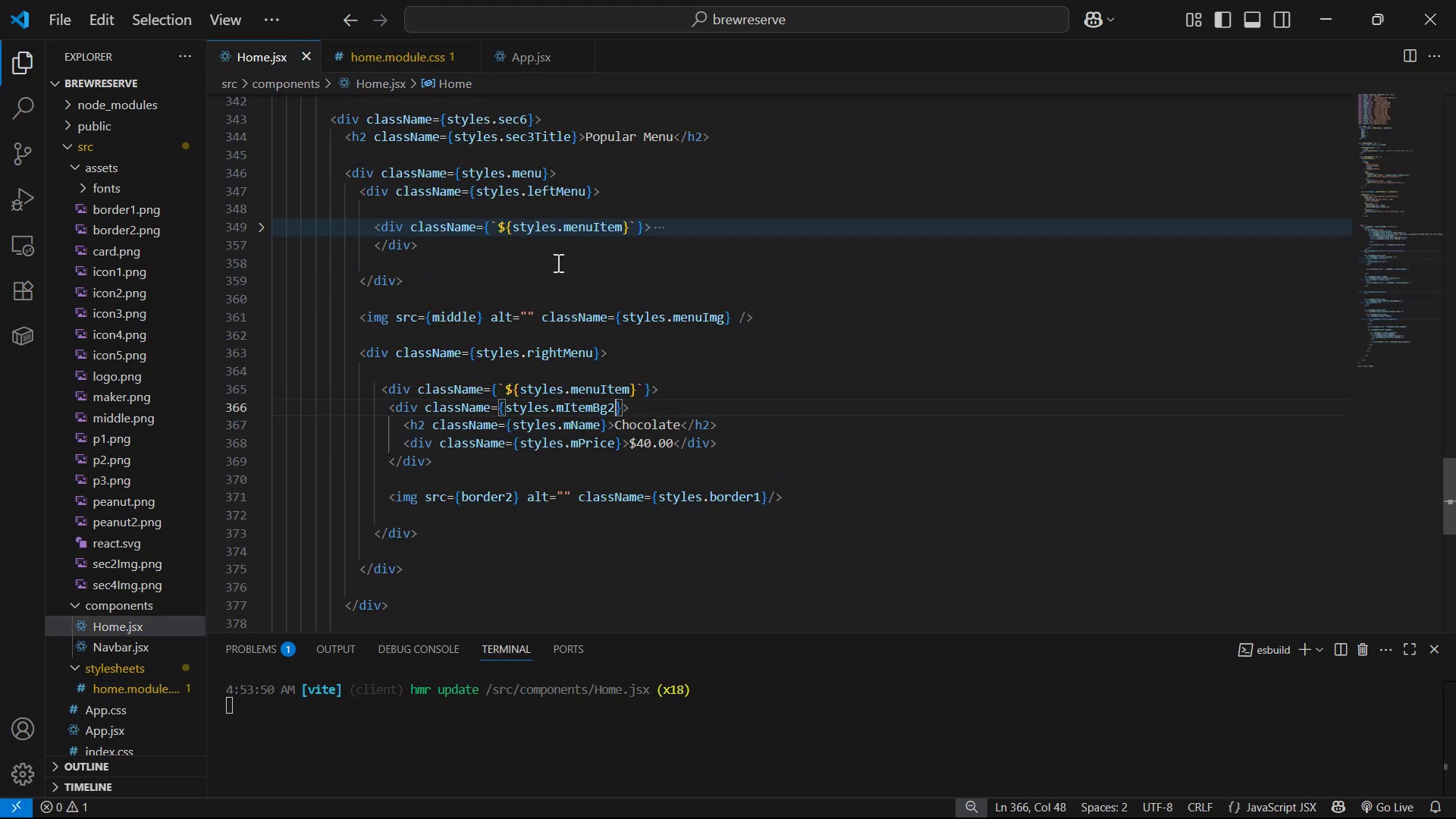 
key(Alt+Tab)
 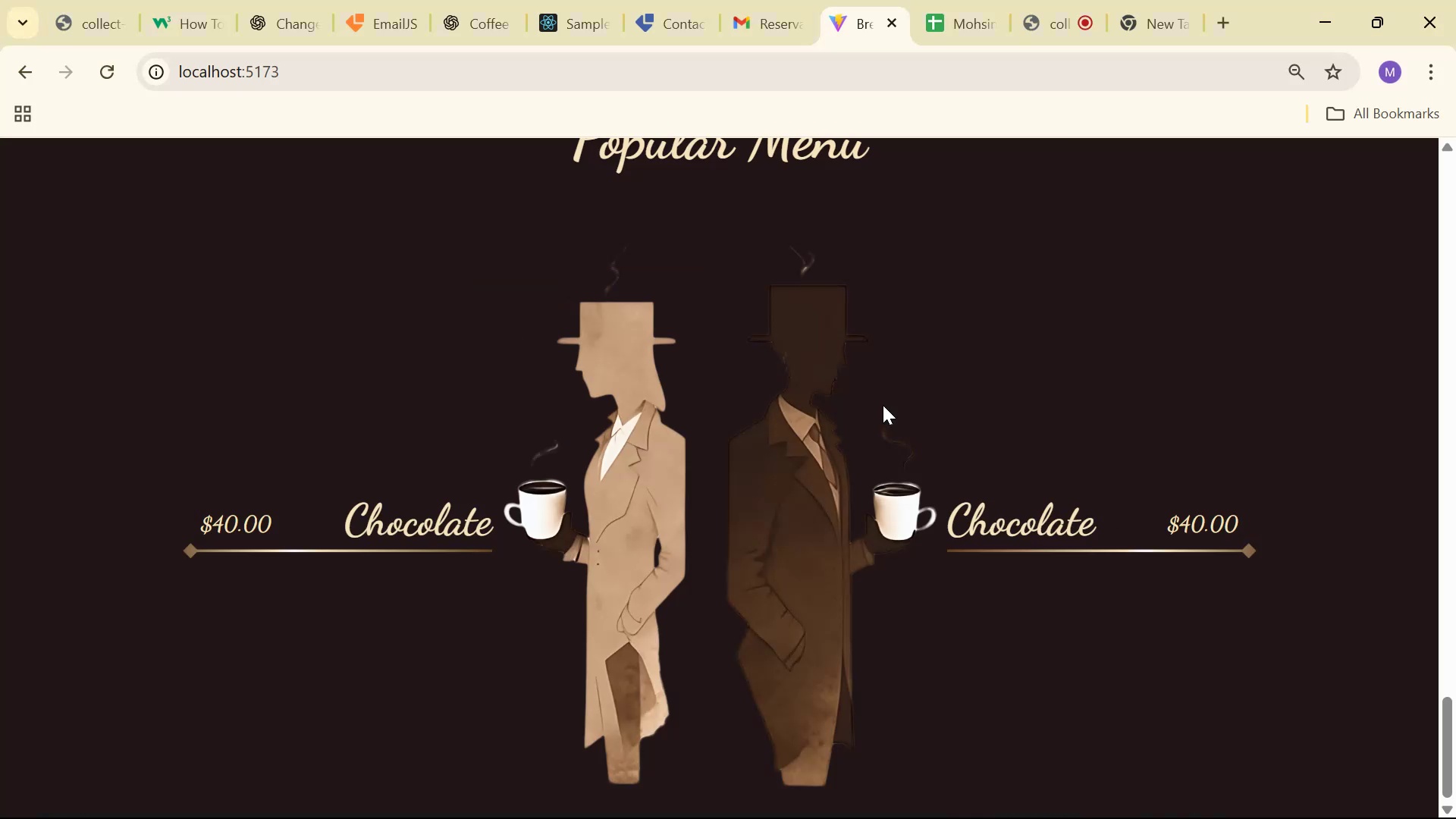 
scroll: coordinate [908, 404], scroll_direction: down, amount: 4.0
 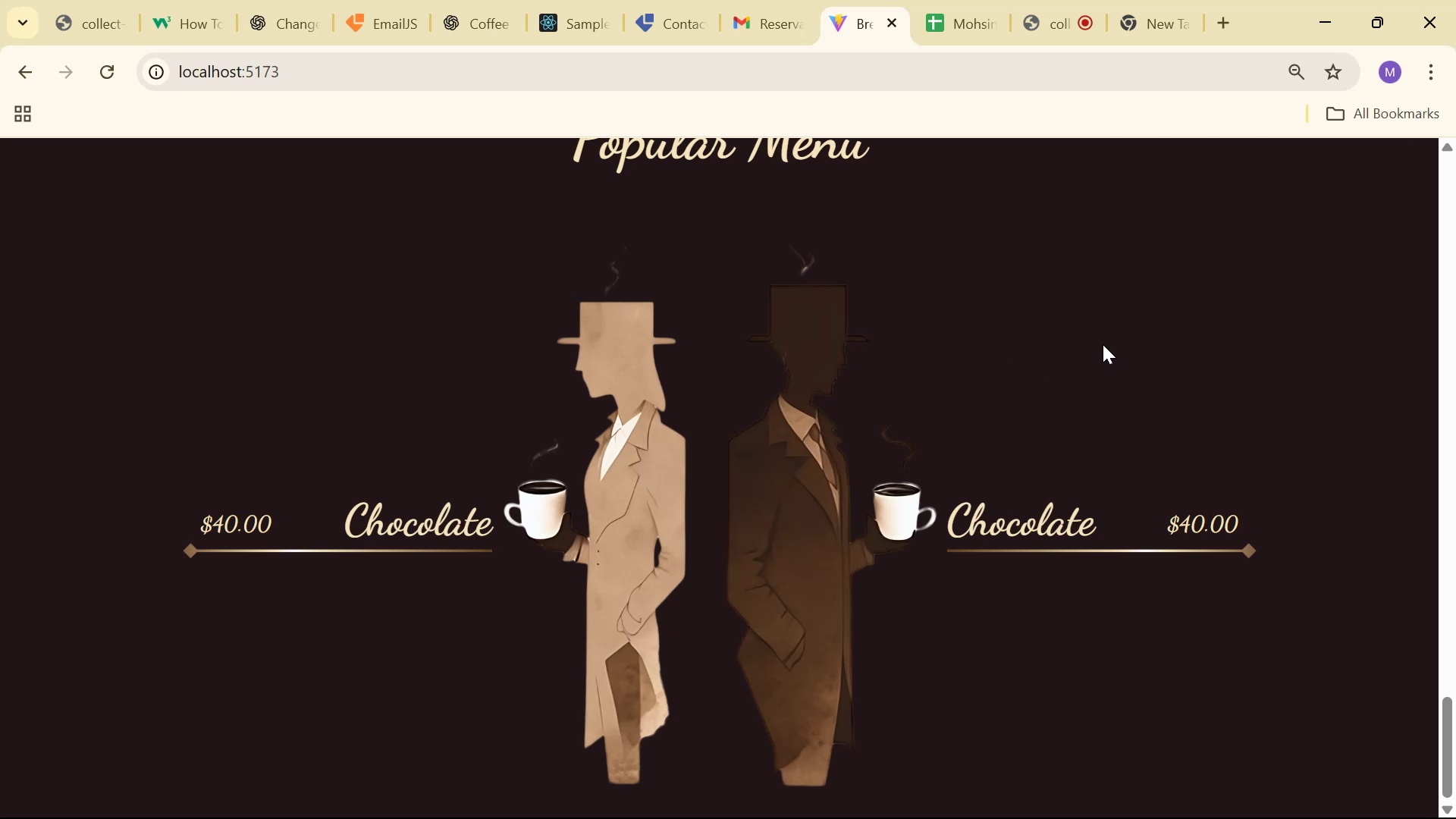 
wait(5.8)
 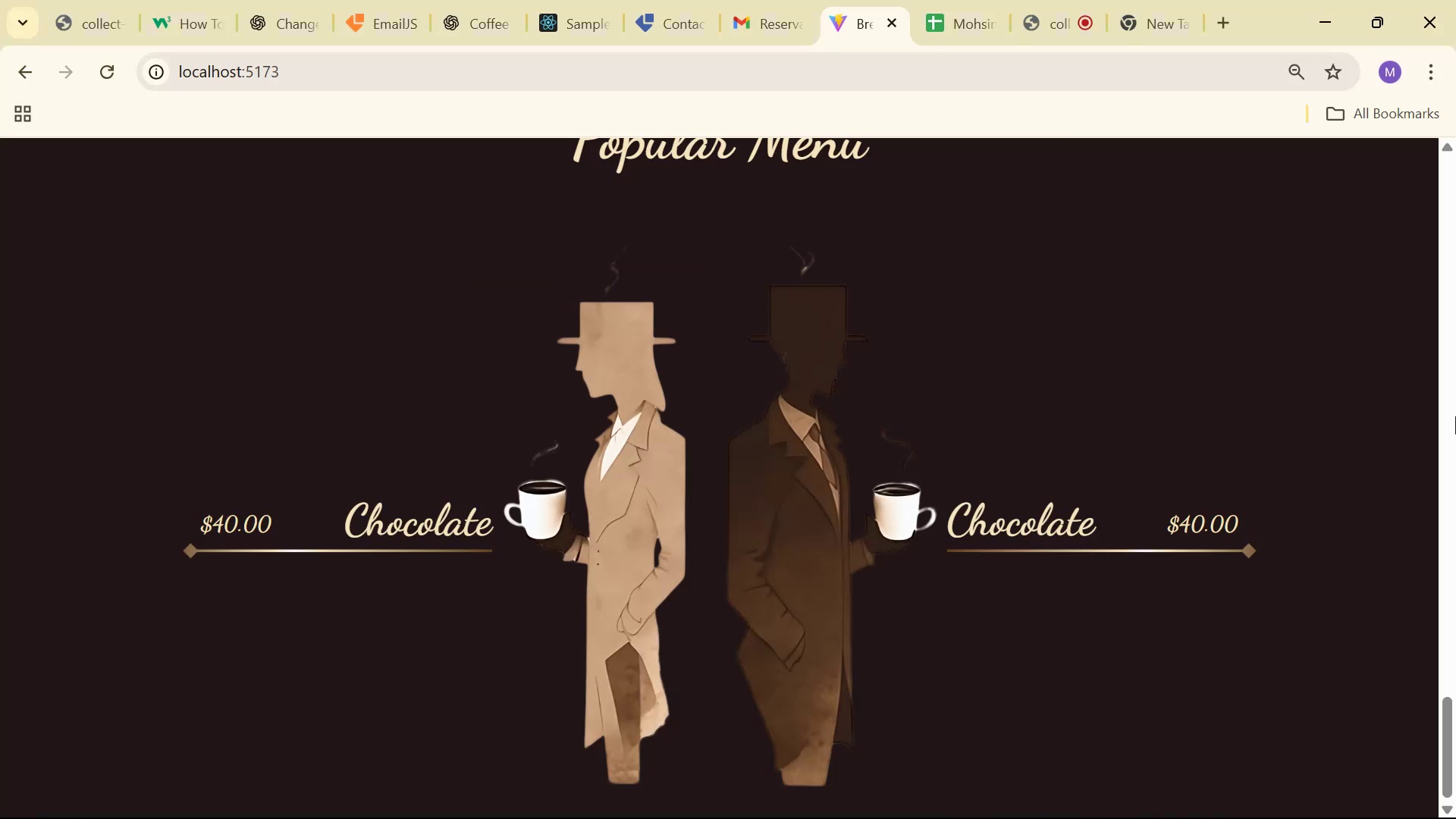 
key(Alt+AltLeft)
 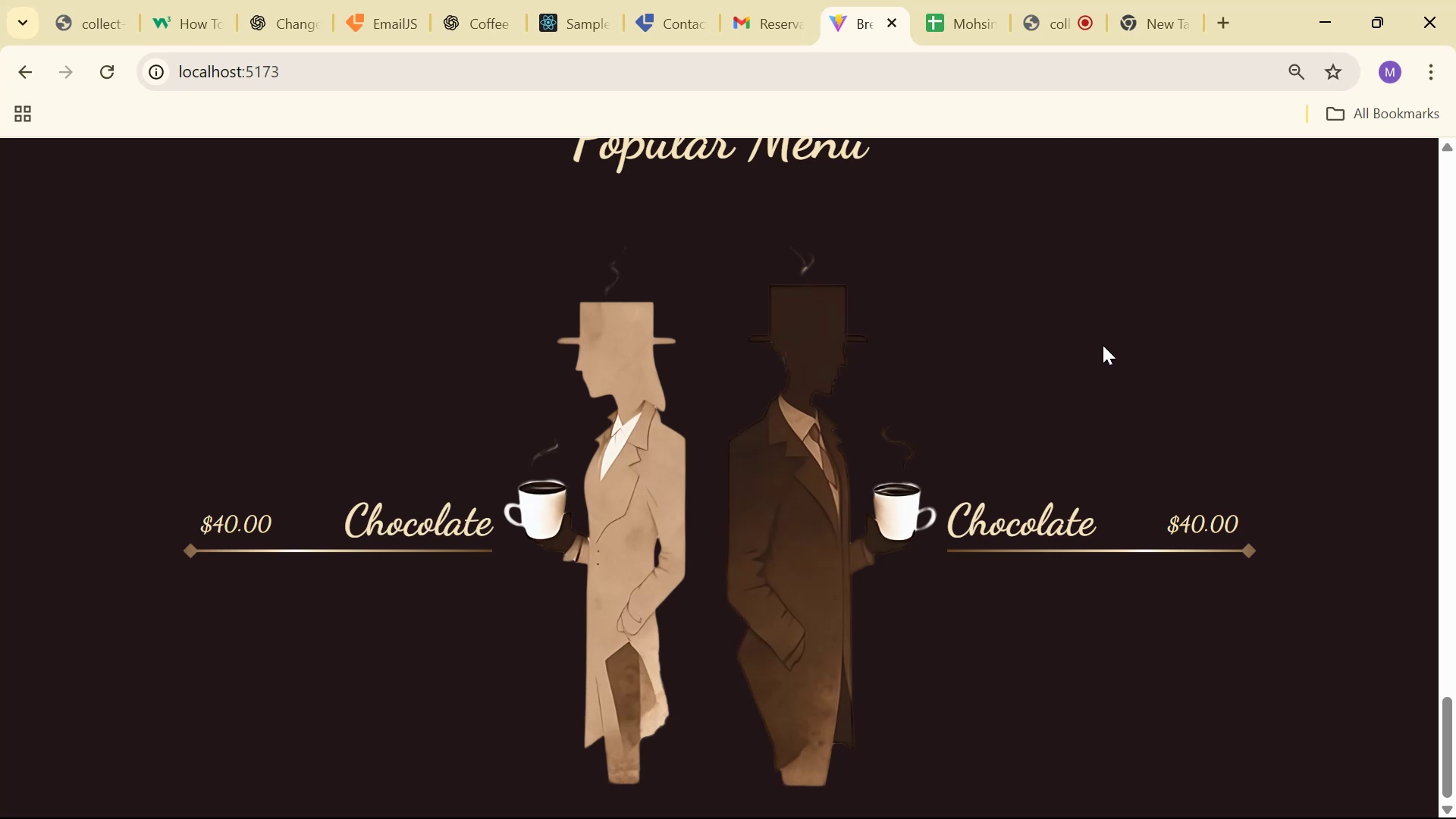 
key(Alt+Tab)
 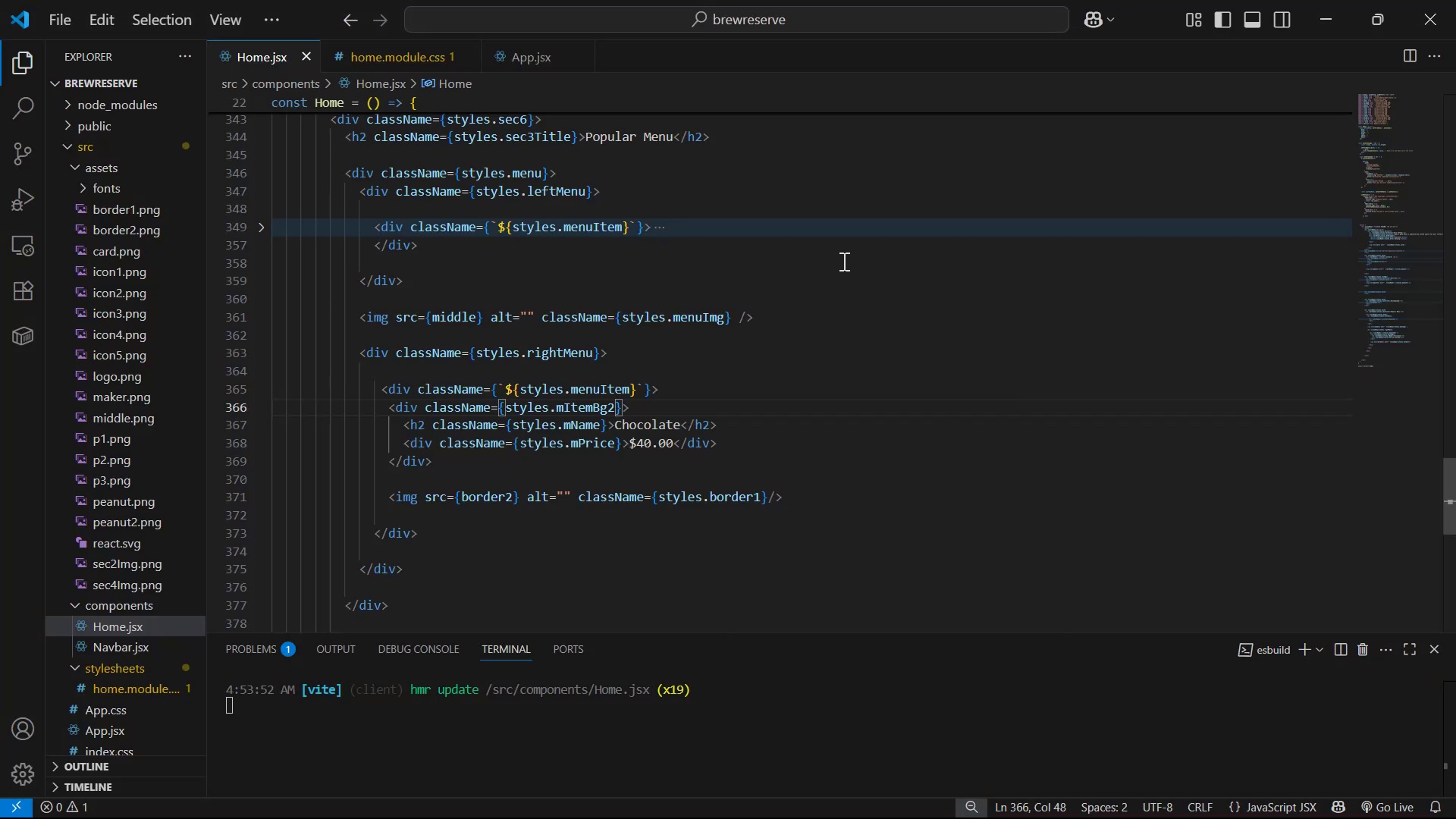 
scroll: coordinate [824, 332], scroll_direction: up, amount: 11.0
 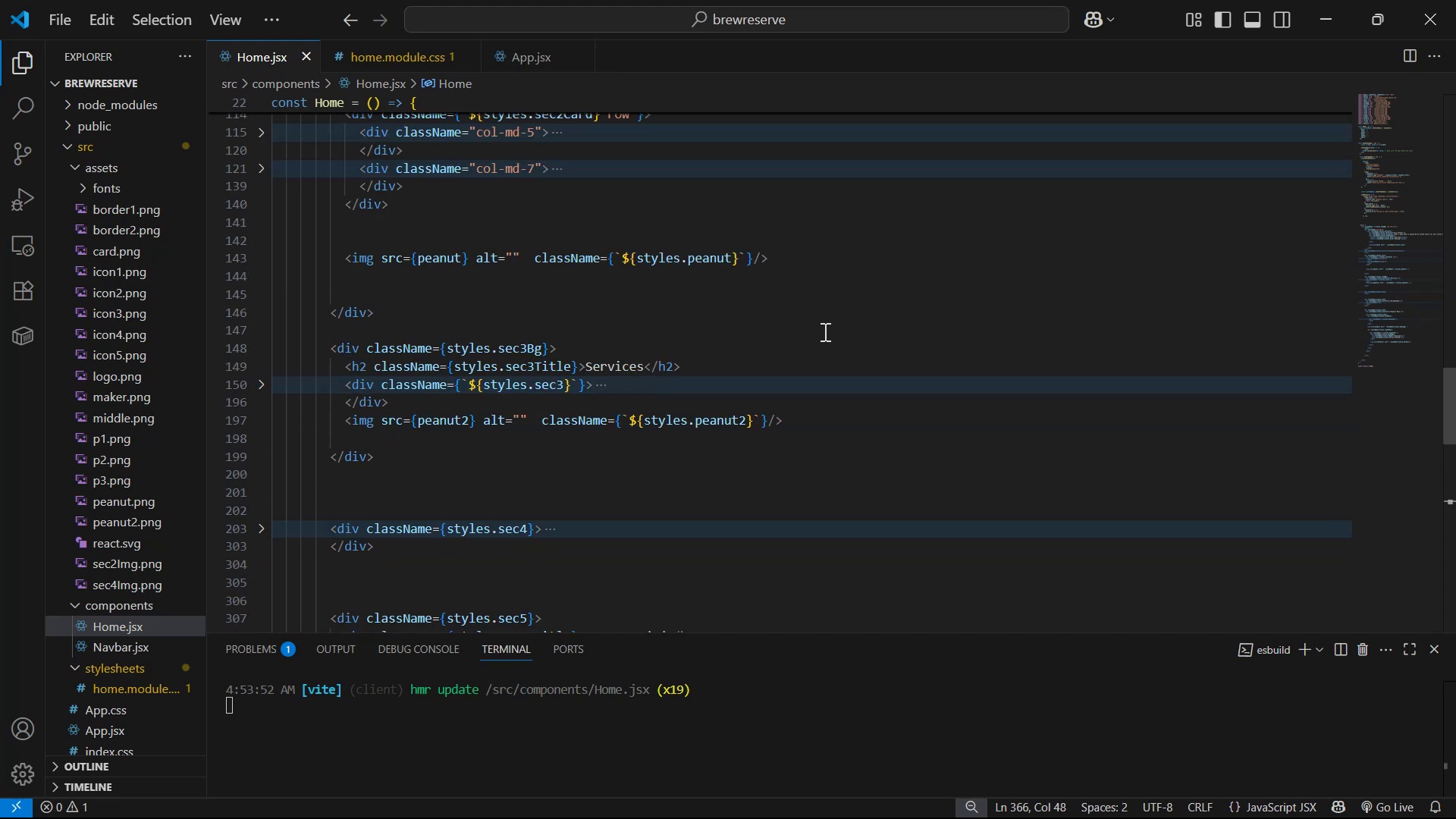 
scroll: coordinate [824, 331], scroll_direction: up, amount: 1.0
 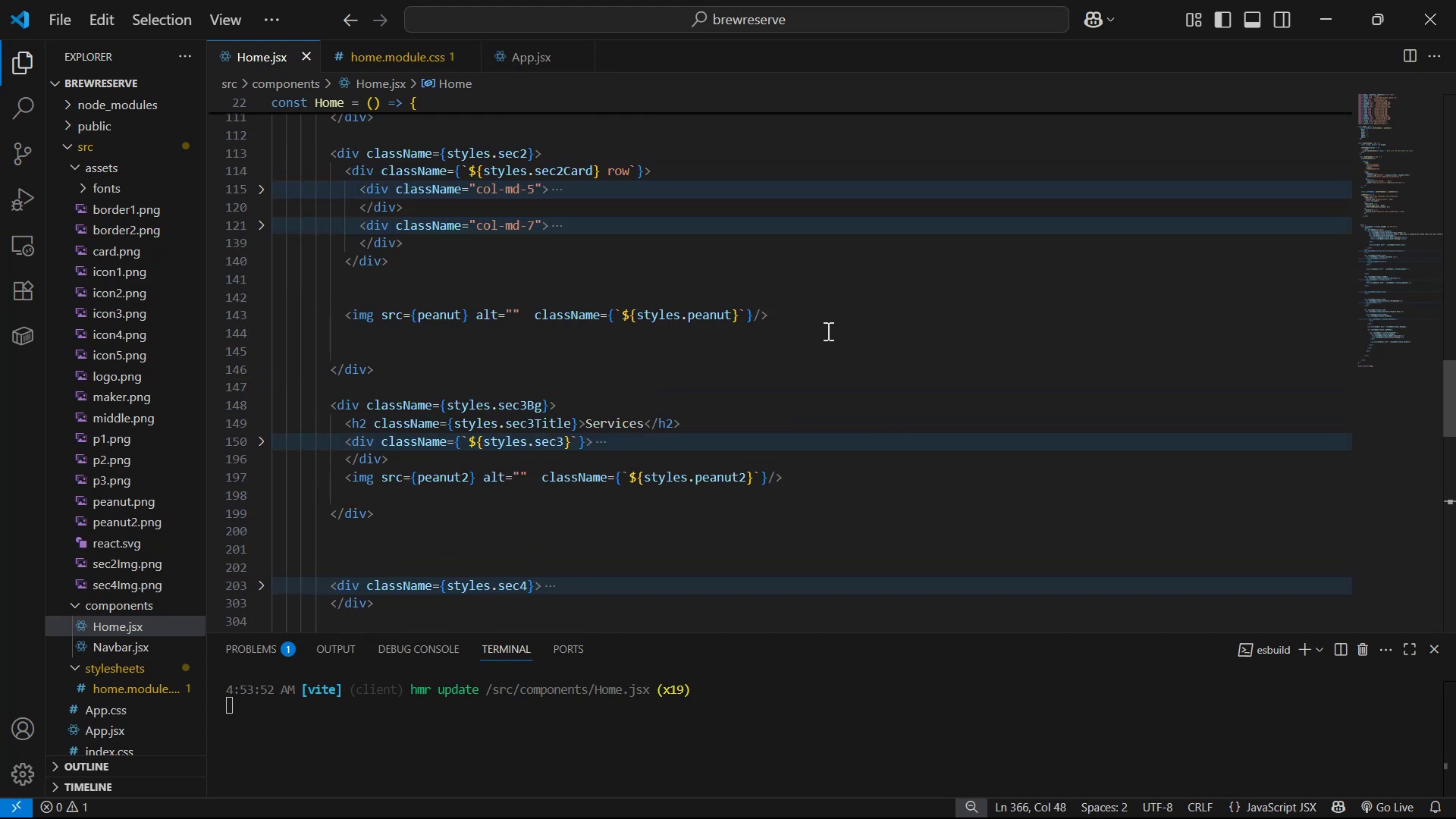 
scroll: coordinate [827, 348], scroll_direction: down, amount: 15.0
 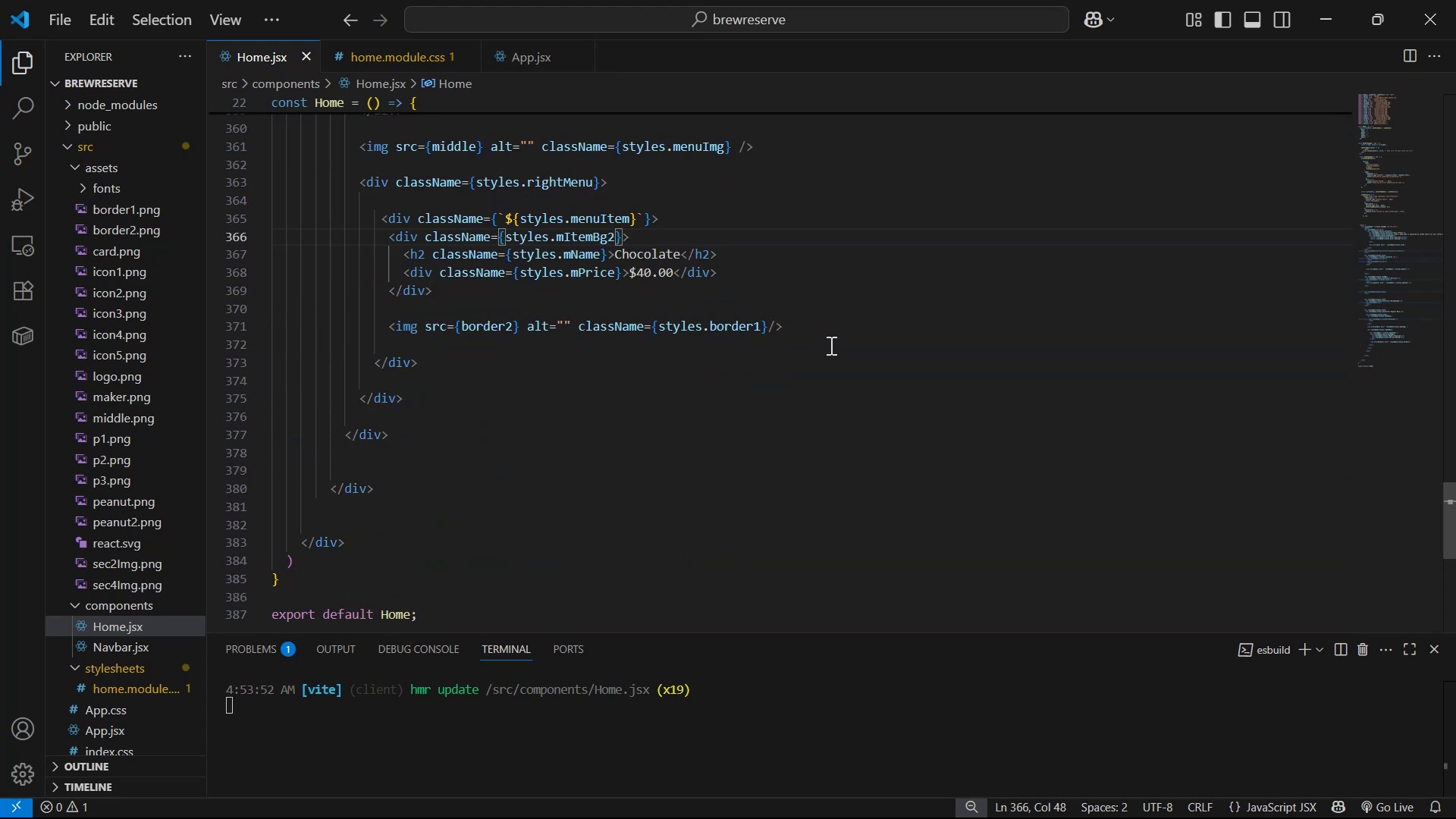 
scroll: coordinate [828, 345], scroll_direction: up, amount: 2.0
 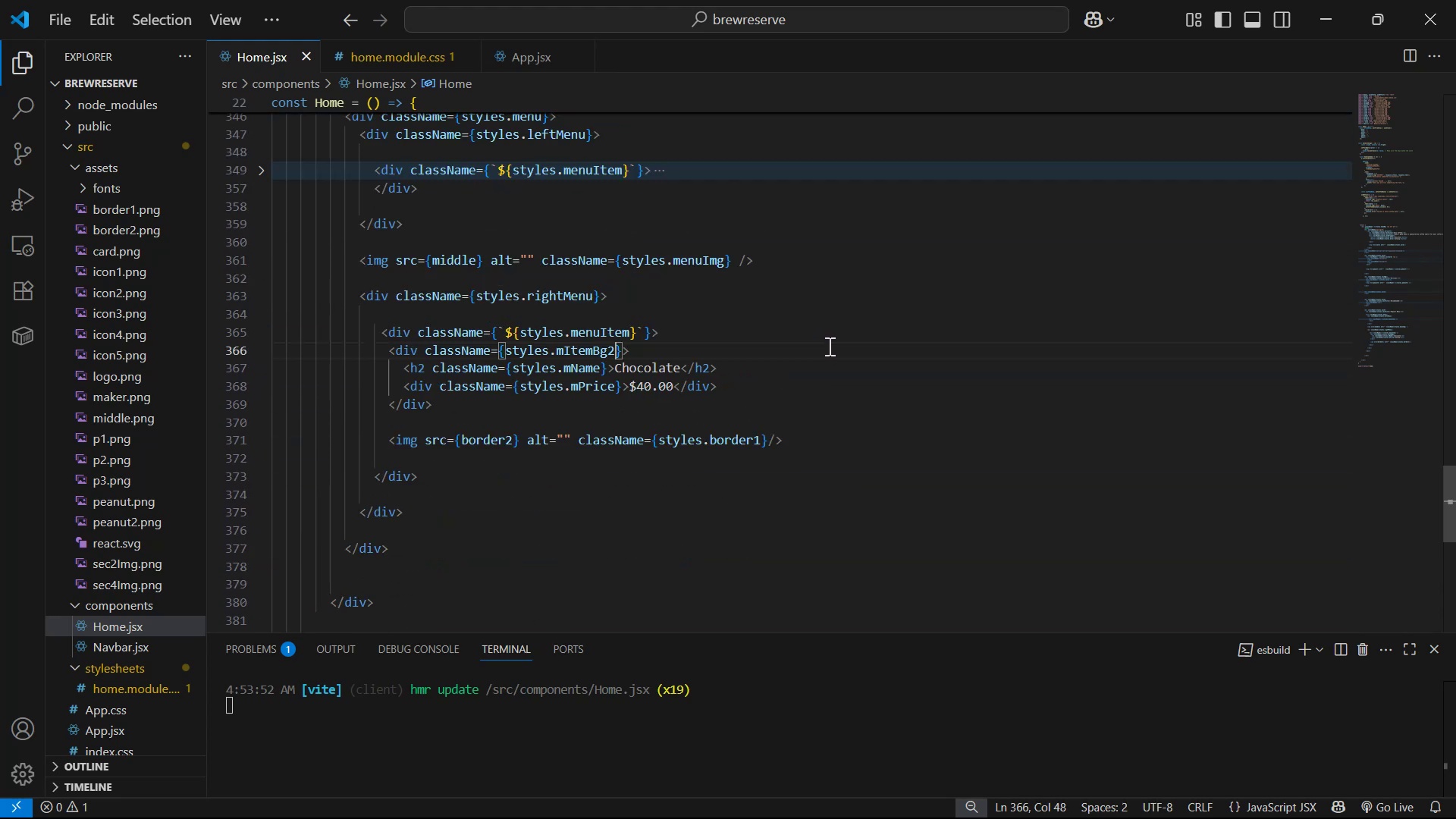 
key(Alt+AltLeft)
 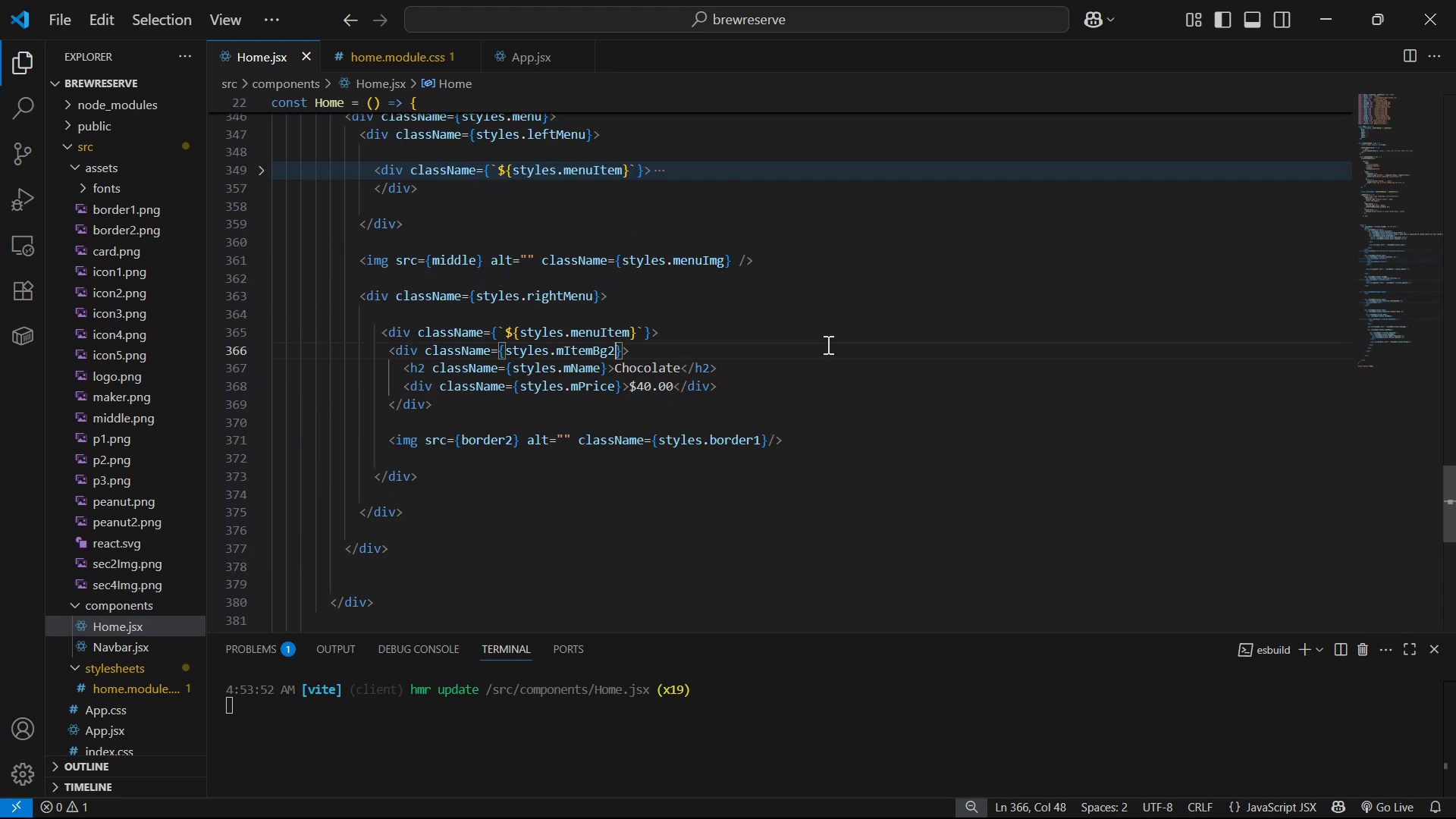 
key(Alt+Tab)
 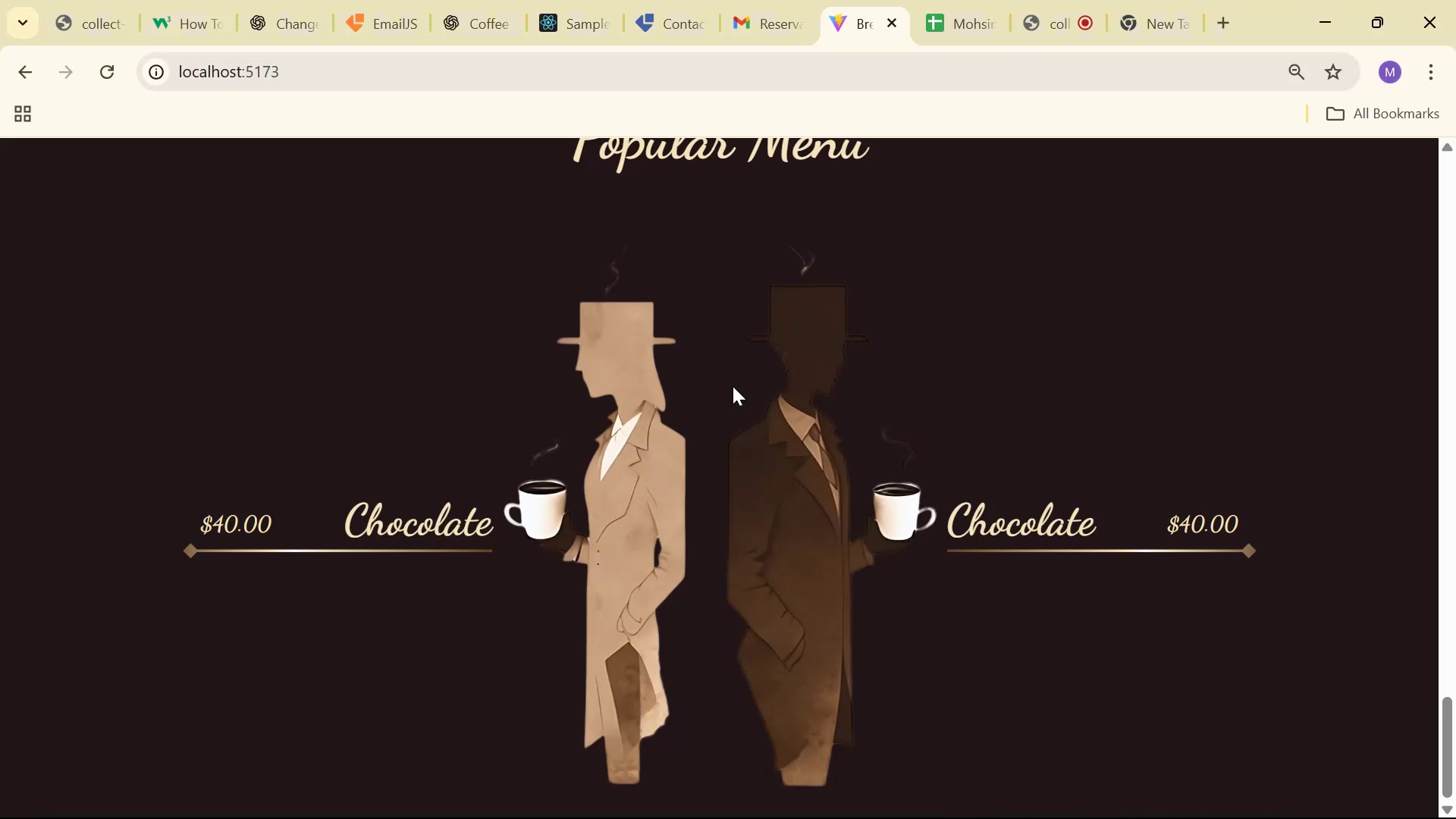 
scroll: coordinate [661, 438], scroll_direction: down, amount: 1.0
 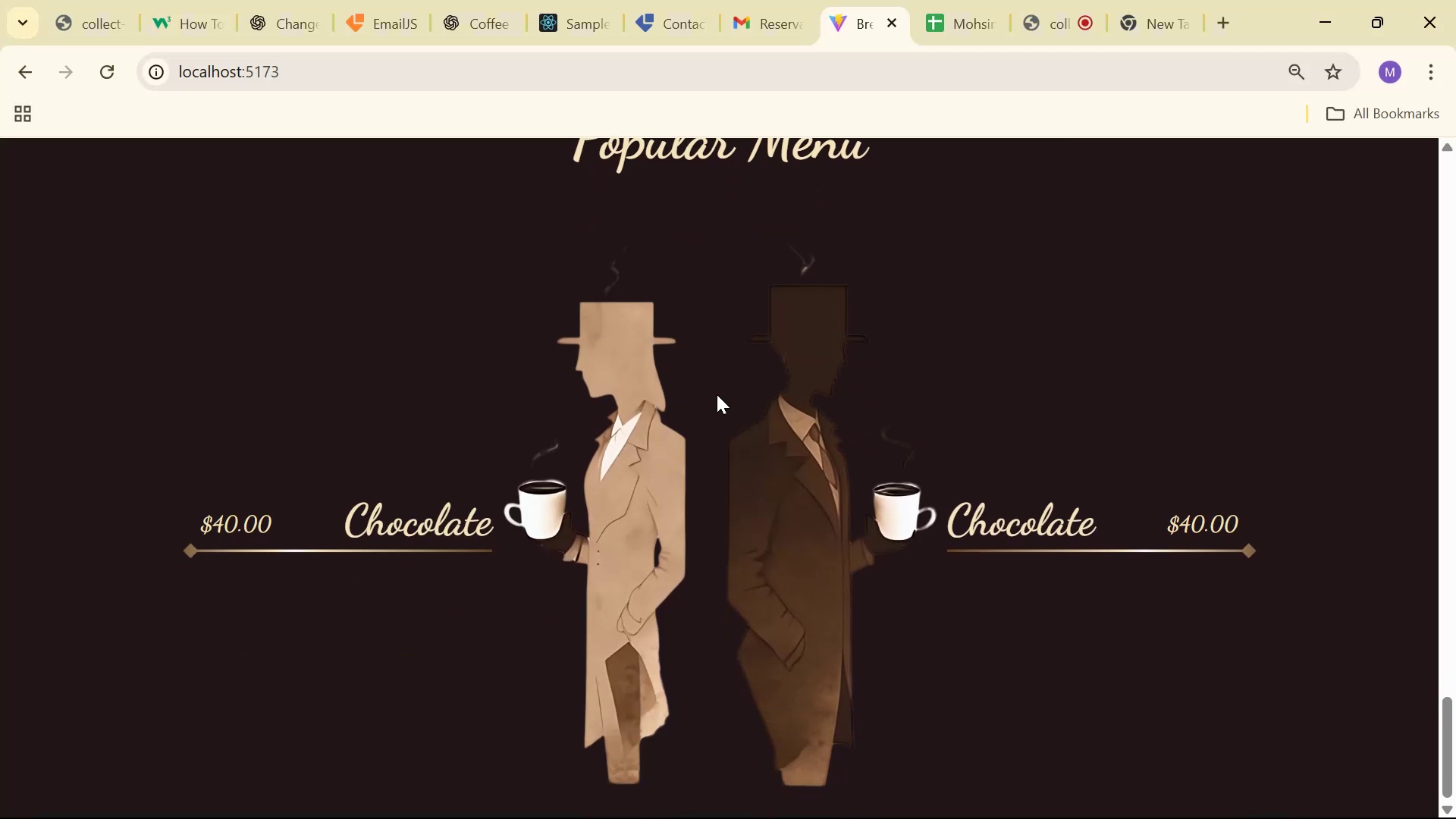 
key(Alt+Tab)
 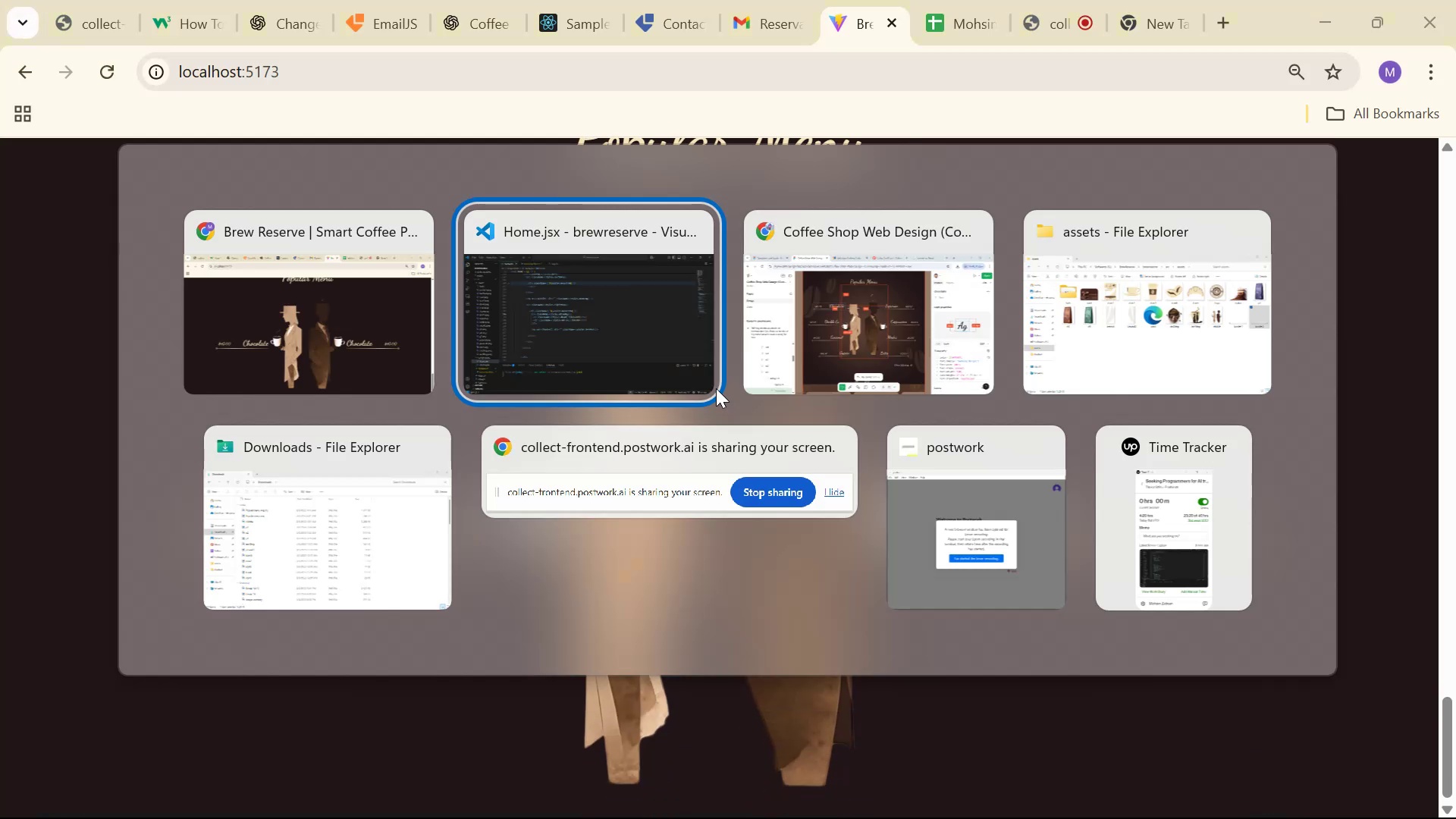 
key(Alt+Tab)
 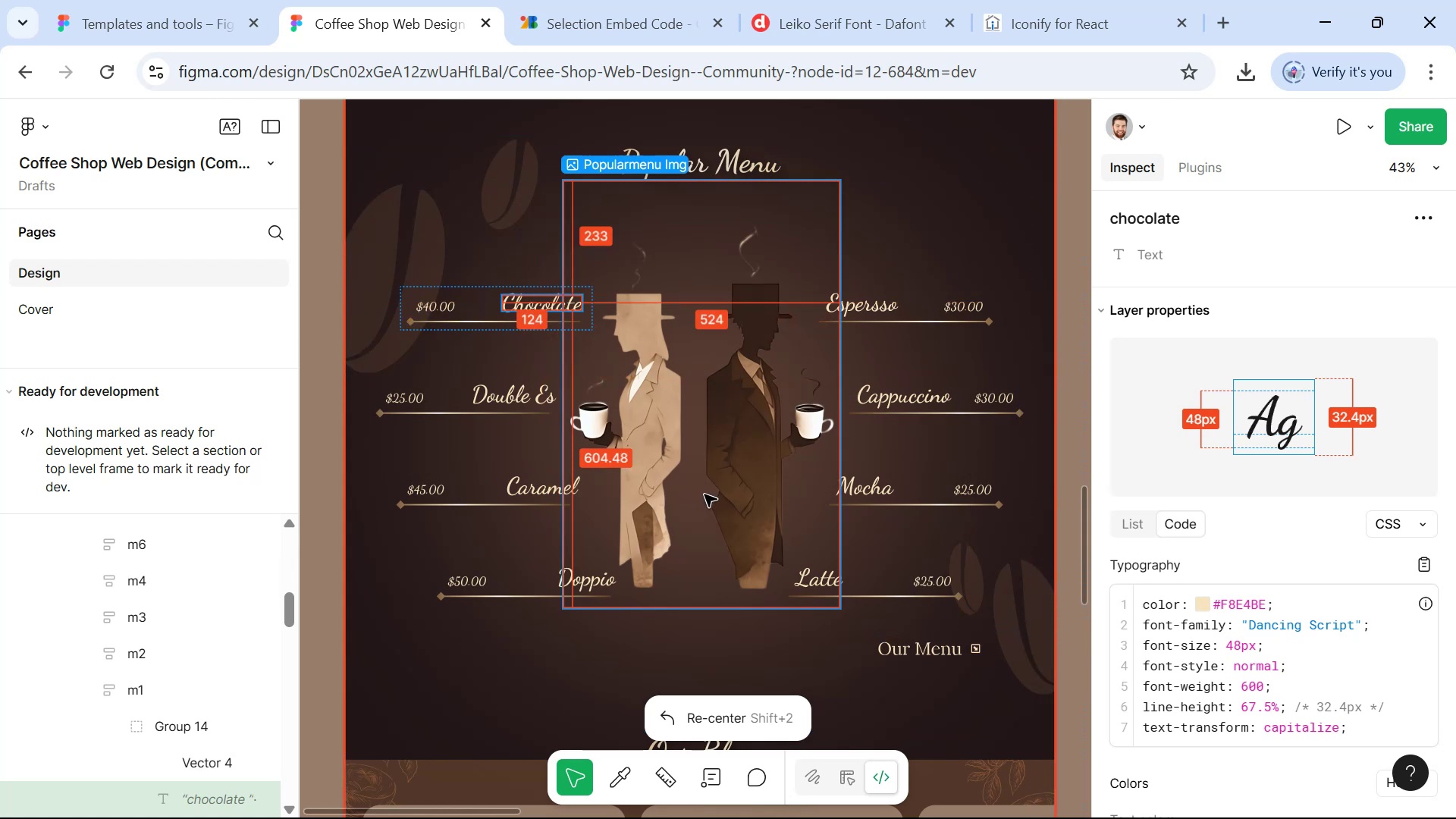 
wait(6.11)
 